 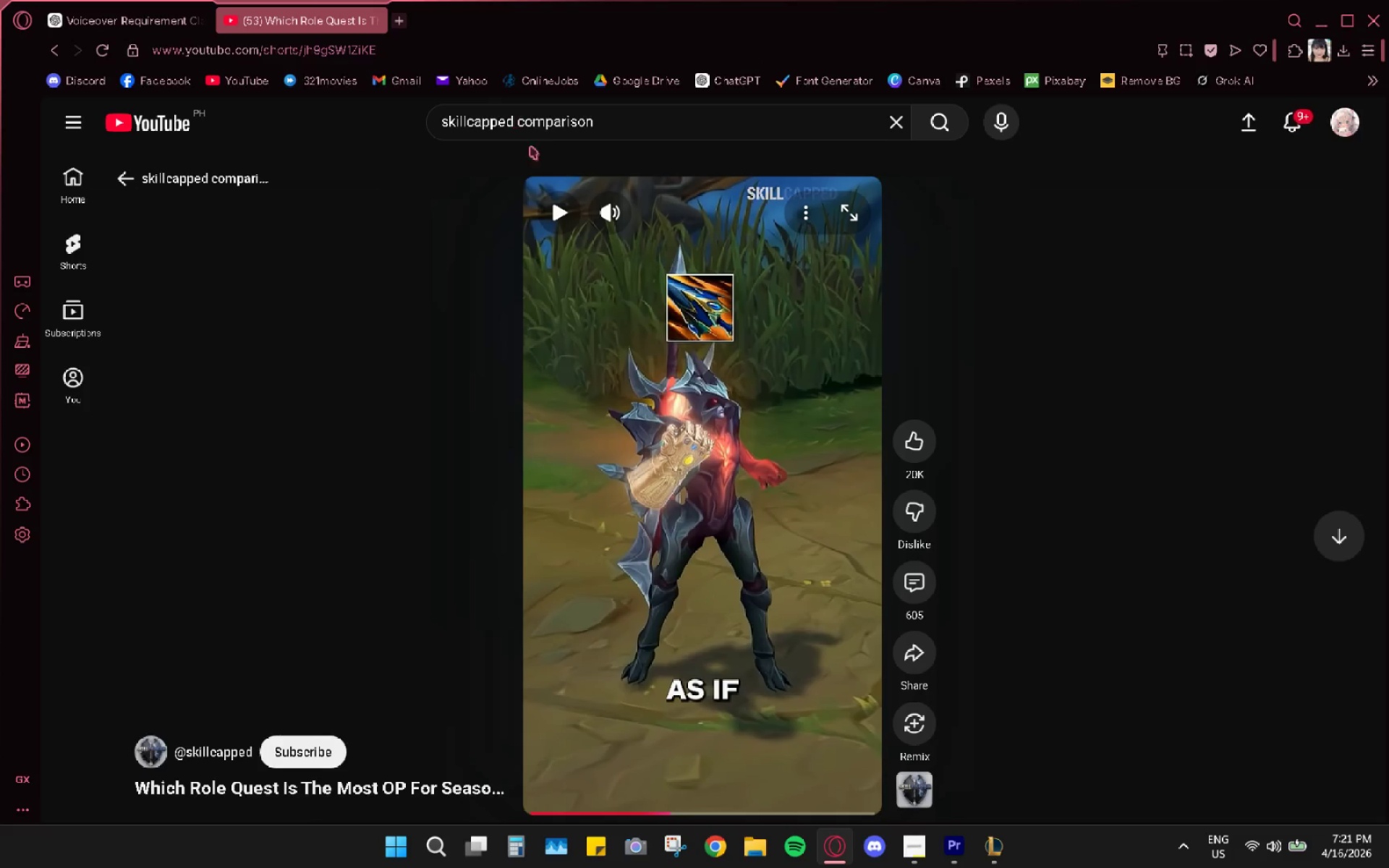 
left_click([688, 812])
 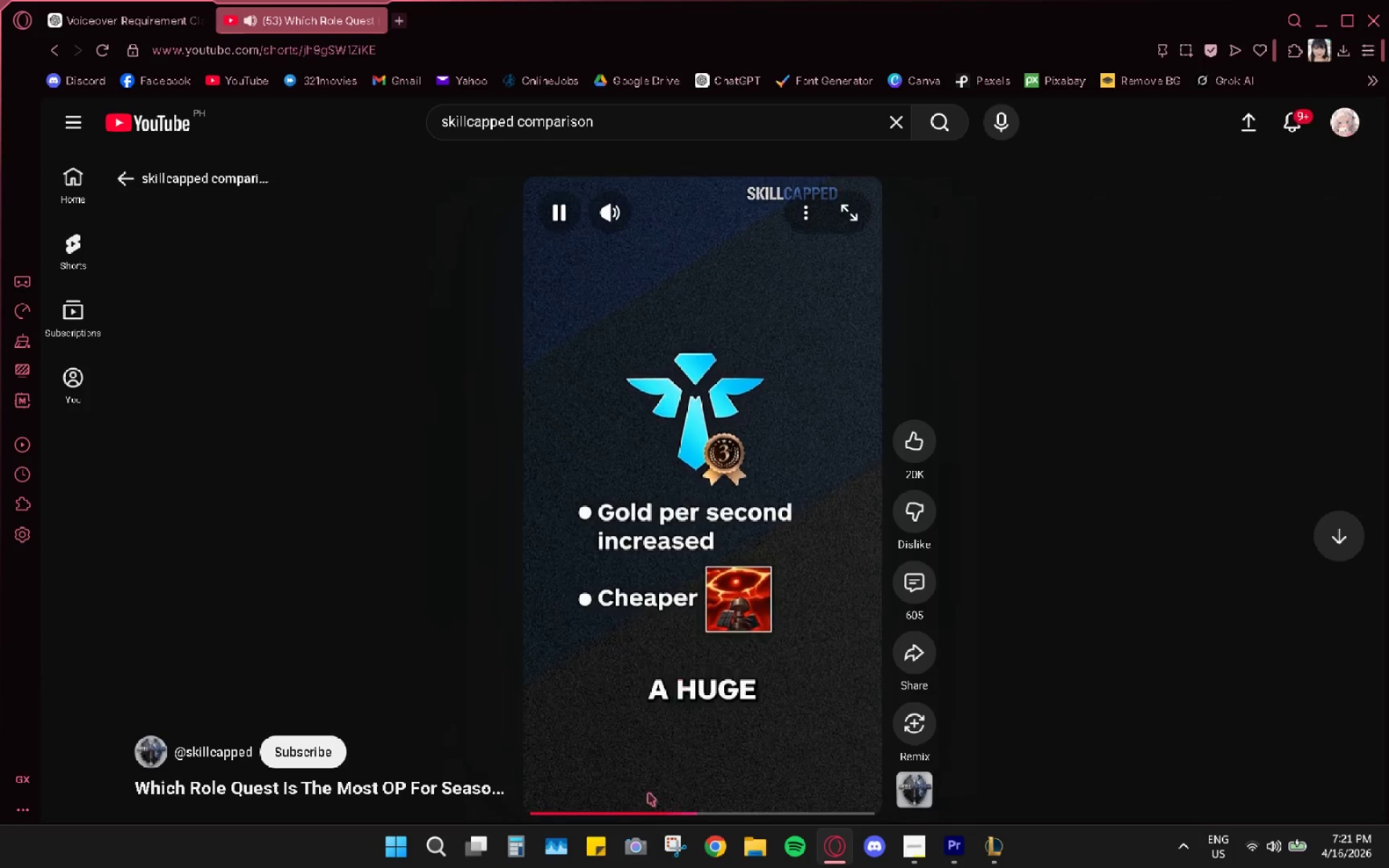 
left_click([722, 806])
 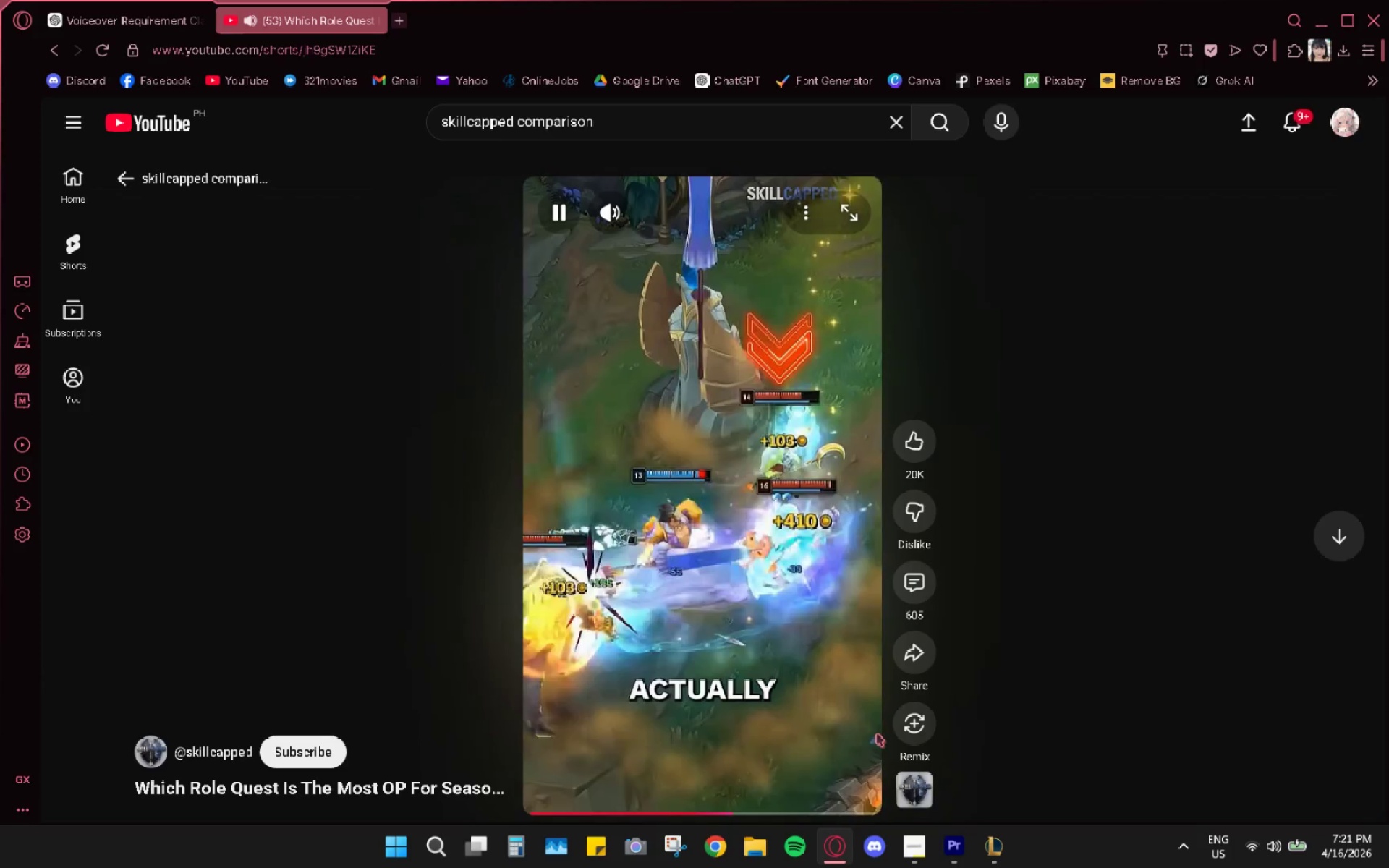 
wait(8.72)
 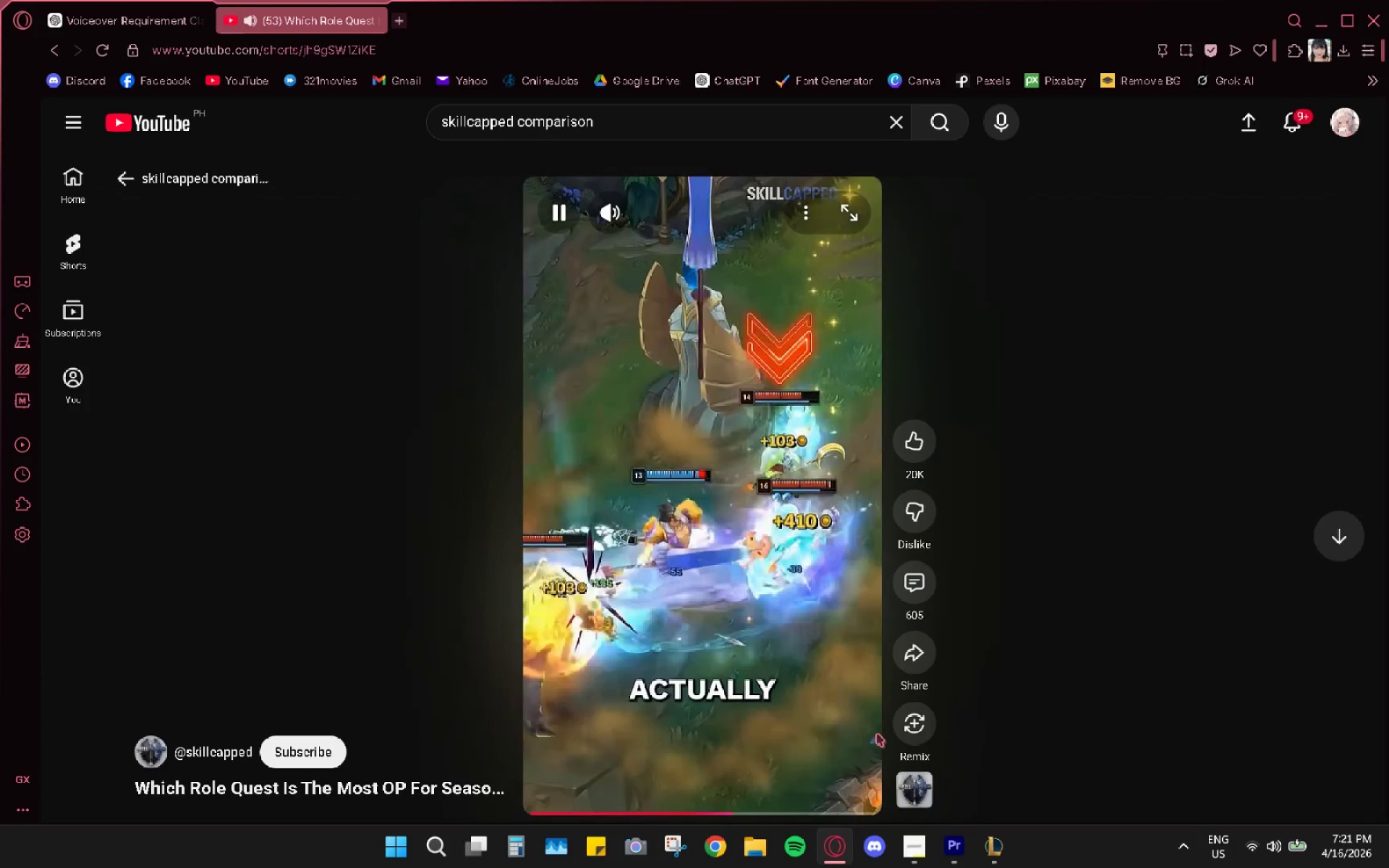 
left_click([718, 491])
 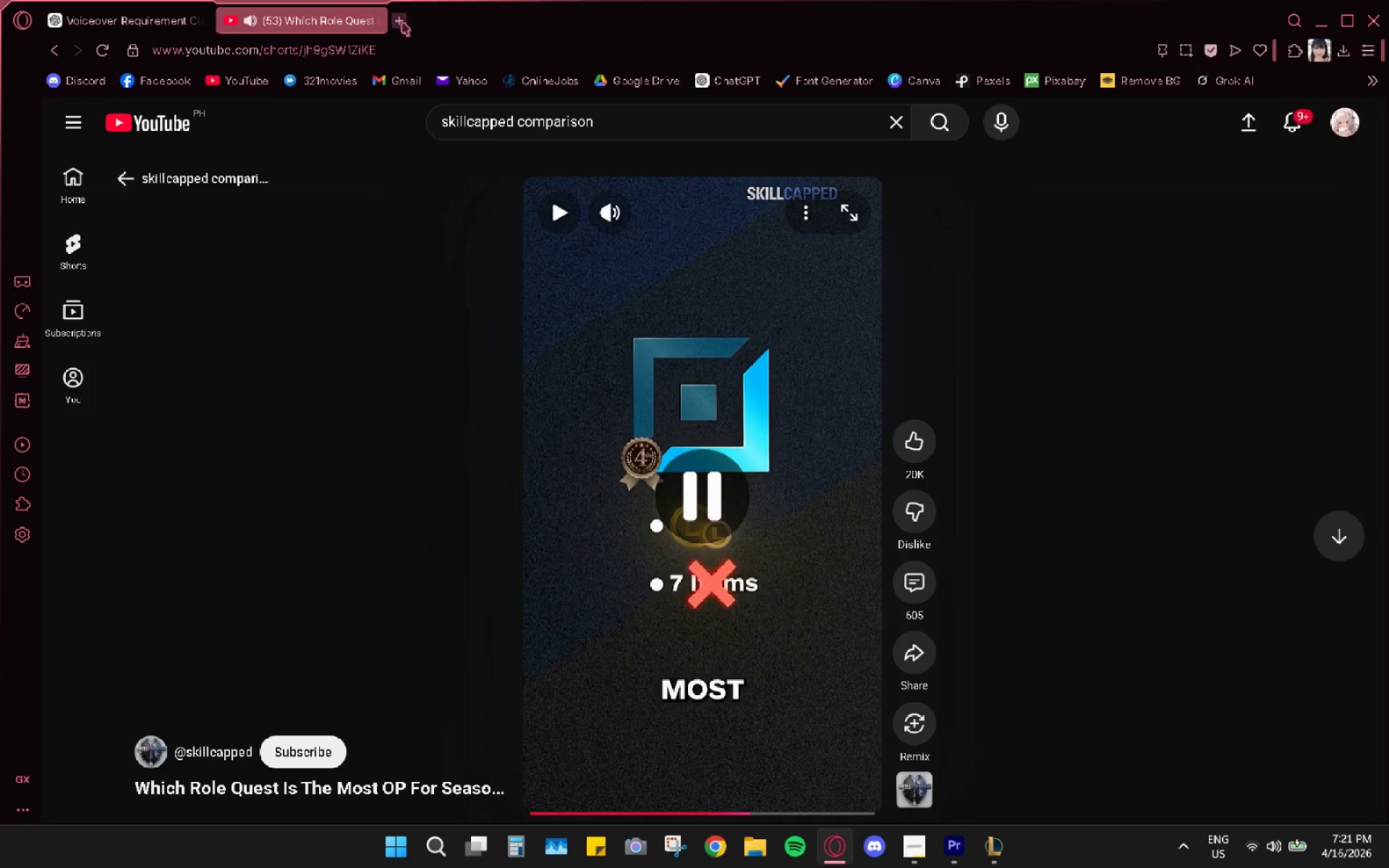 
double_click([421, 45])
 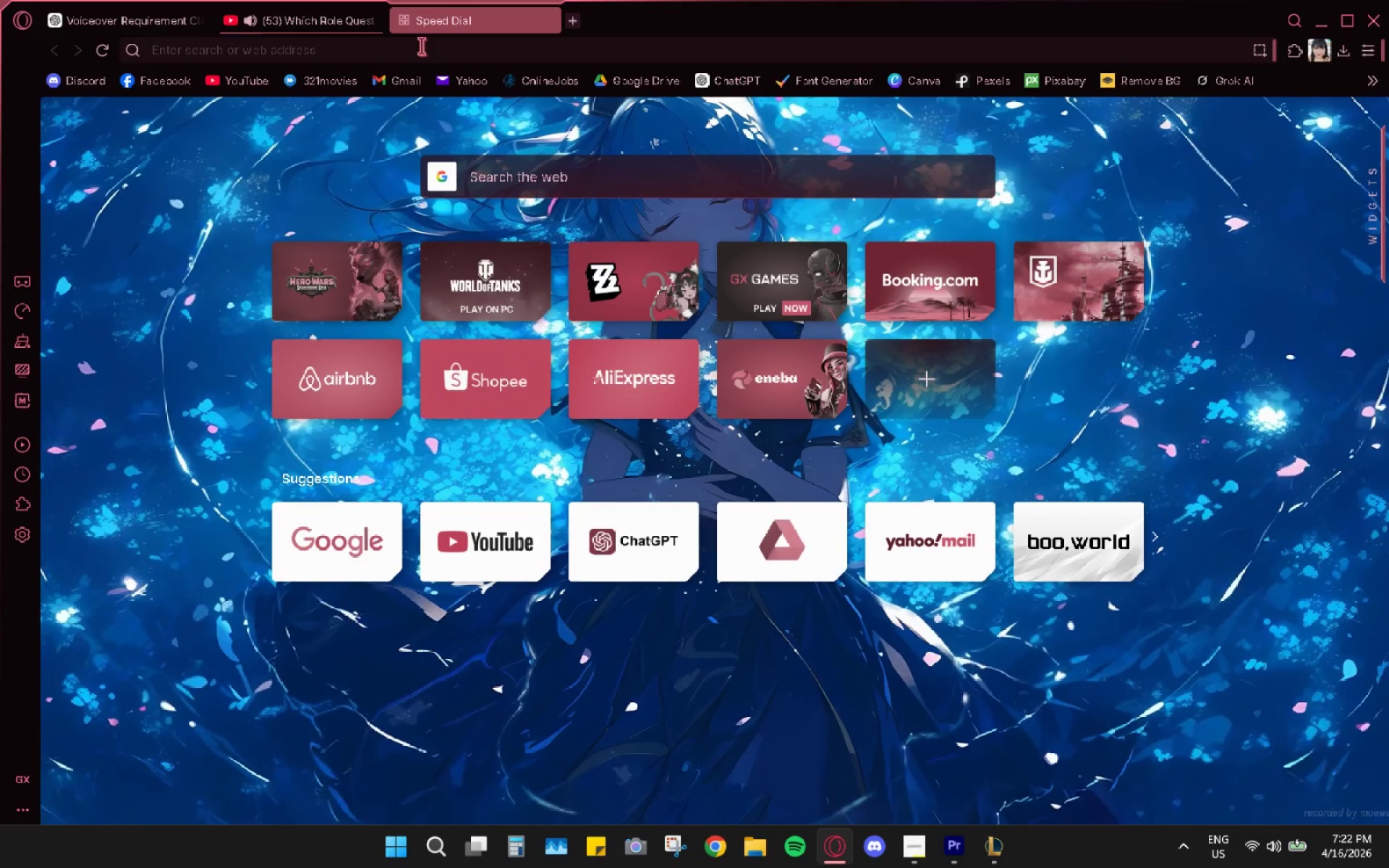 
type(yone sea)
 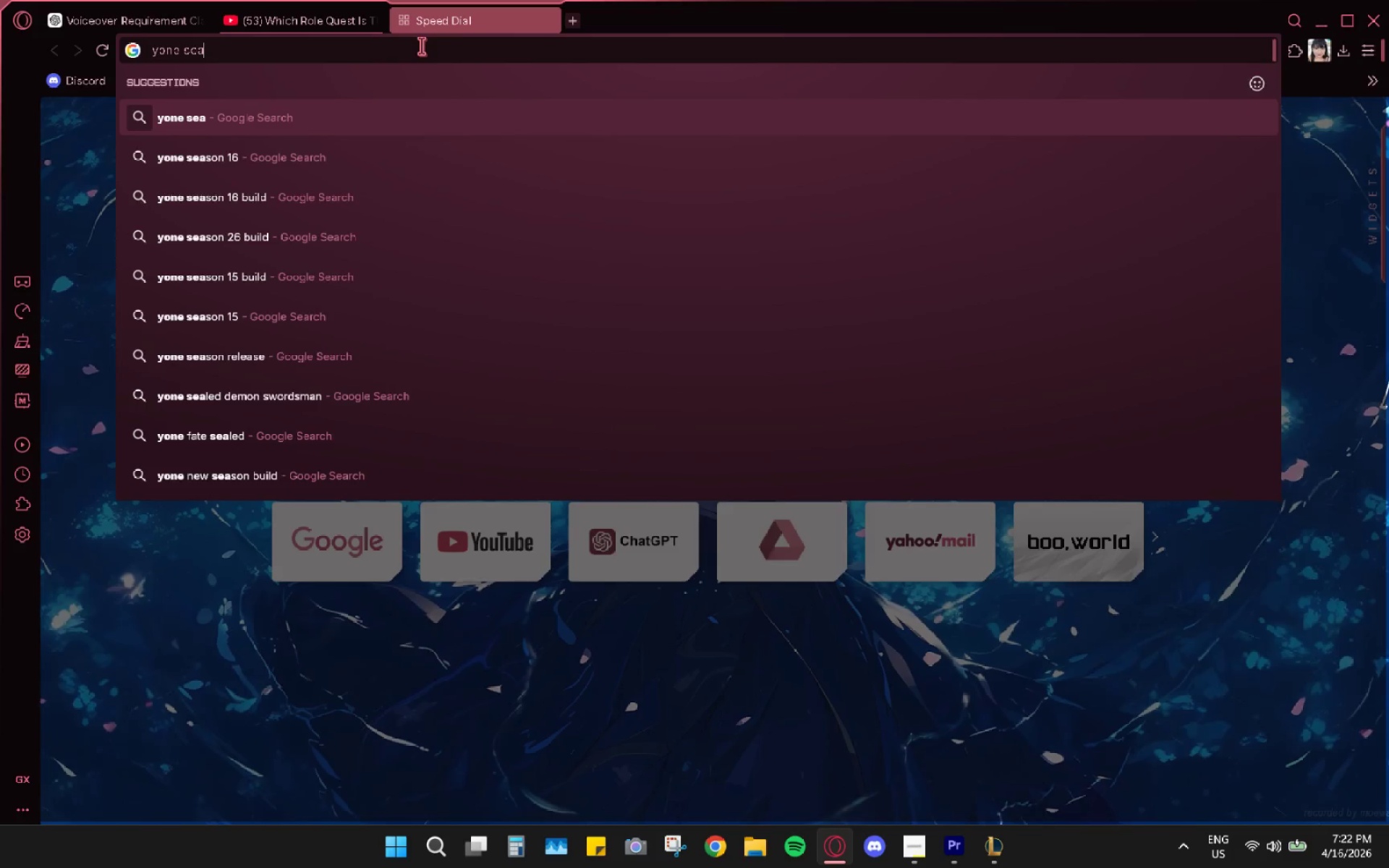 
hold_key(key=Enter, duration=0.34)
 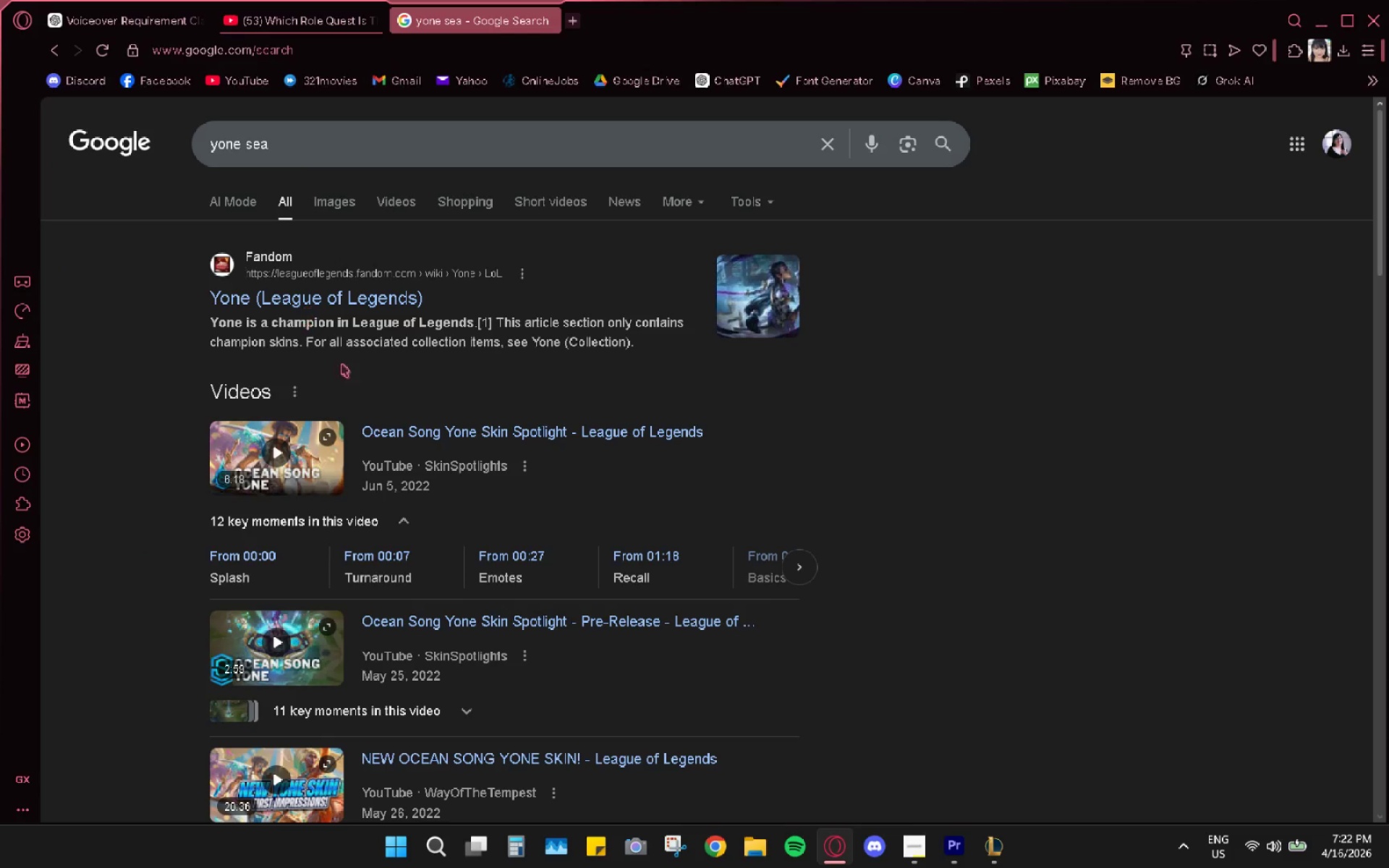 
scroll: coordinate [481, 349], scroll_direction: down, amount: 8.0
 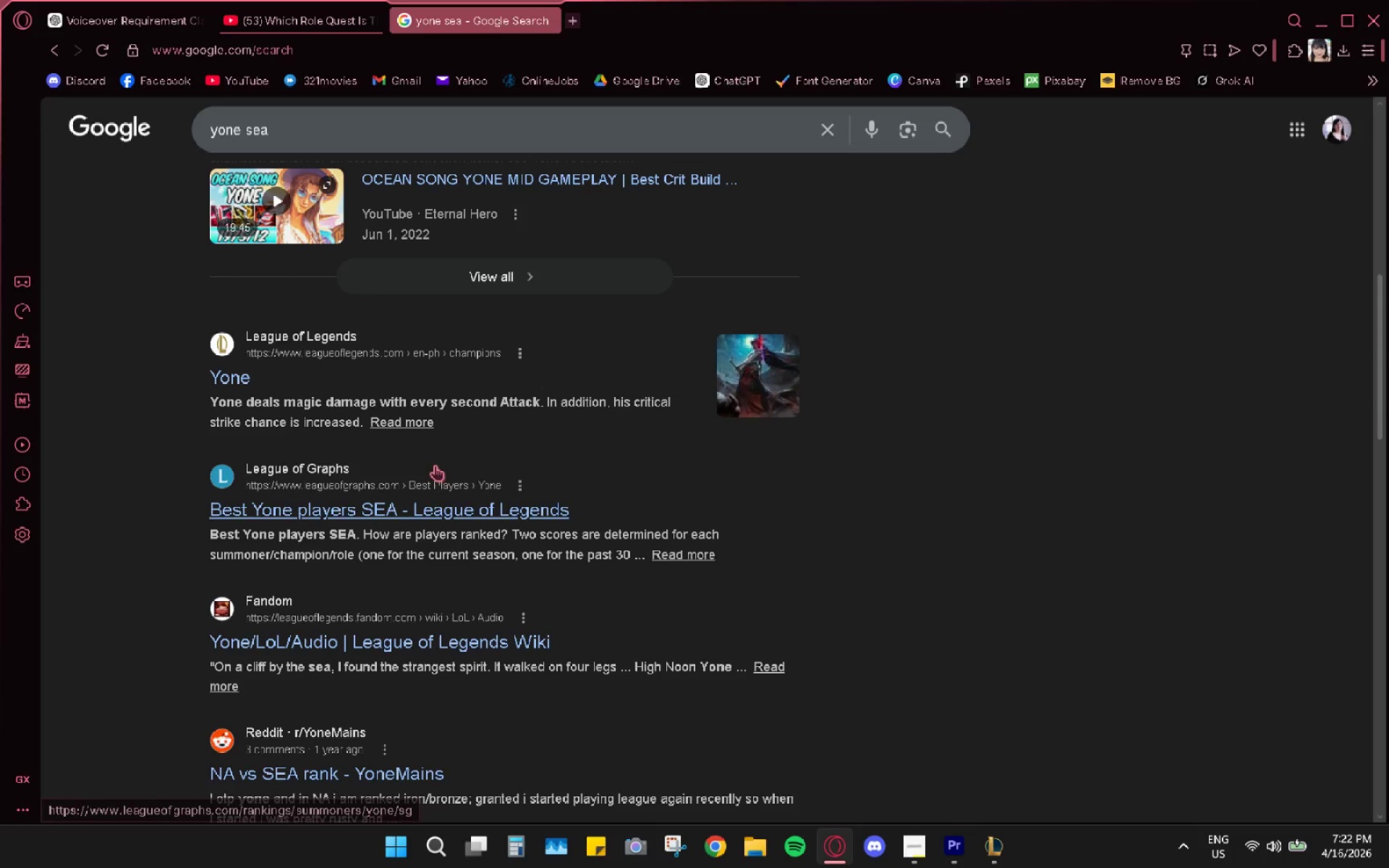 
left_click([426, 505])
 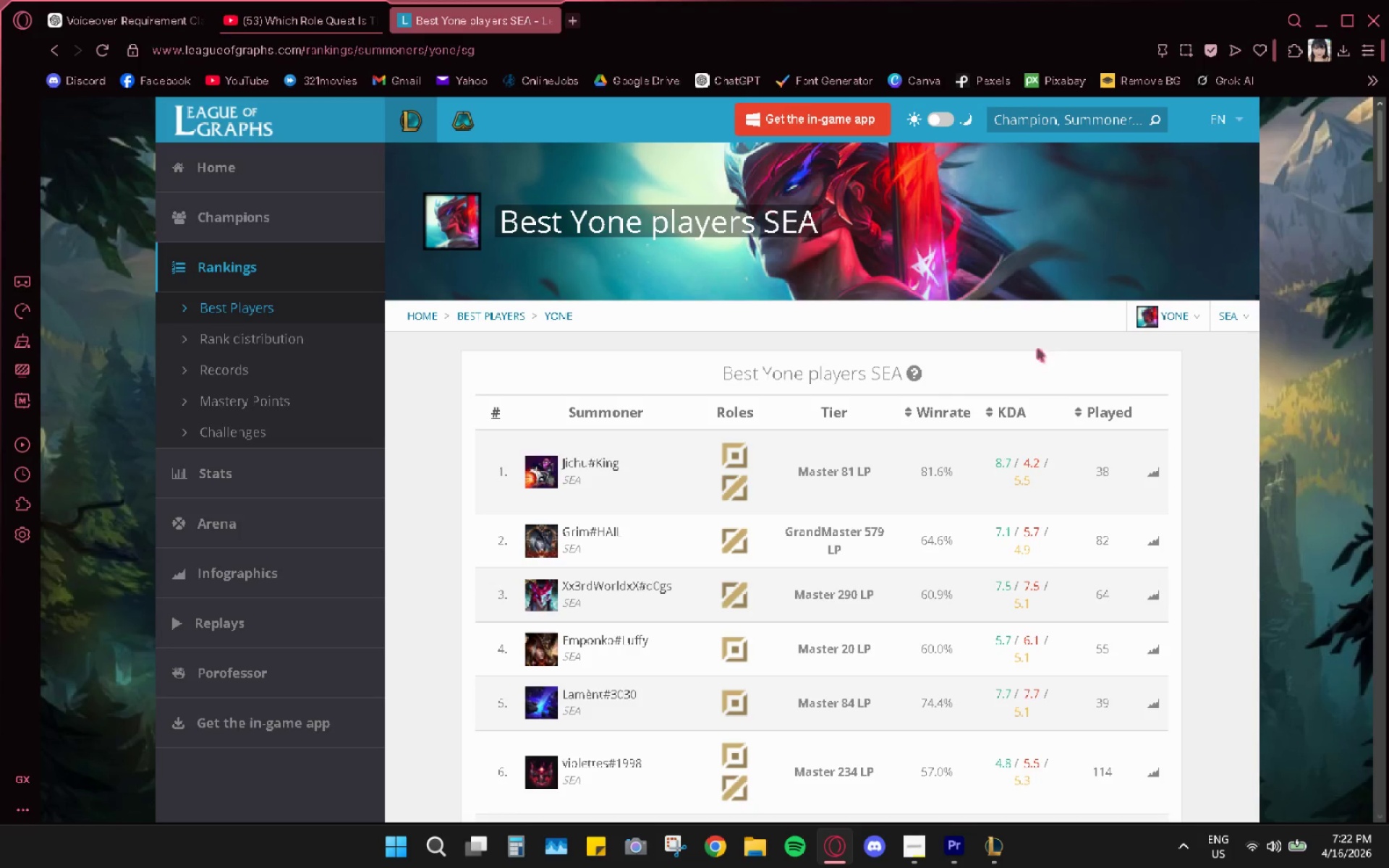 
wait(5.62)
 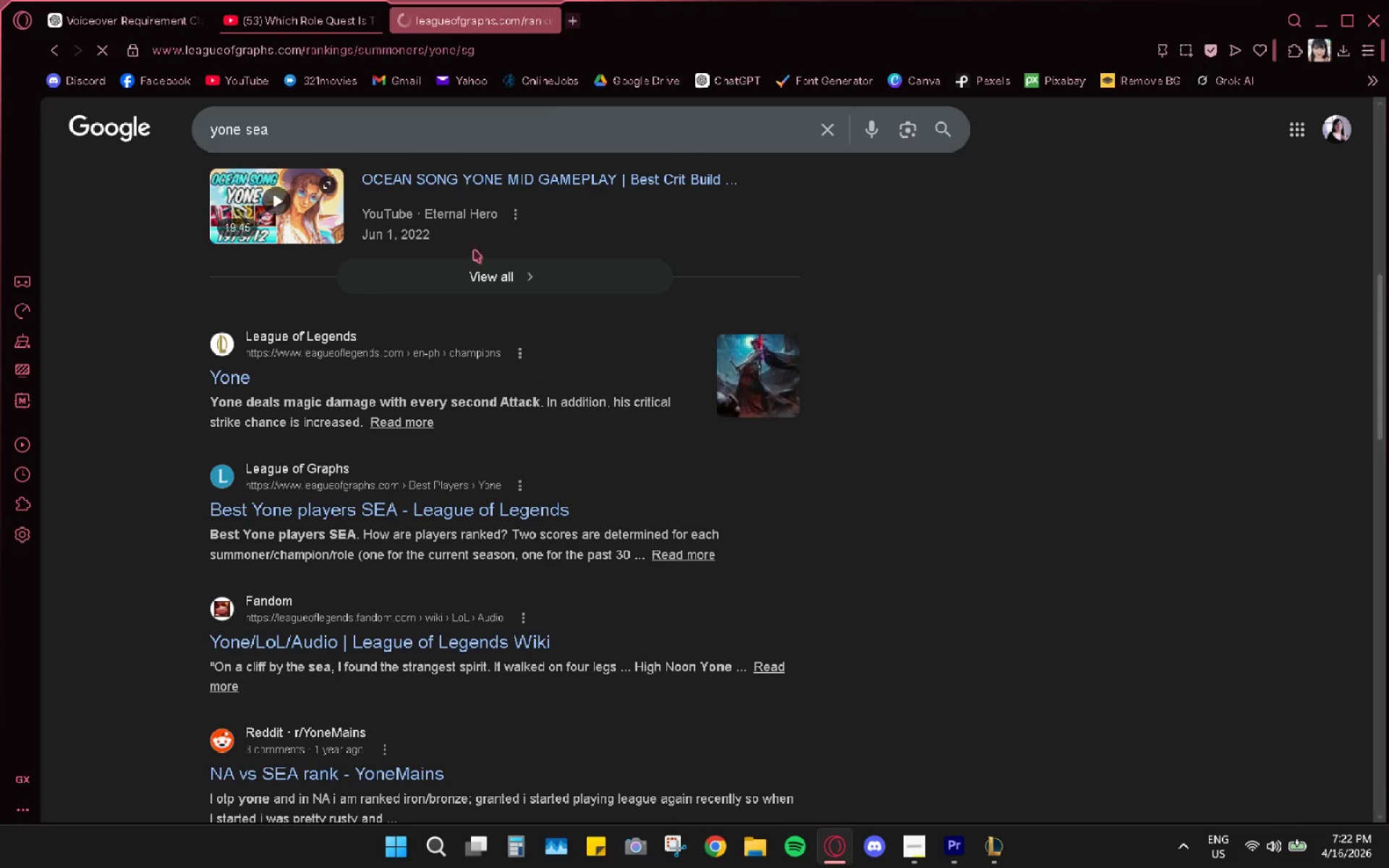 
scroll: coordinate [1126, 477], scroll_direction: down, amount: 2.0
 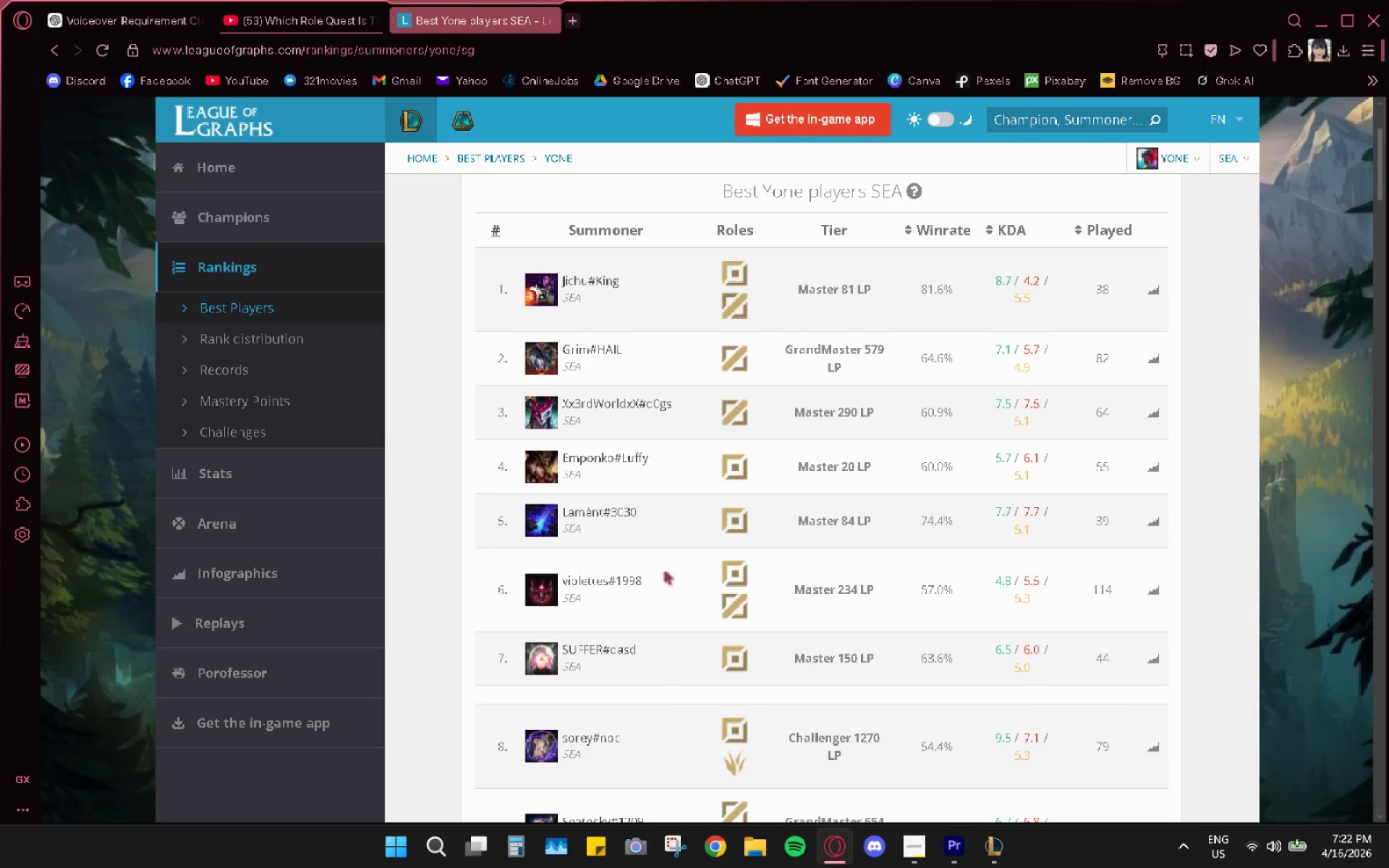 
left_click_drag(start_coordinate=[655, 576], to_coordinate=[563, 584])
 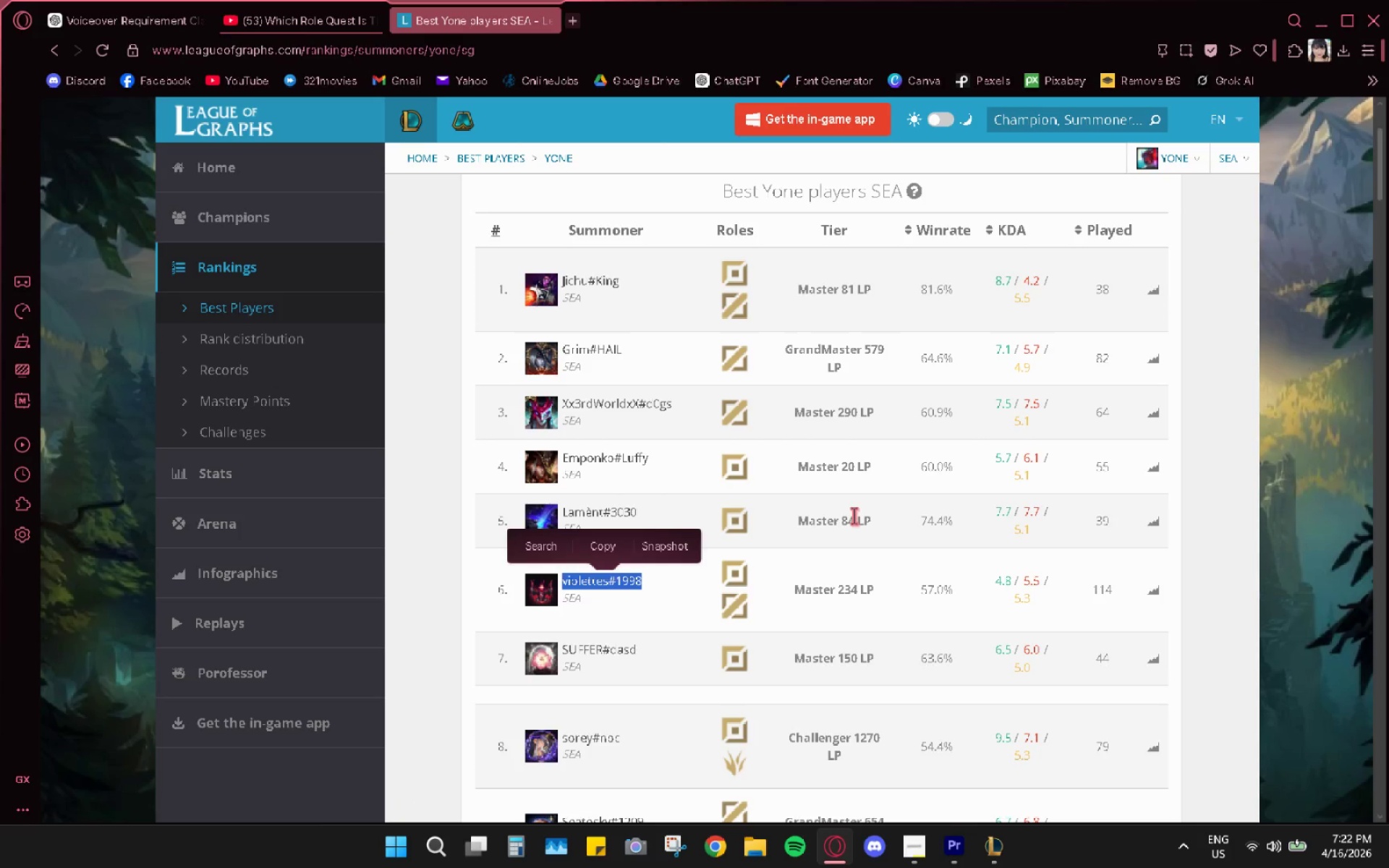 
key(Control+C)
 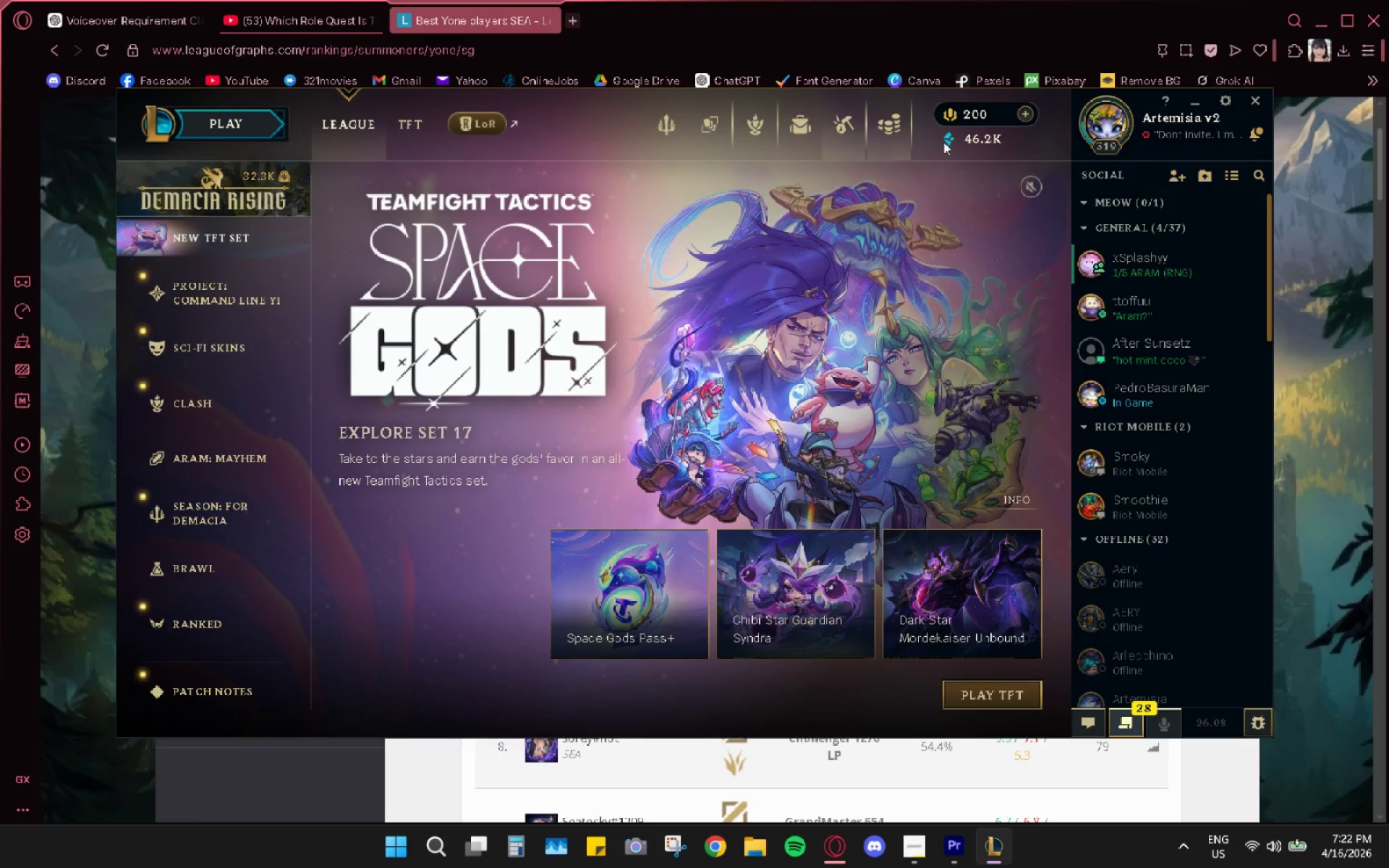 
left_click([1102, 123])
 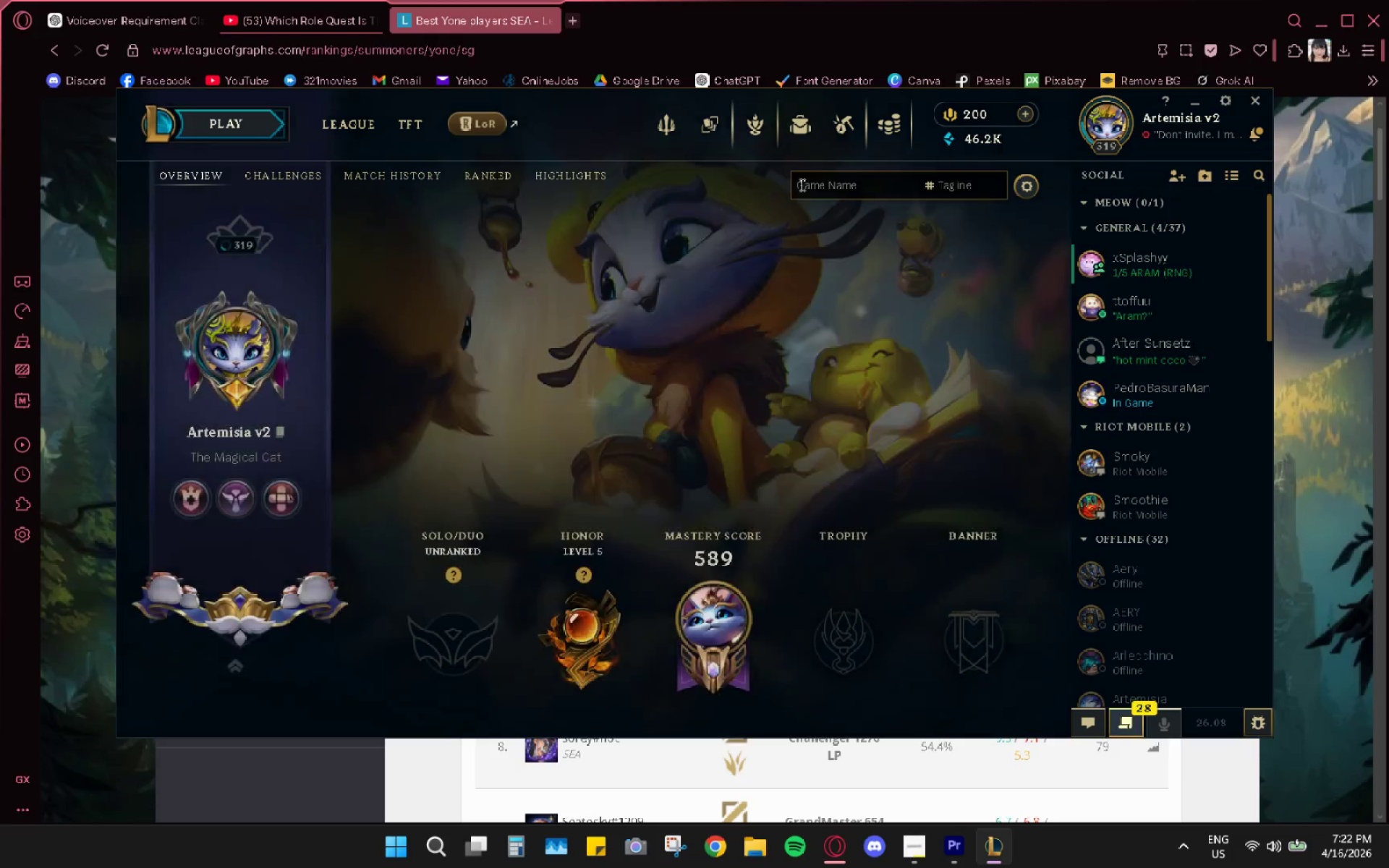 
key(Control+ControlLeft)
 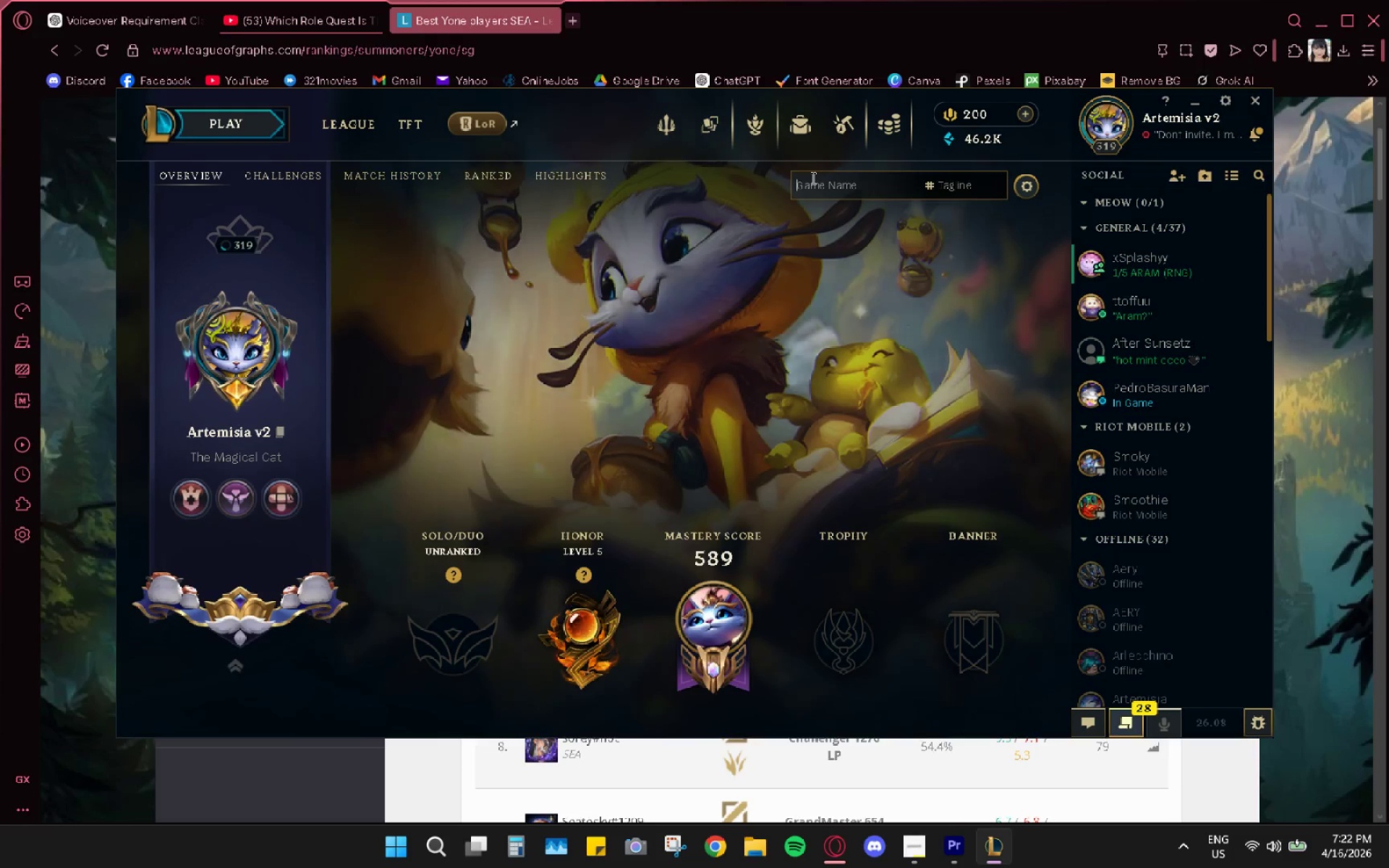 
key(Control+V)
 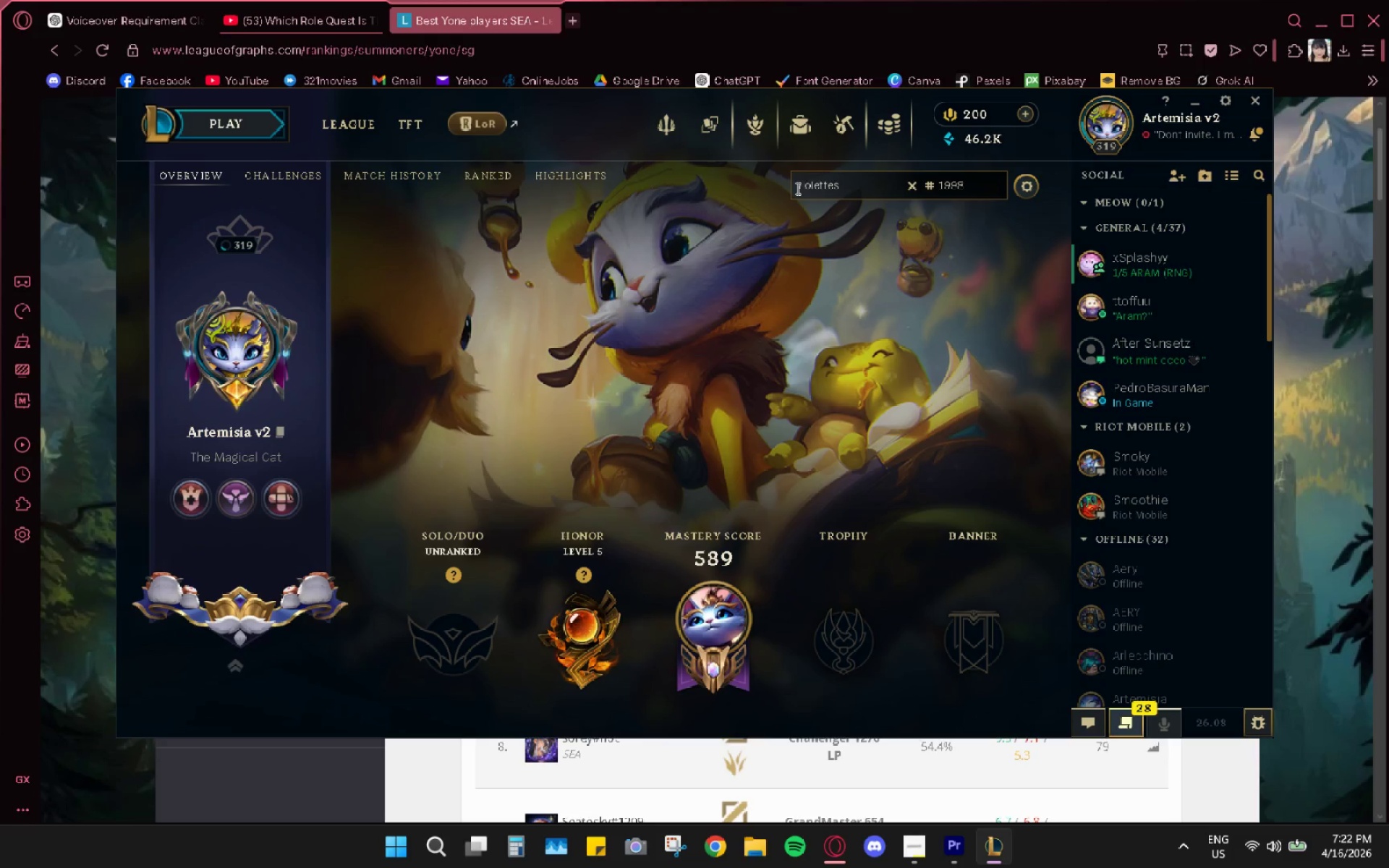 
key(Enter)
 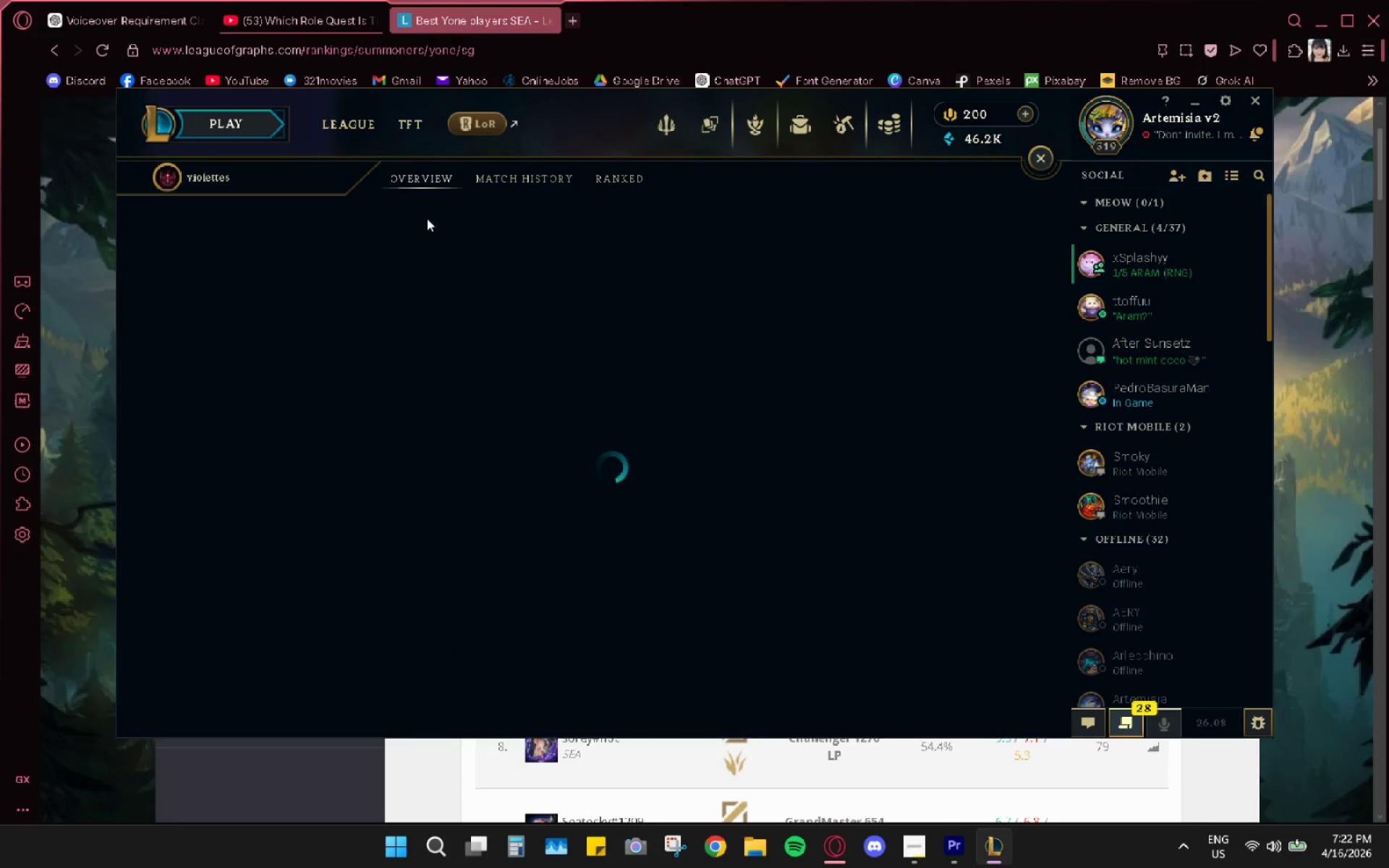 
left_click([530, 163])
 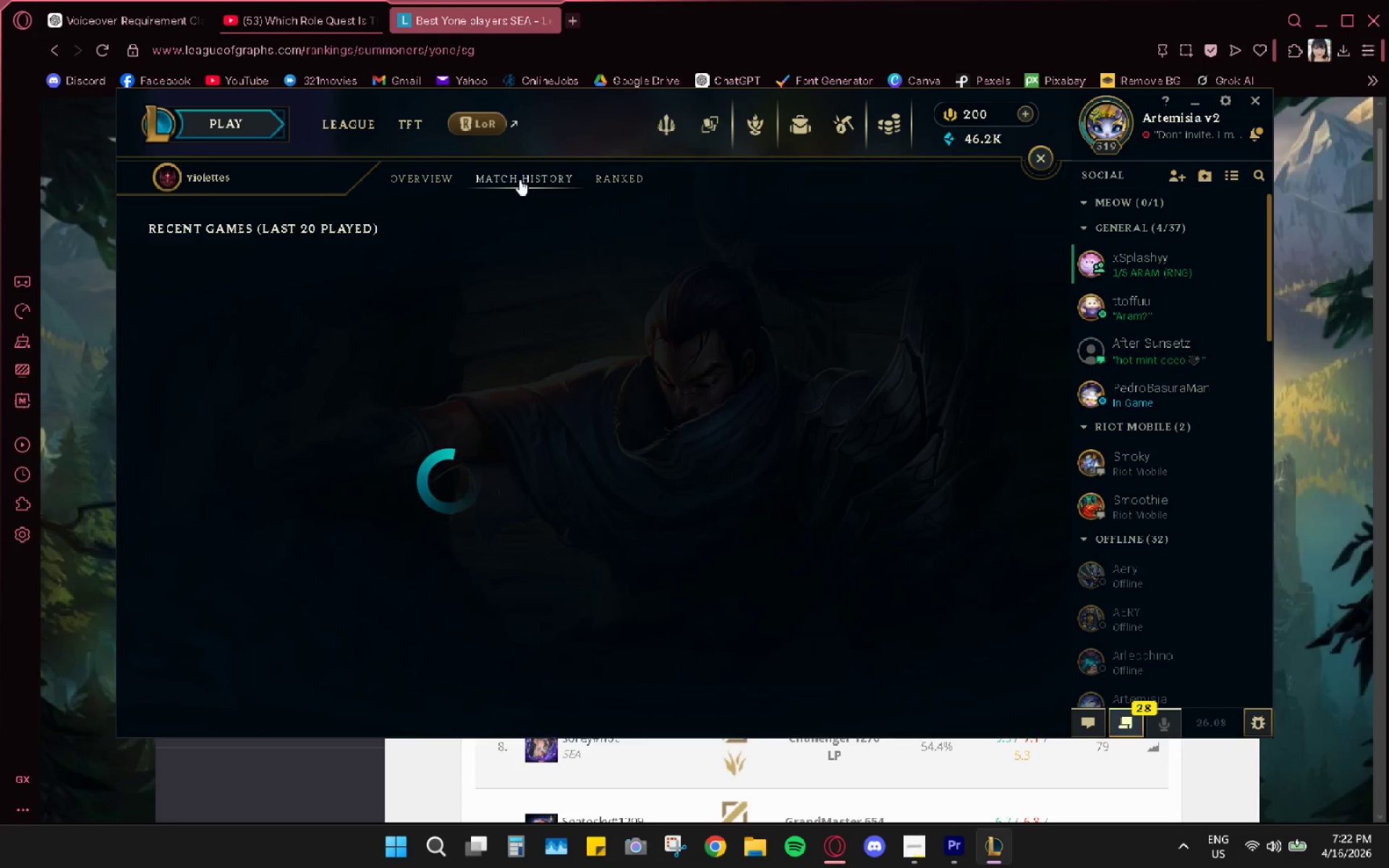 
mouse_move([566, 195])
 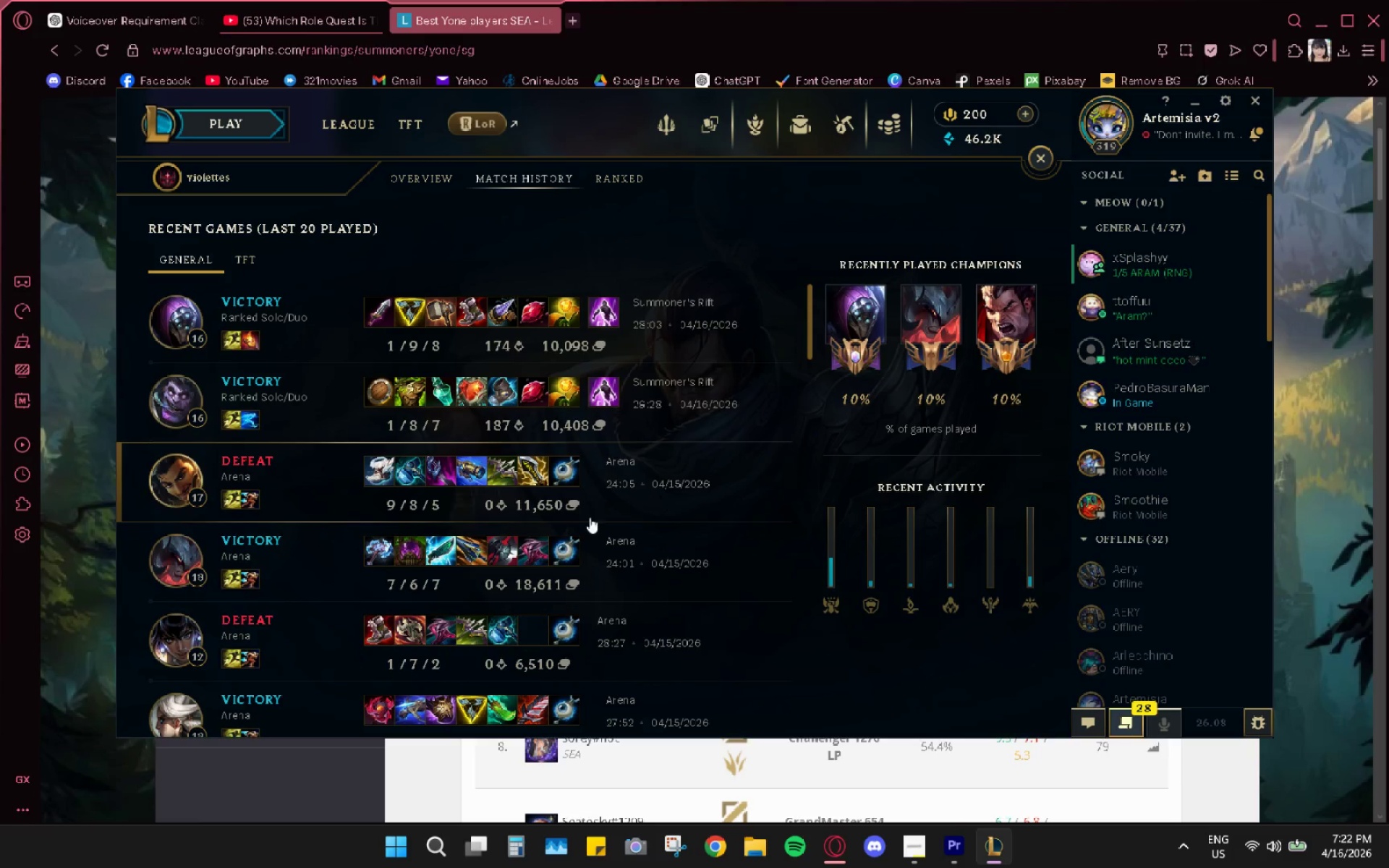 
scroll: coordinate [569, 549], scroll_direction: down, amount: 4.0
 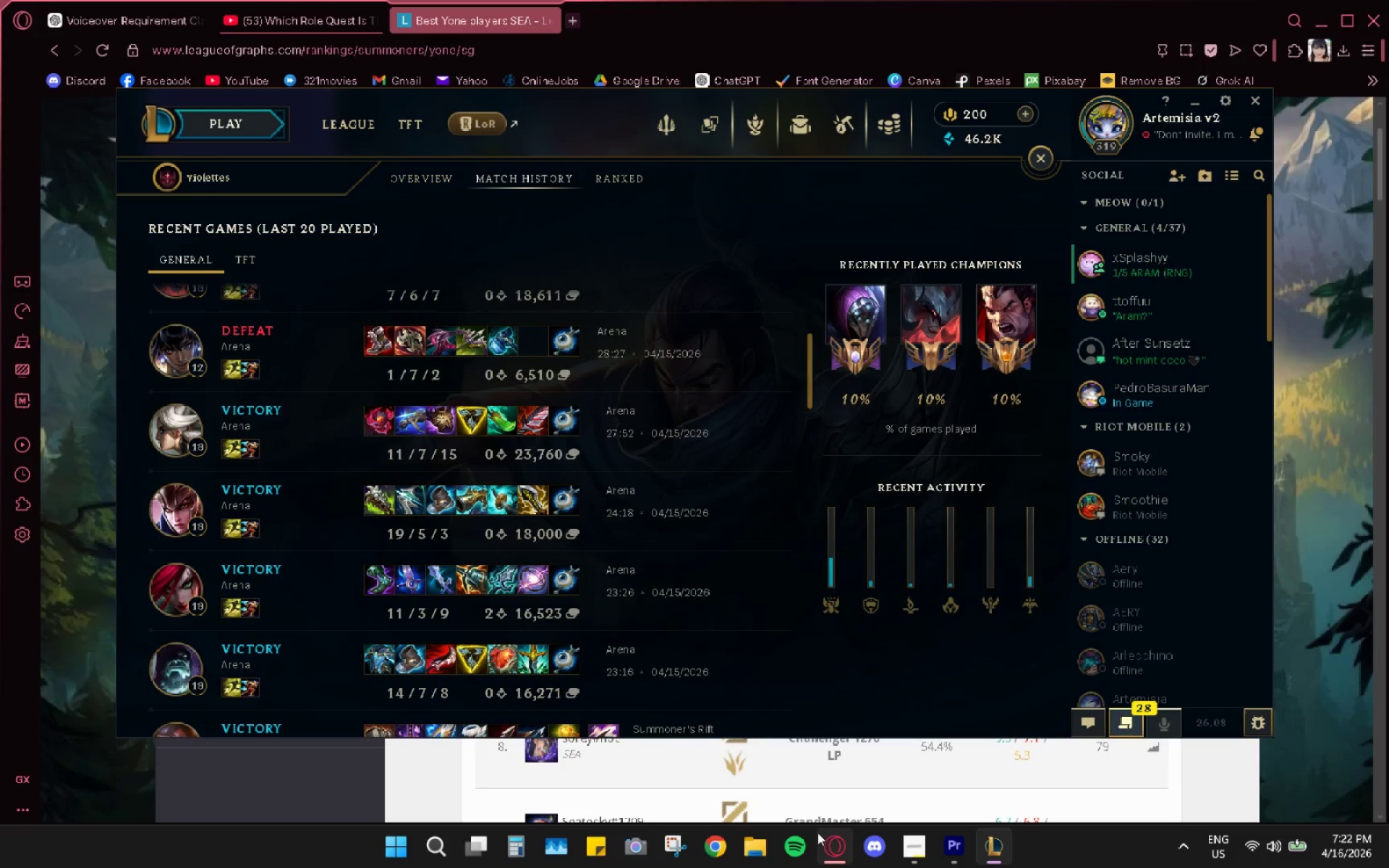 
left_click([992, 0])
 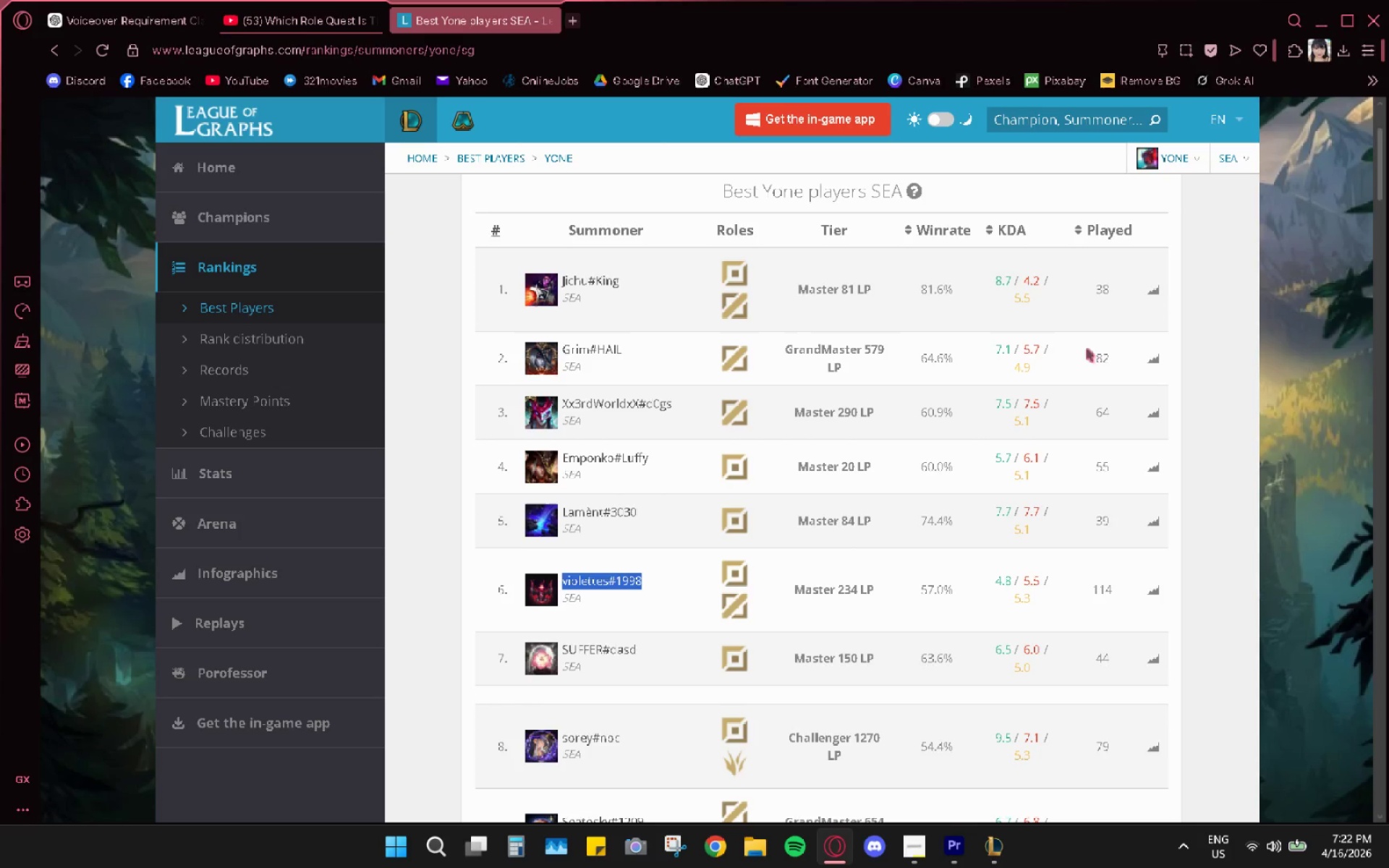 
left_click_drag(start_coordinate=[644, 344], to_coordinate=[562, 352])
 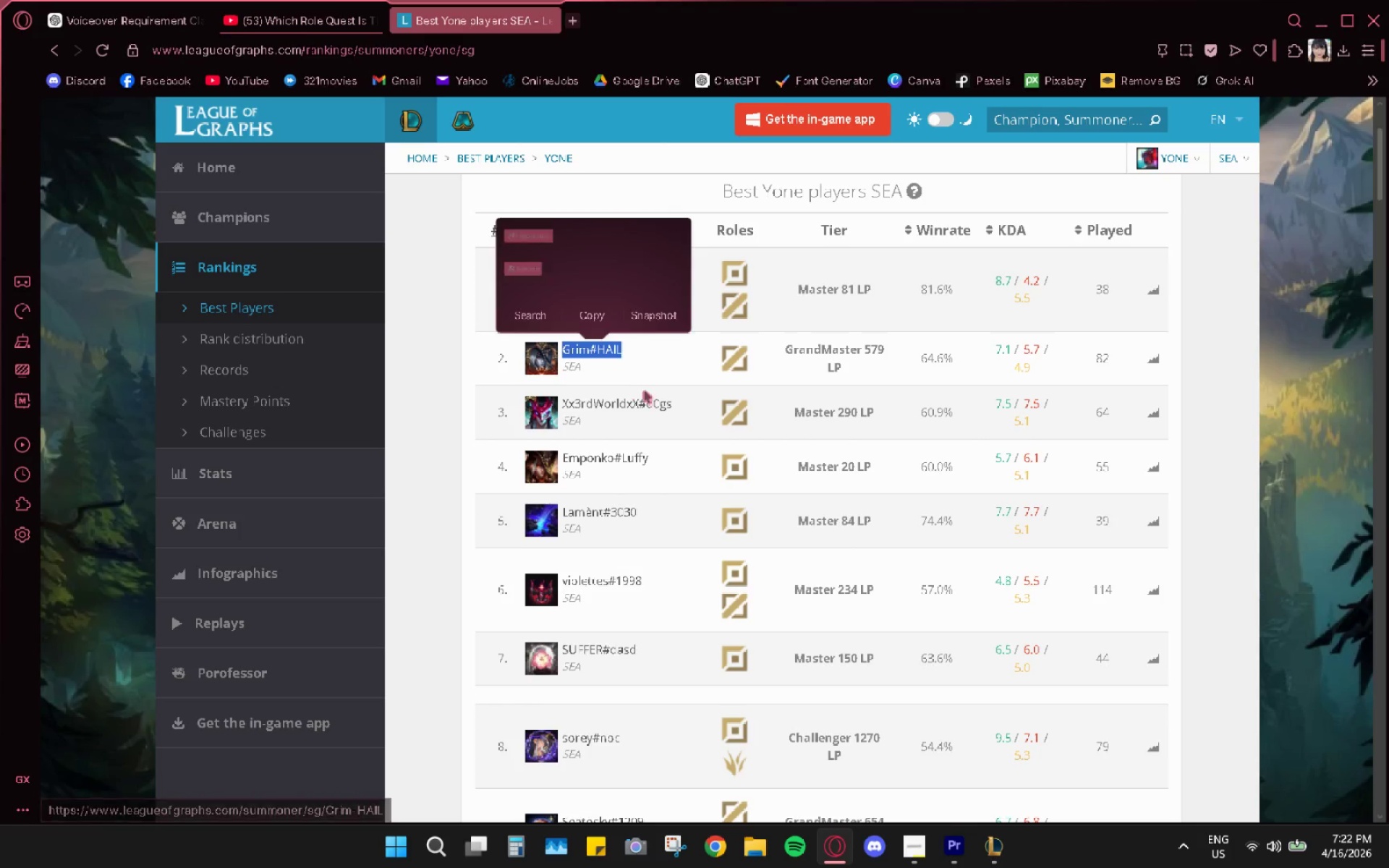 
key(Control+C)
 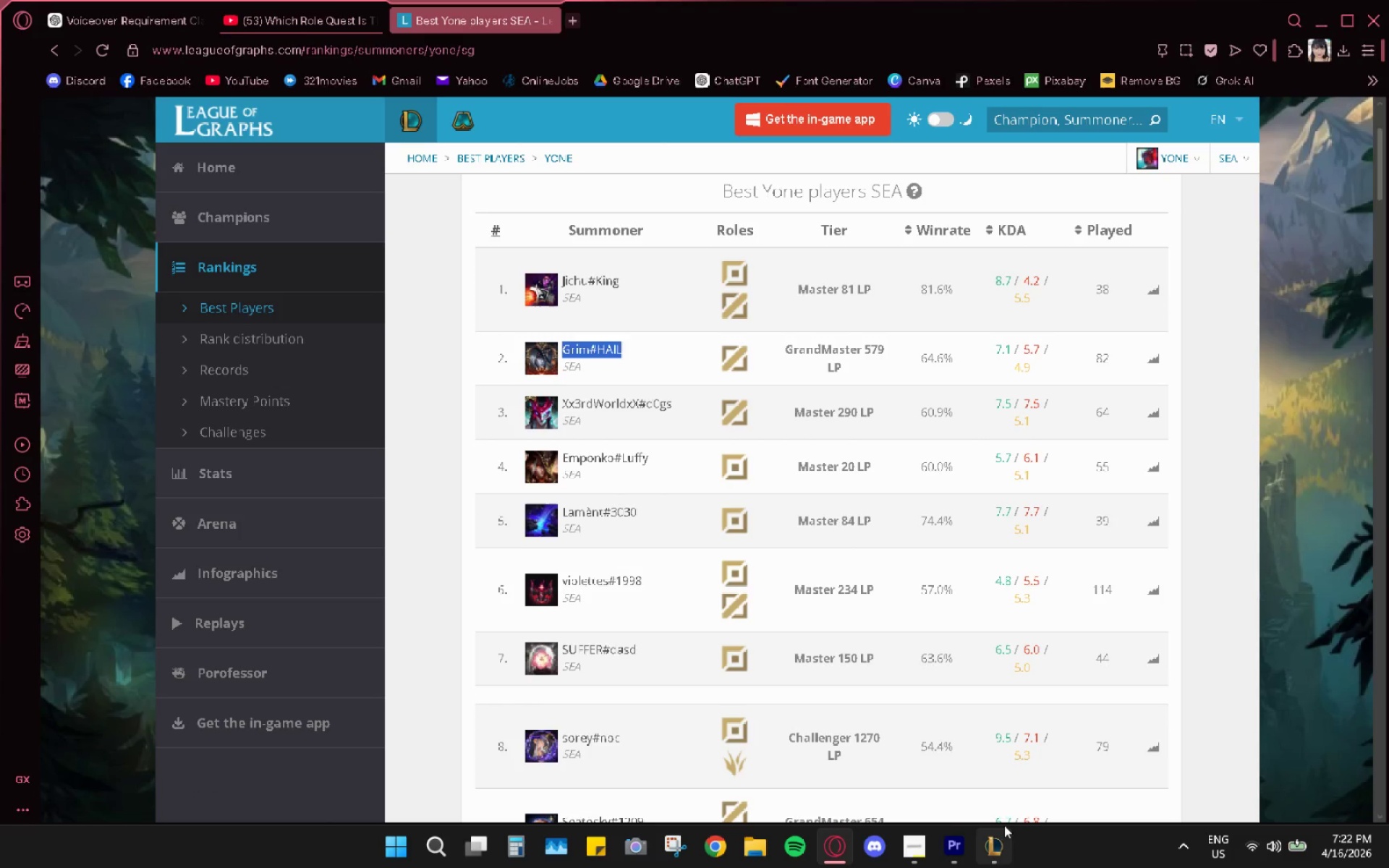 
left_click([994, 844])
 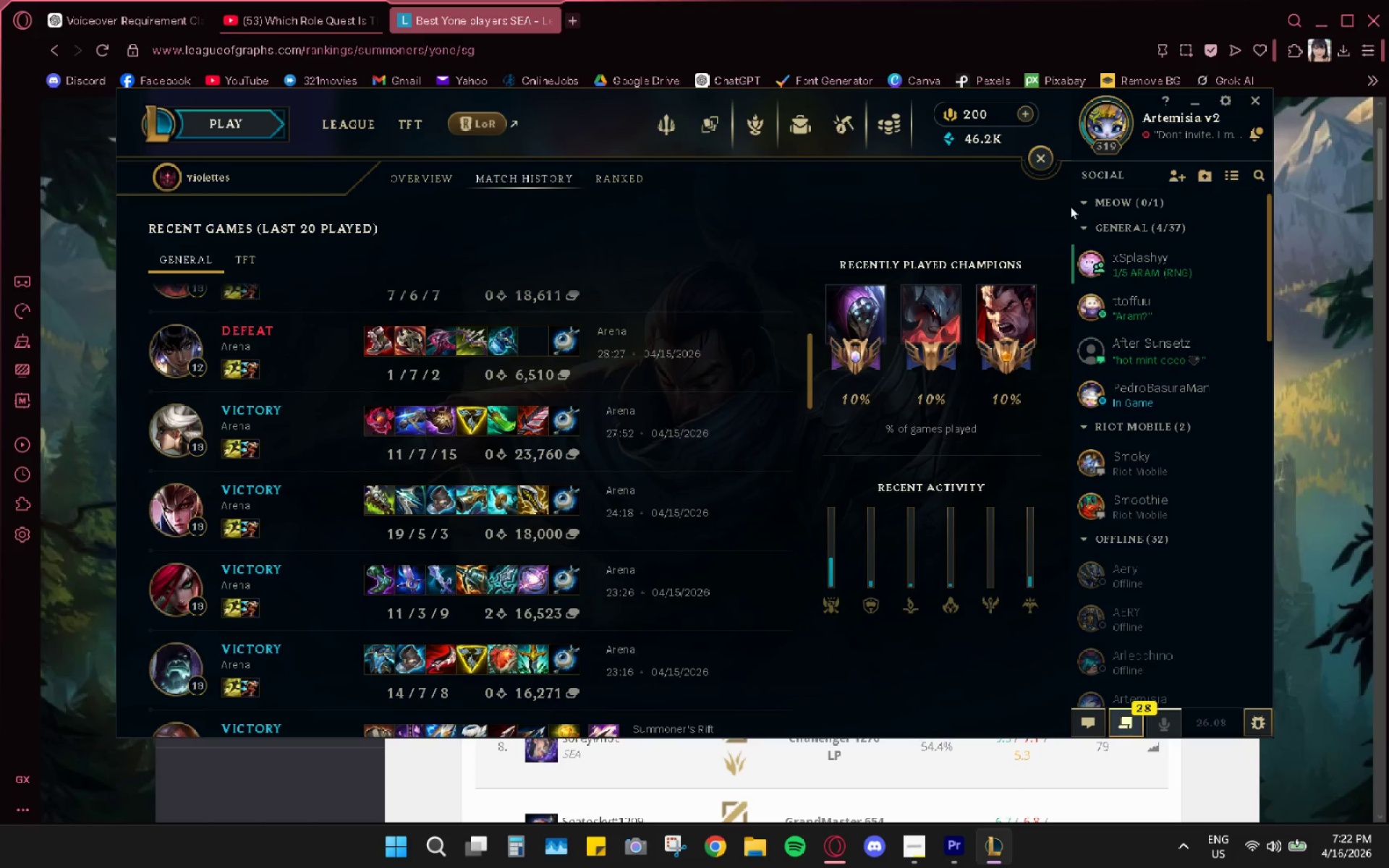 
left_click([1040, 167])
 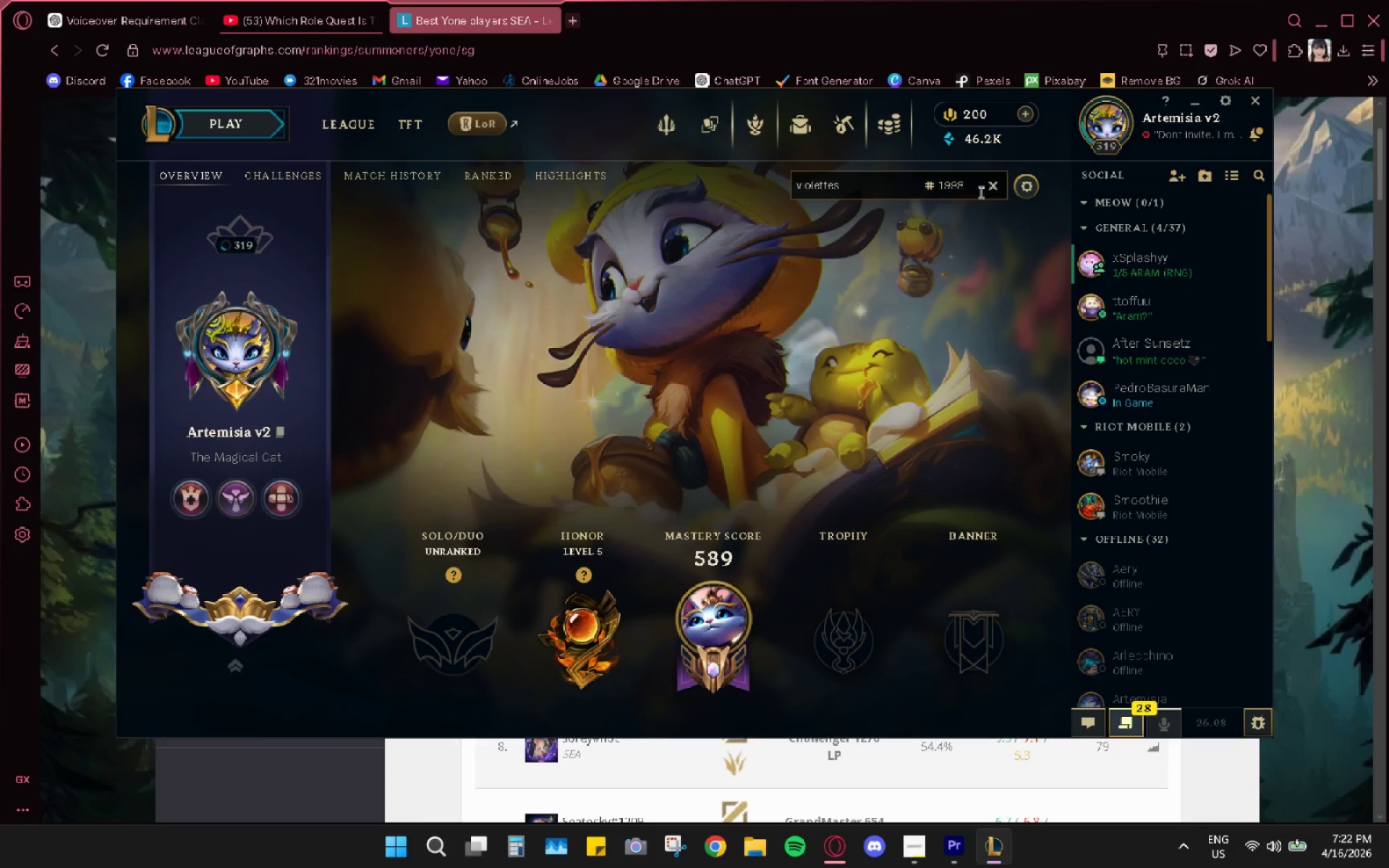 
left_click([1000, 181])
 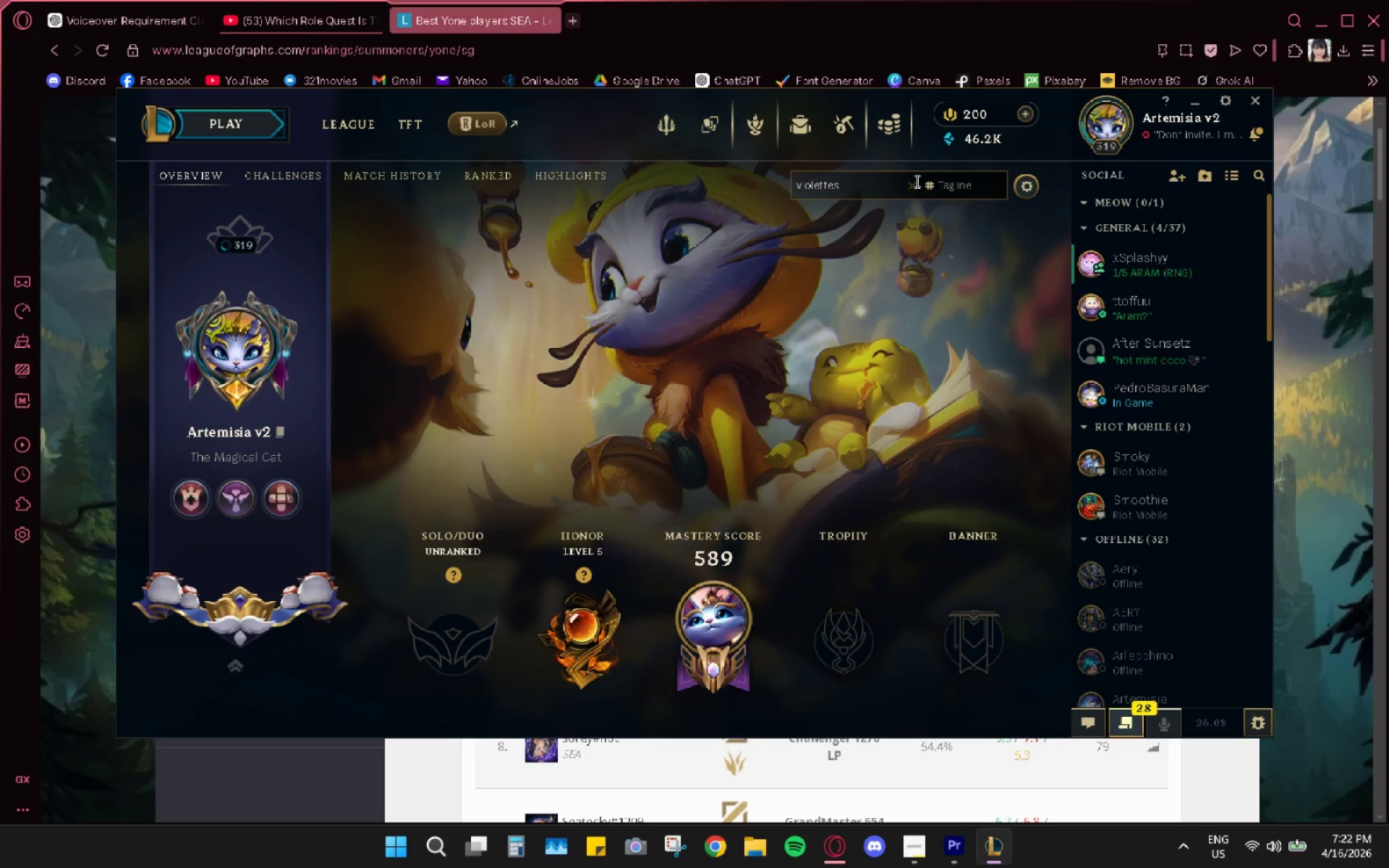 
key(Control+ControlLeft)
 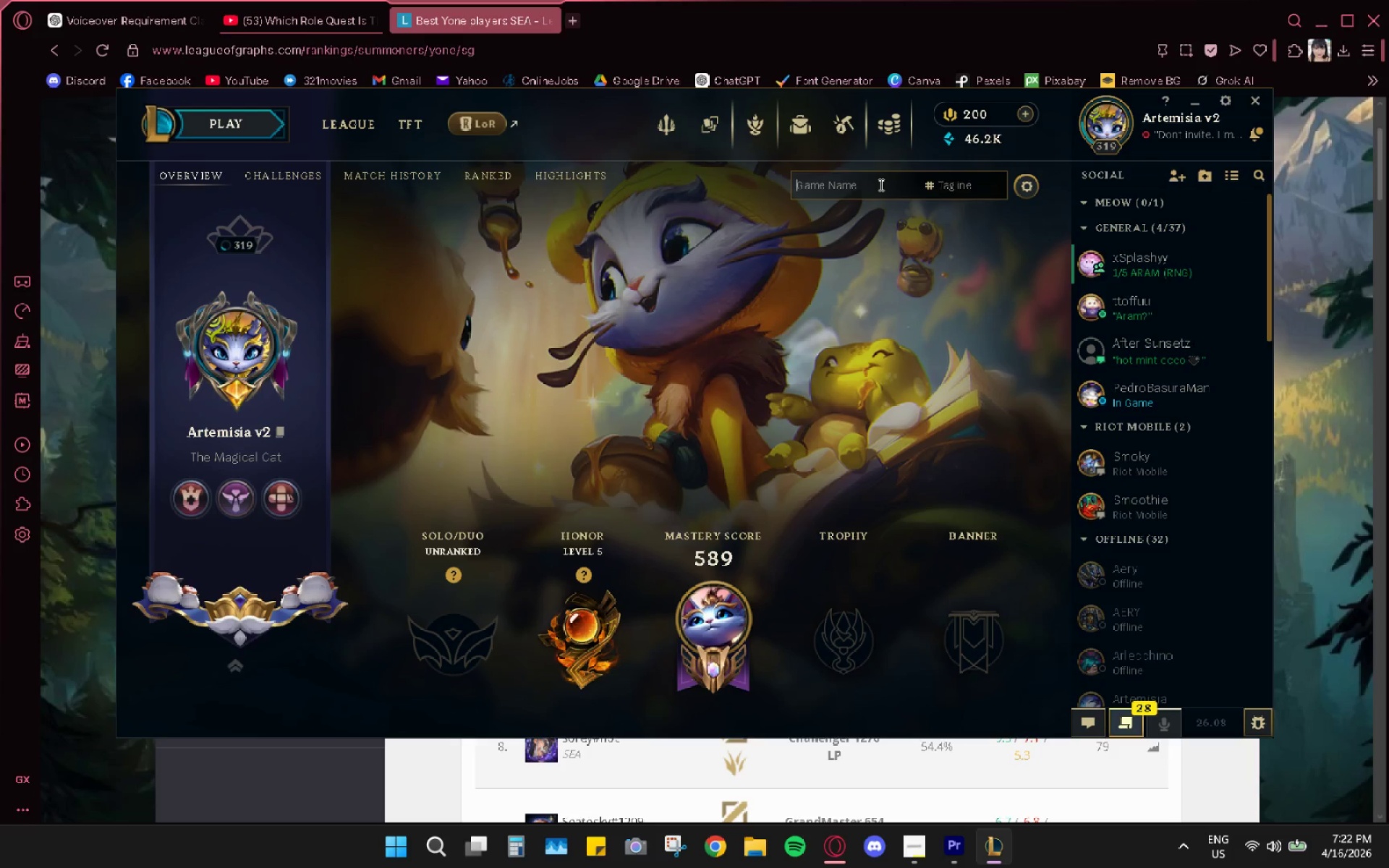 
key(Control+V)
 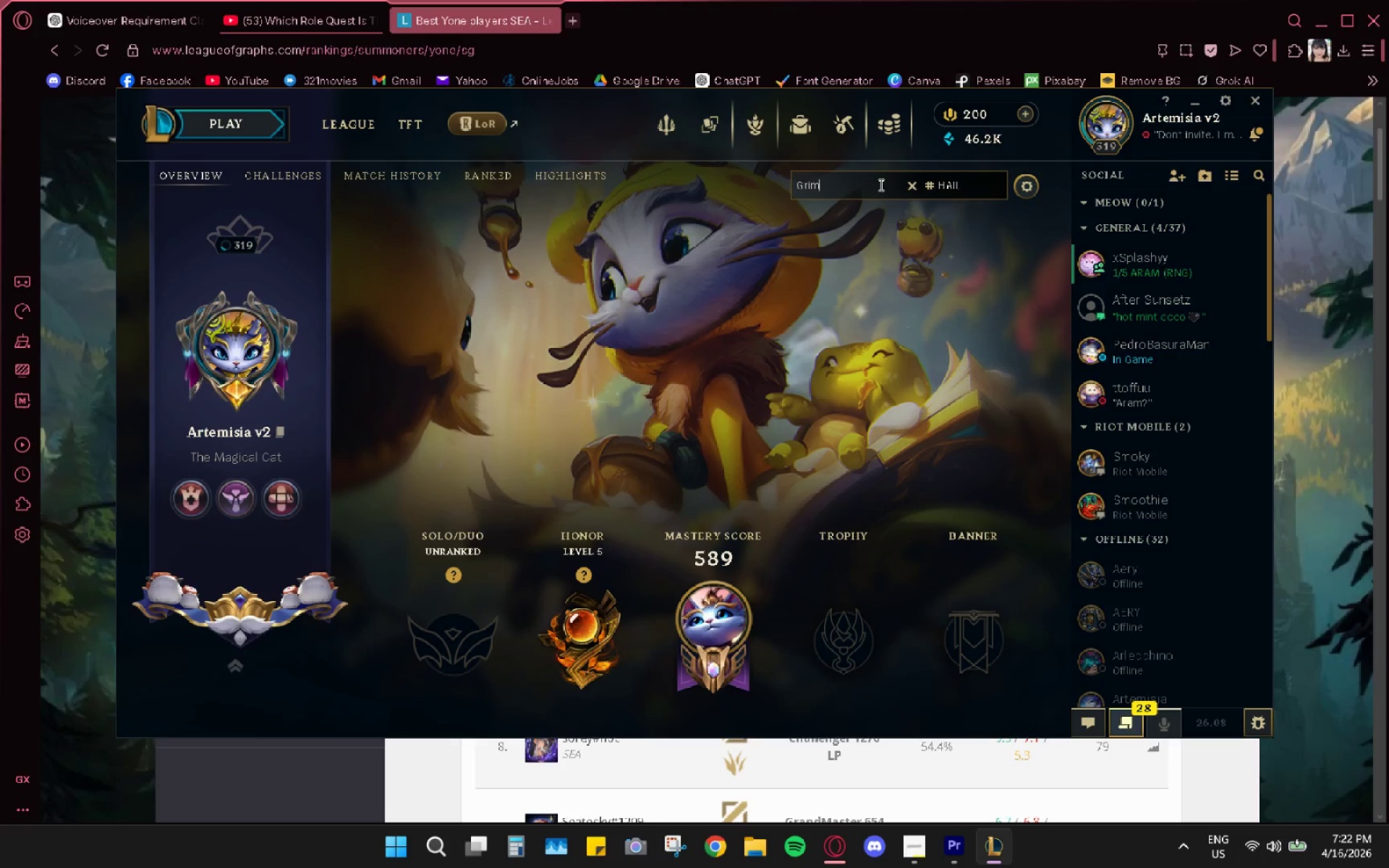 
key(Enter)
 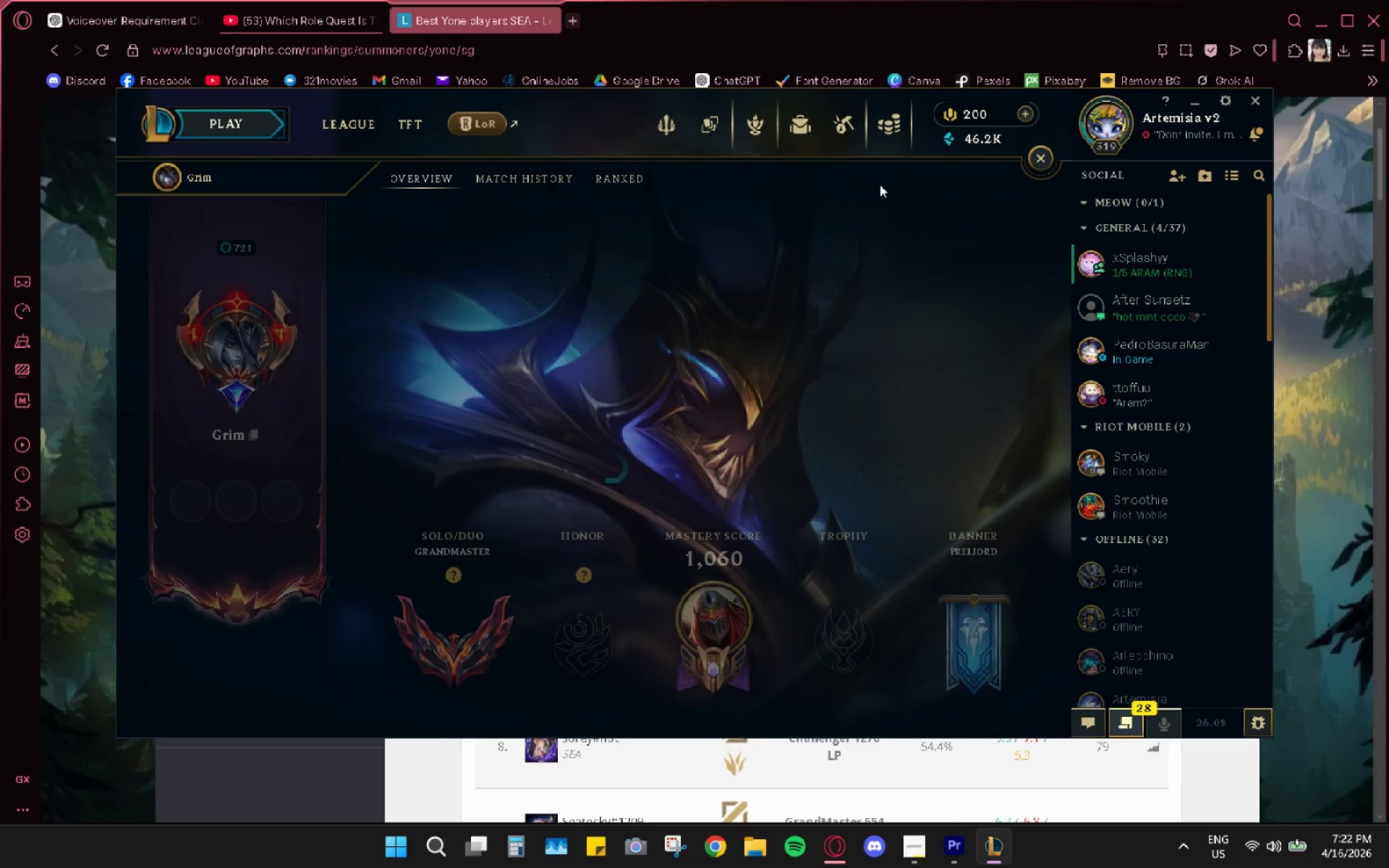 
left_click([532, 173])
 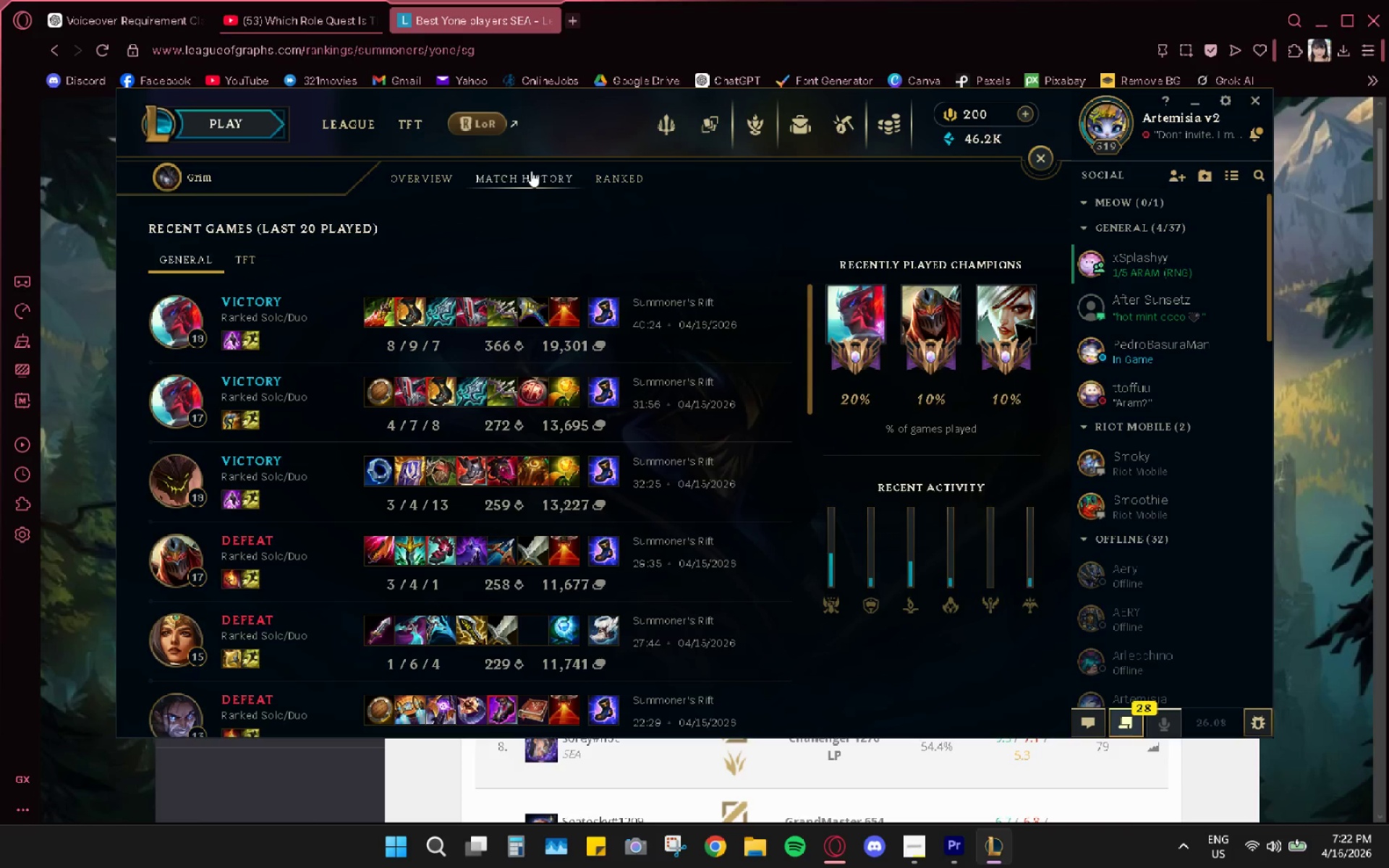 
wait(7.66)
 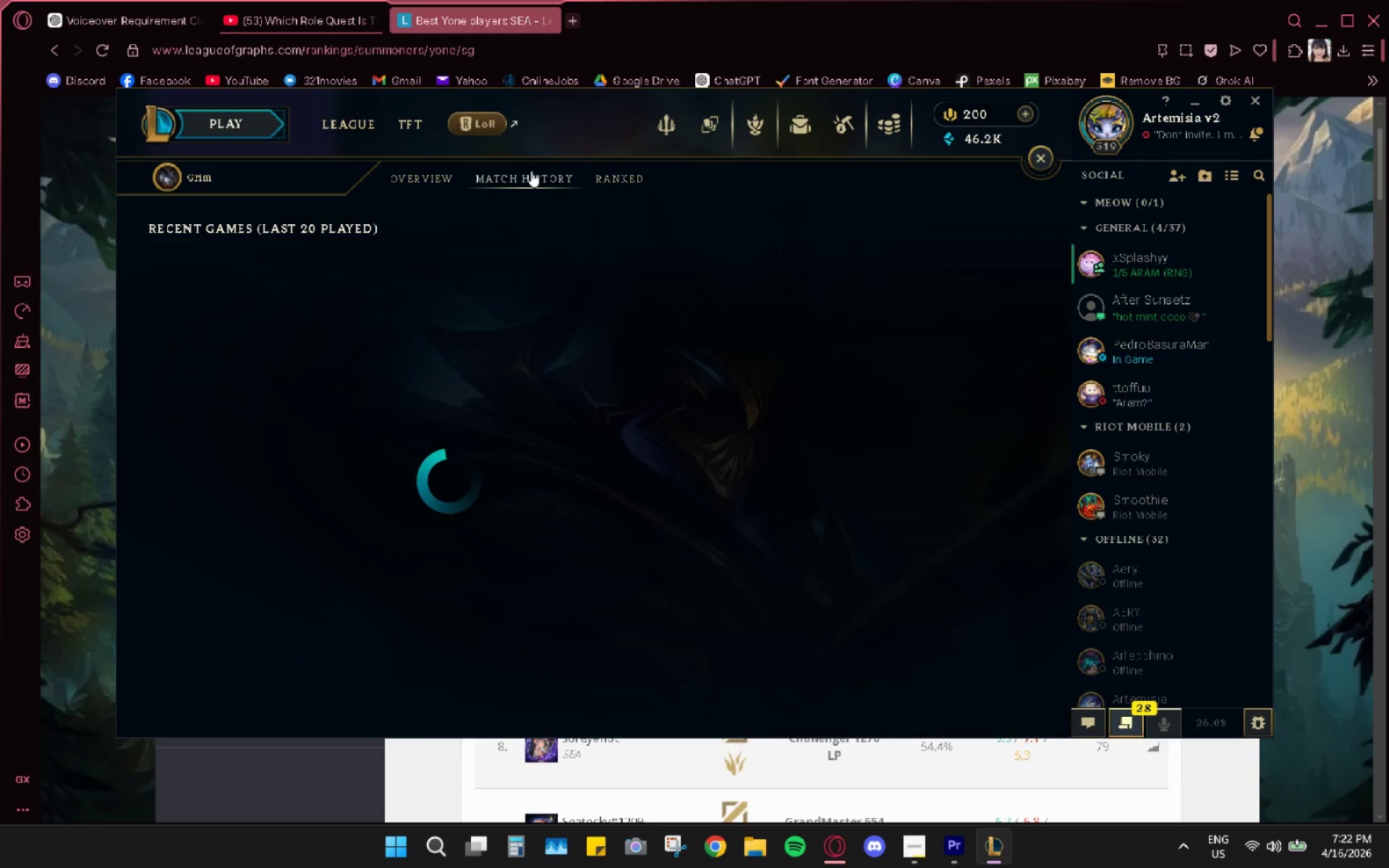 
left_click([690, 301])
 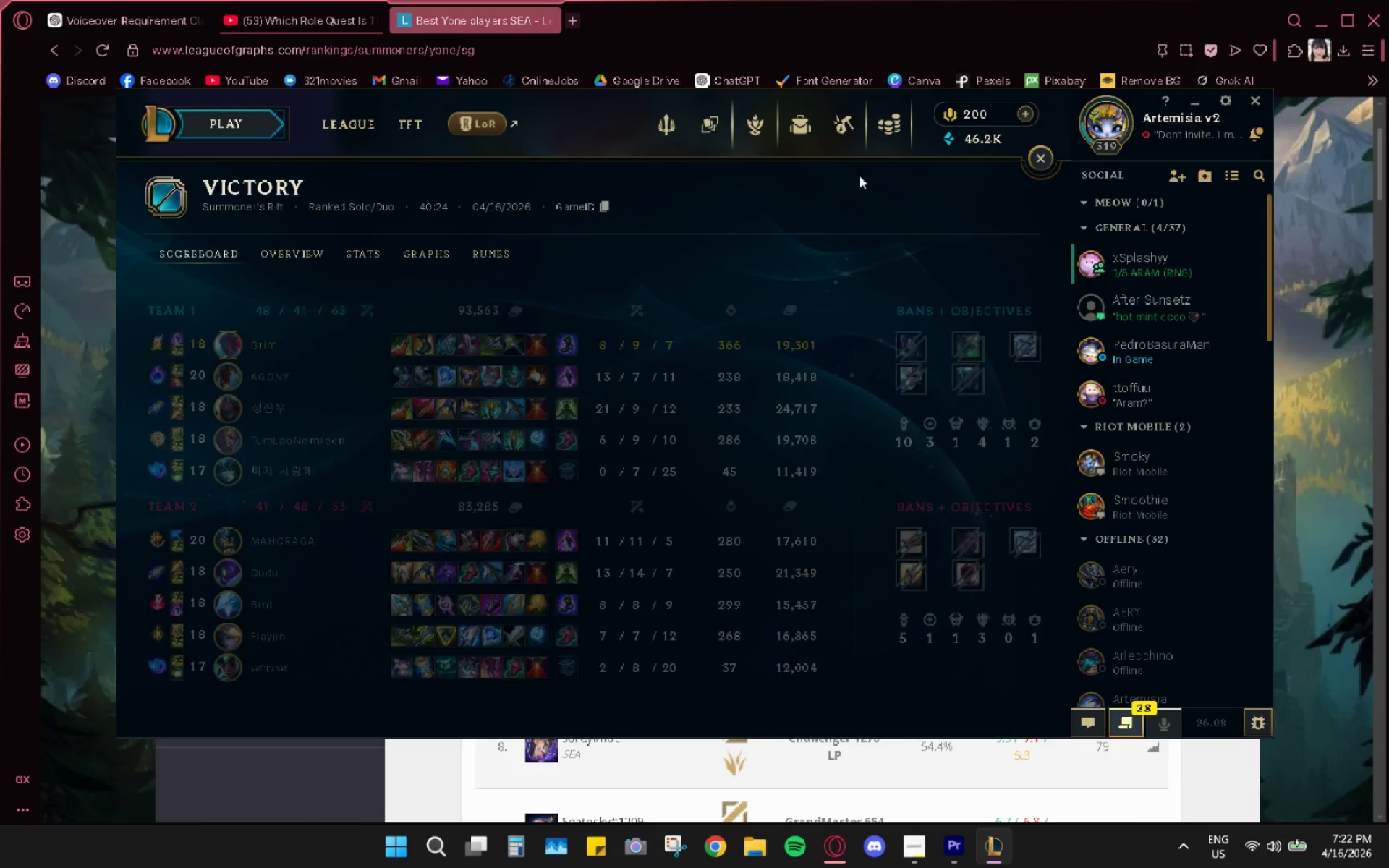 
mouse_move([990, 189])
 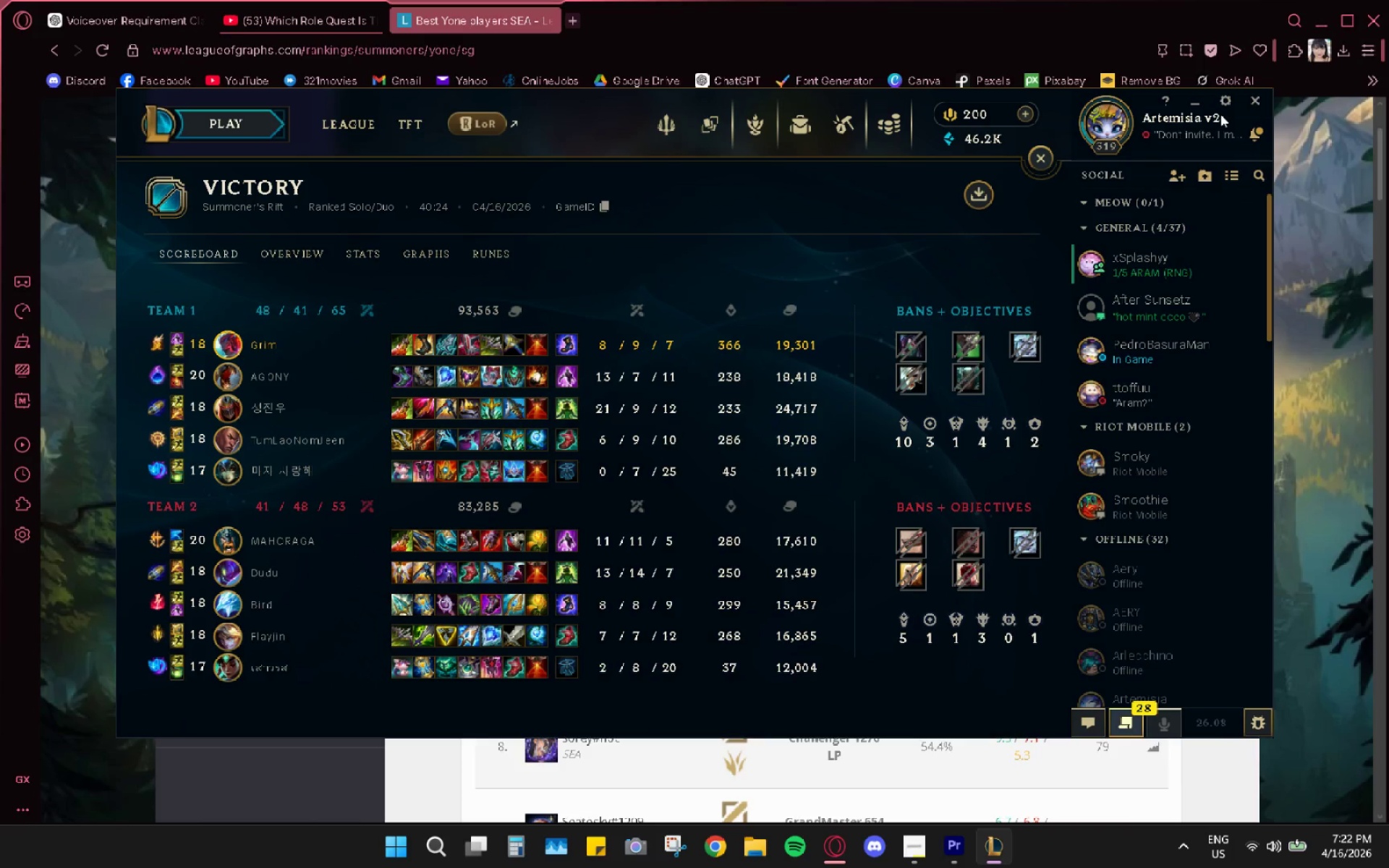 
left_click([1223, 104])
 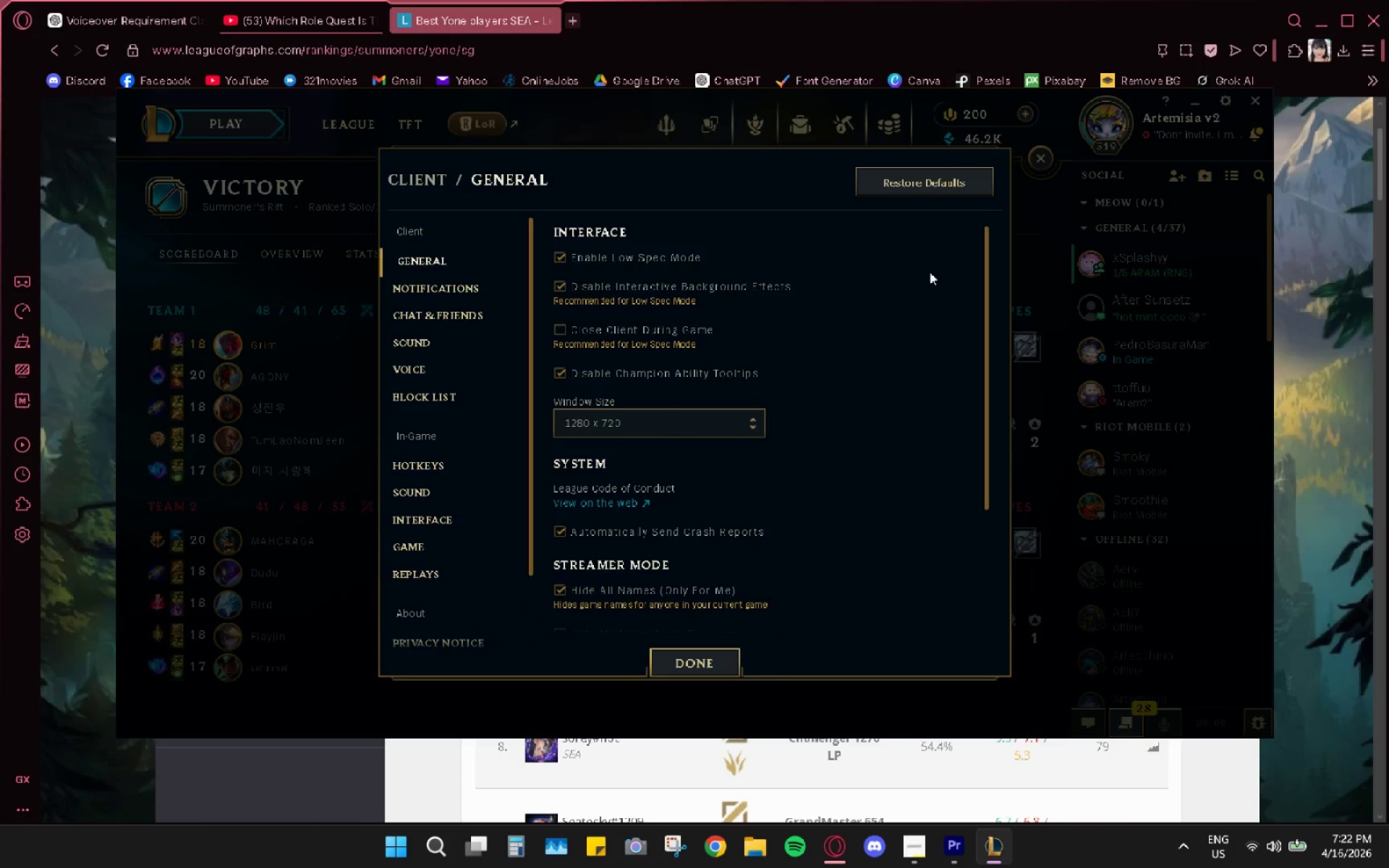 
scroll: coordinate [692, 490], scroll_direction: down, amount: 5.0
 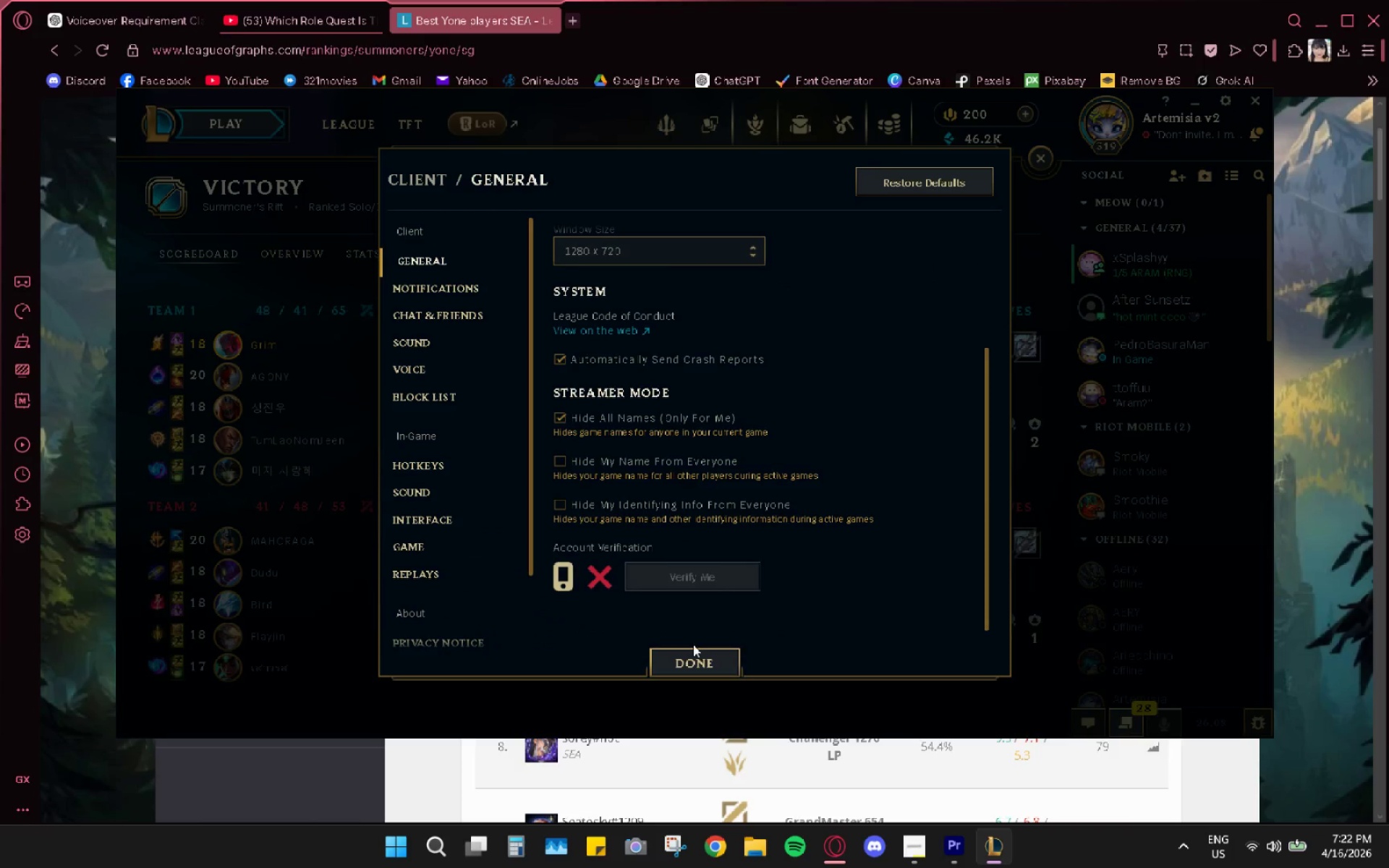 
left_click([699, 655])
 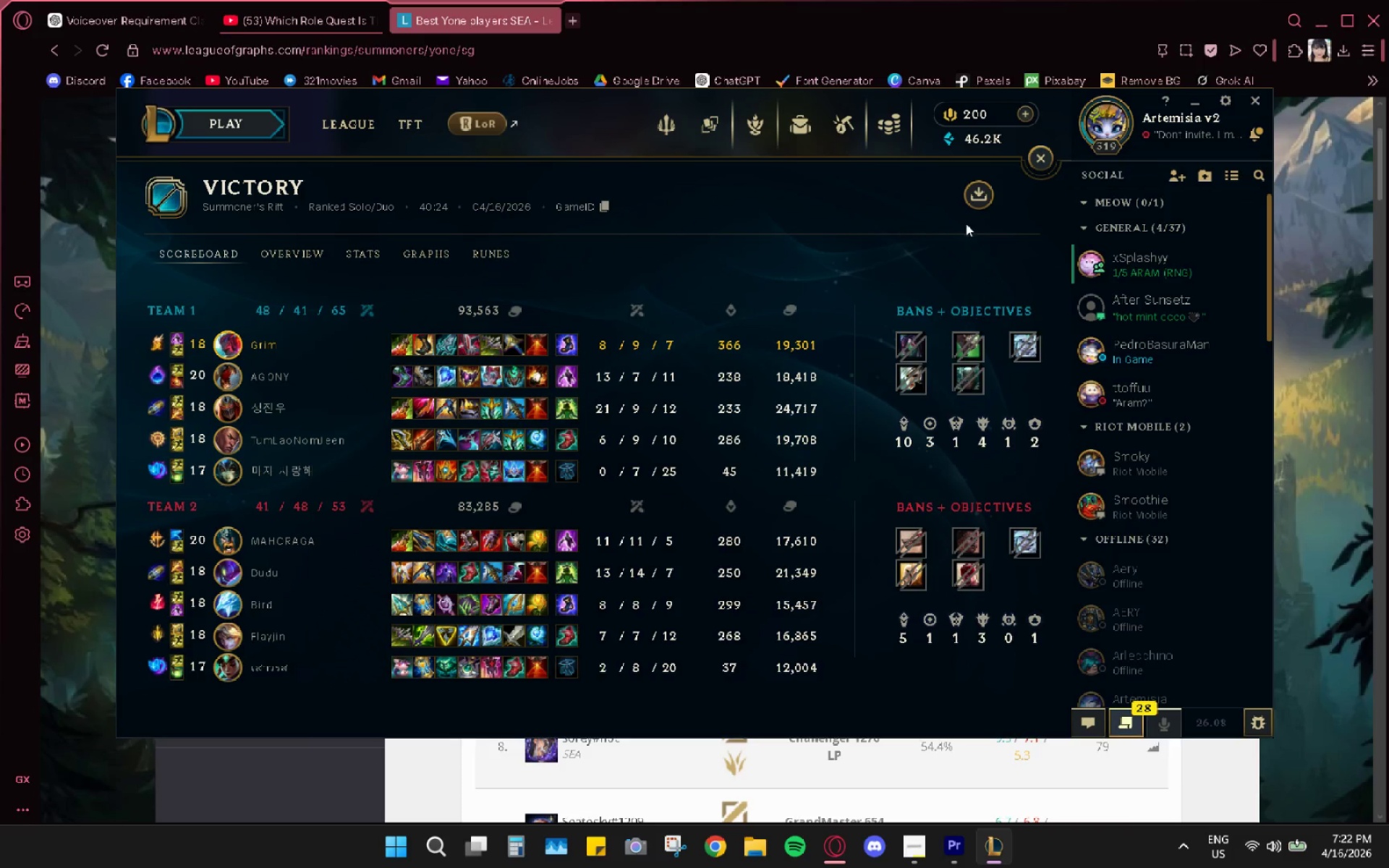 
left_click([986, 195])
 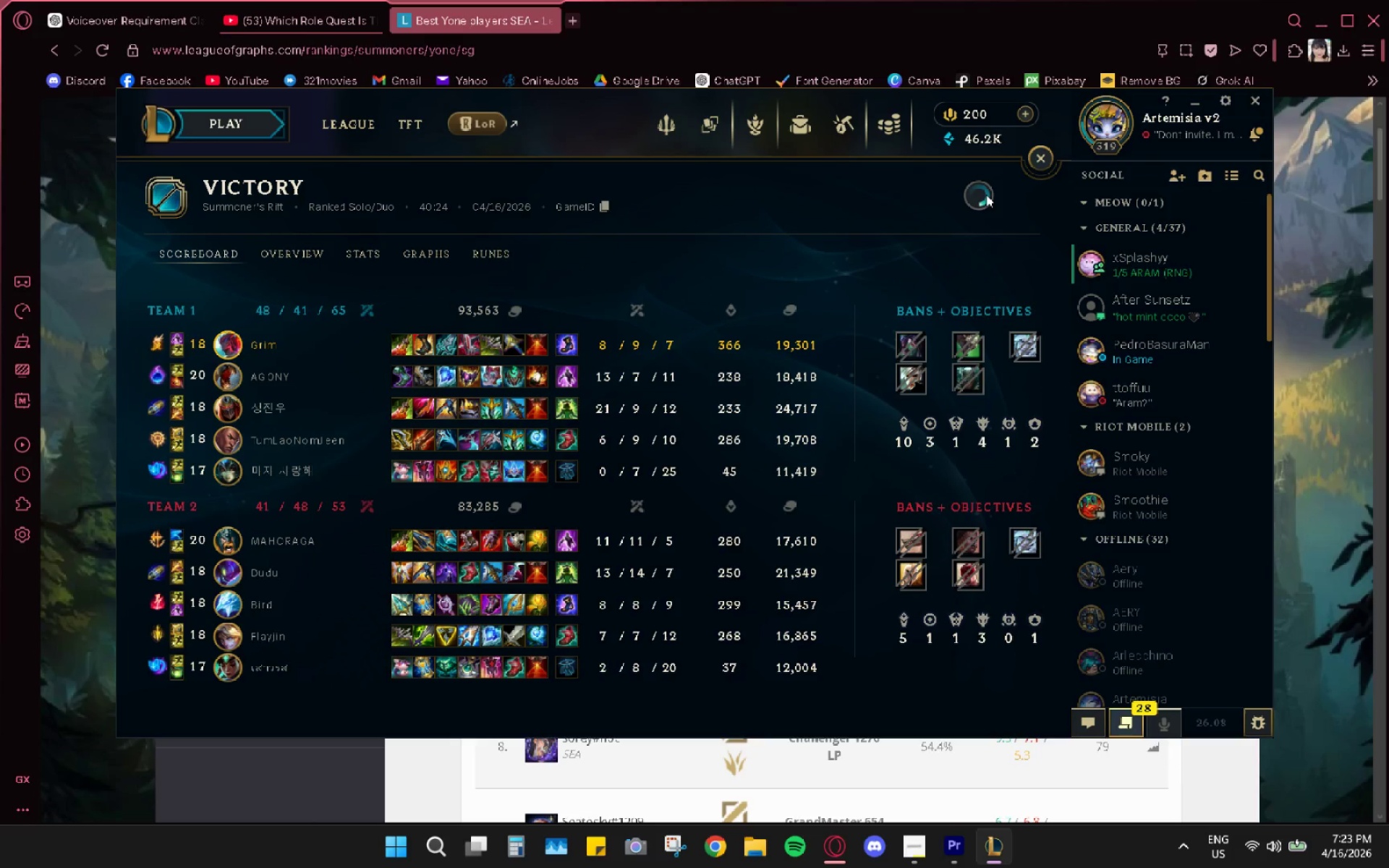 
left_click([986, 195])
 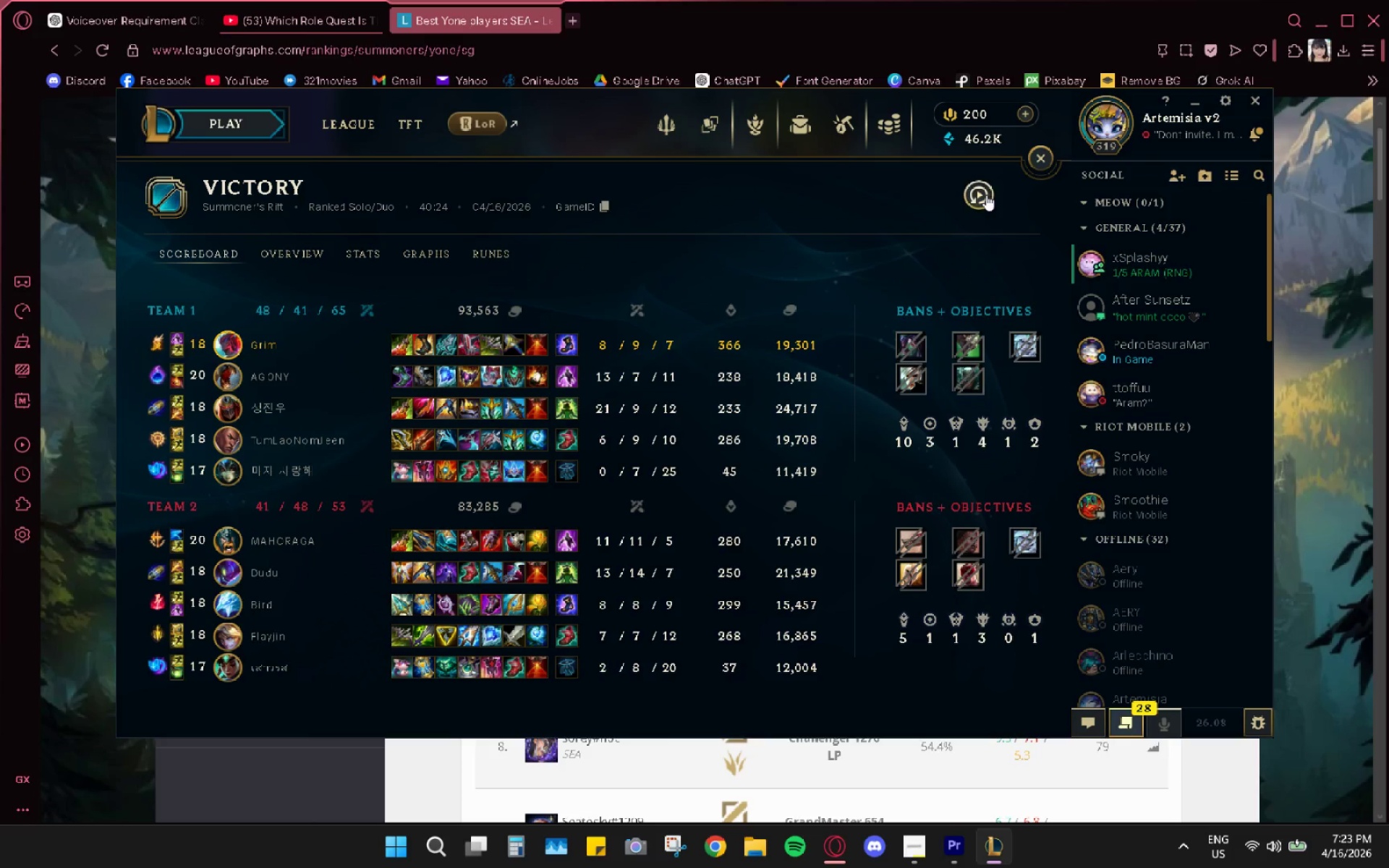 
left_click([986, 195])
 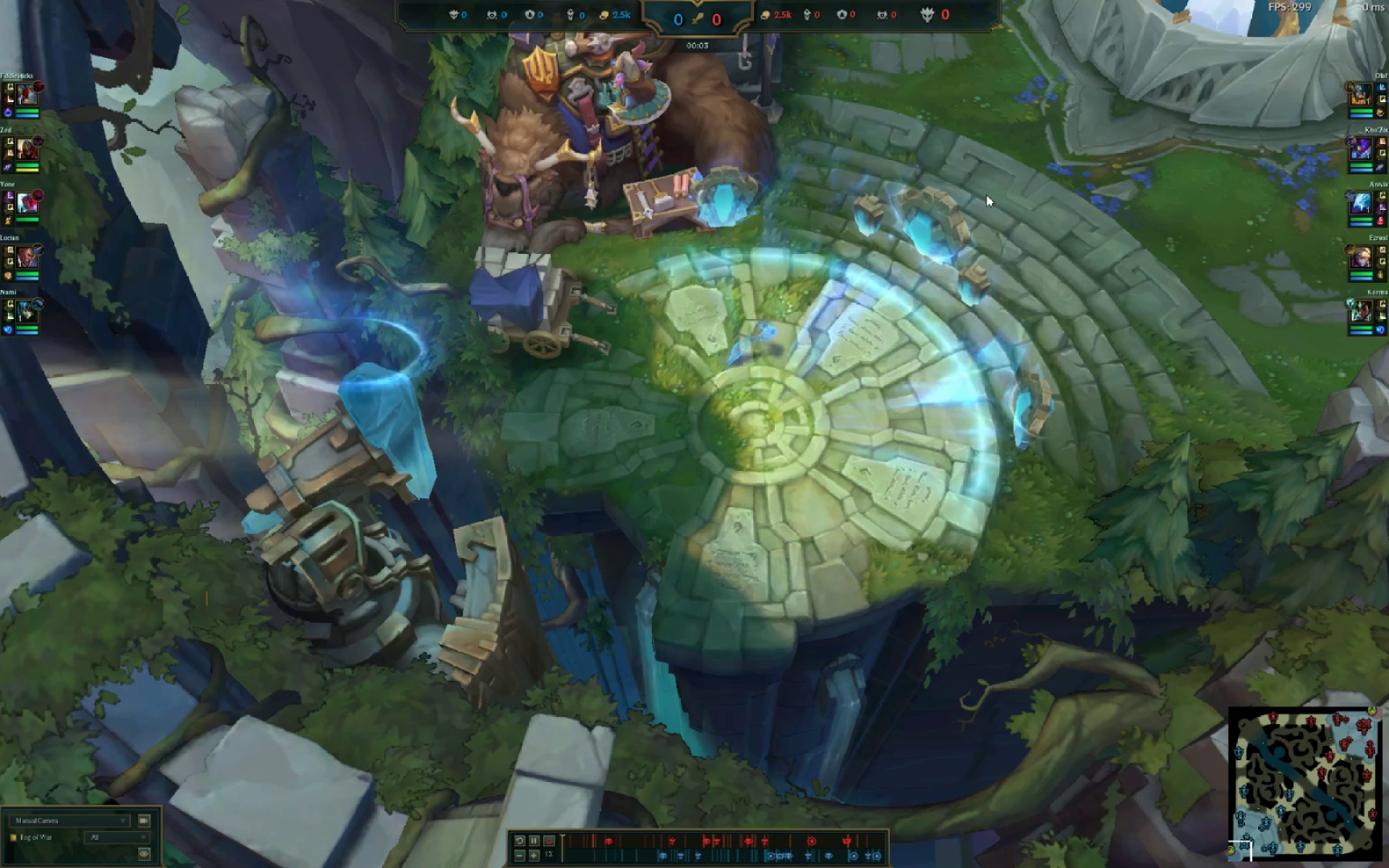 
wait(19.22)
 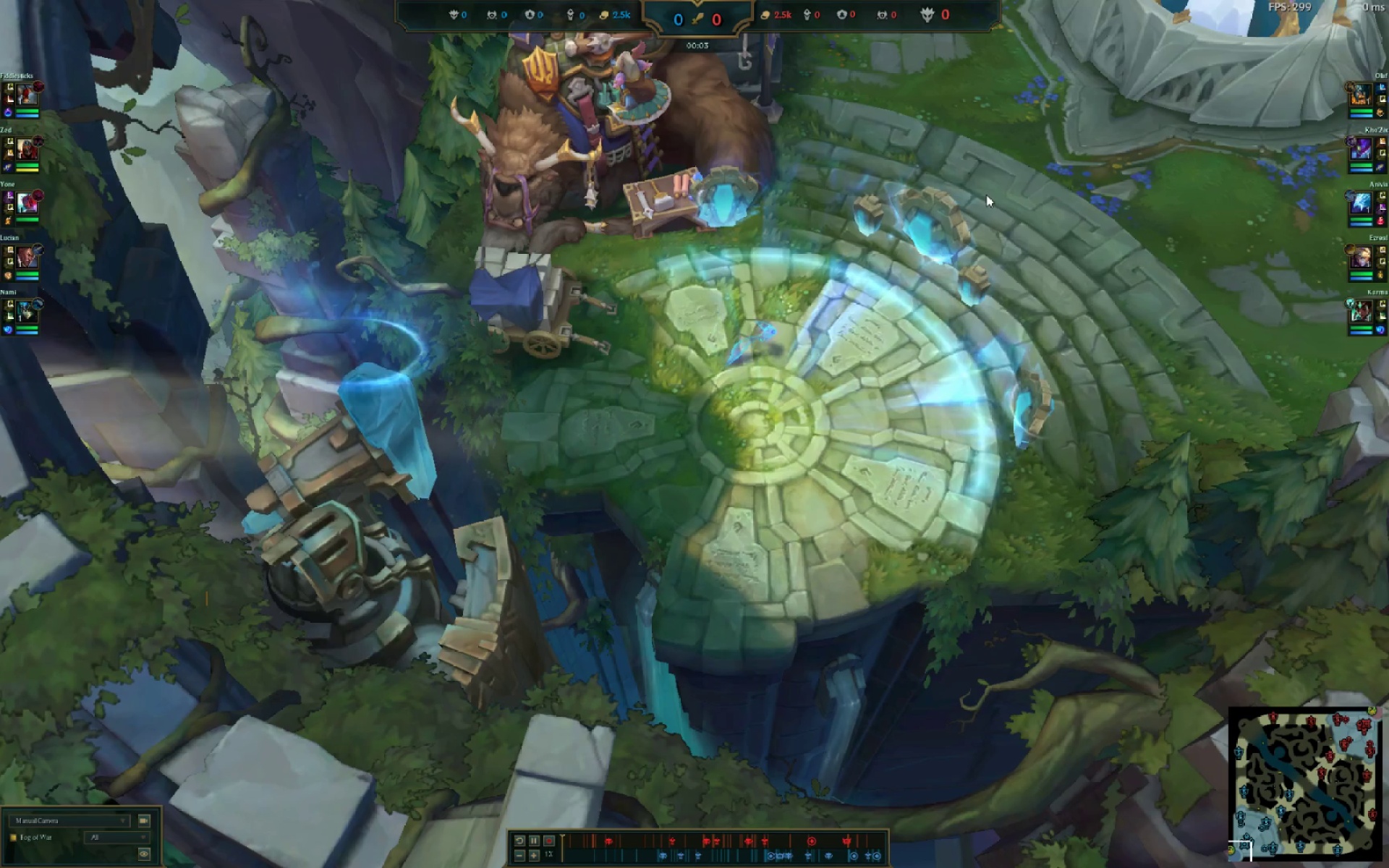 
mouse_move([602, 847])
 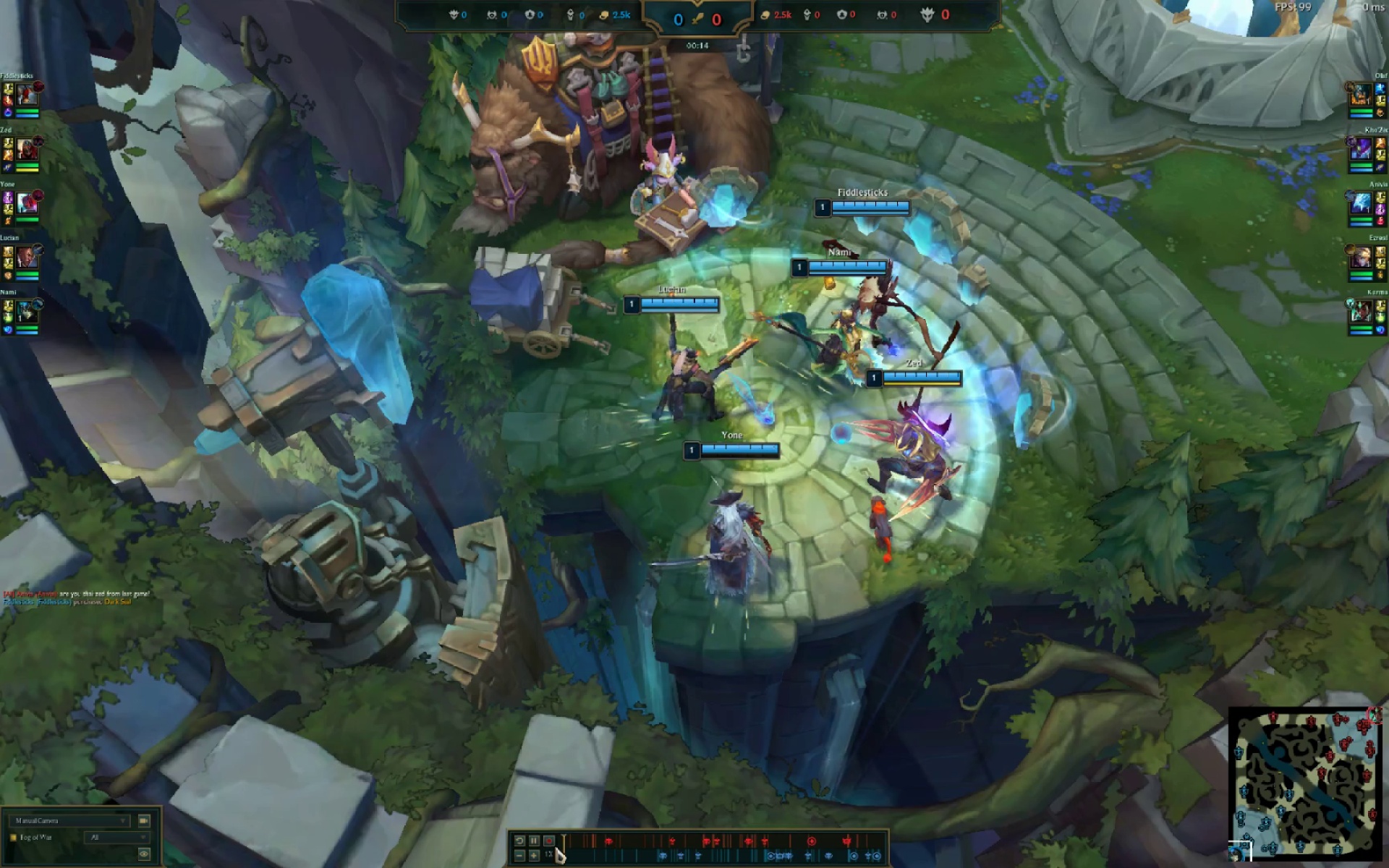 
left_click([585, 845])
 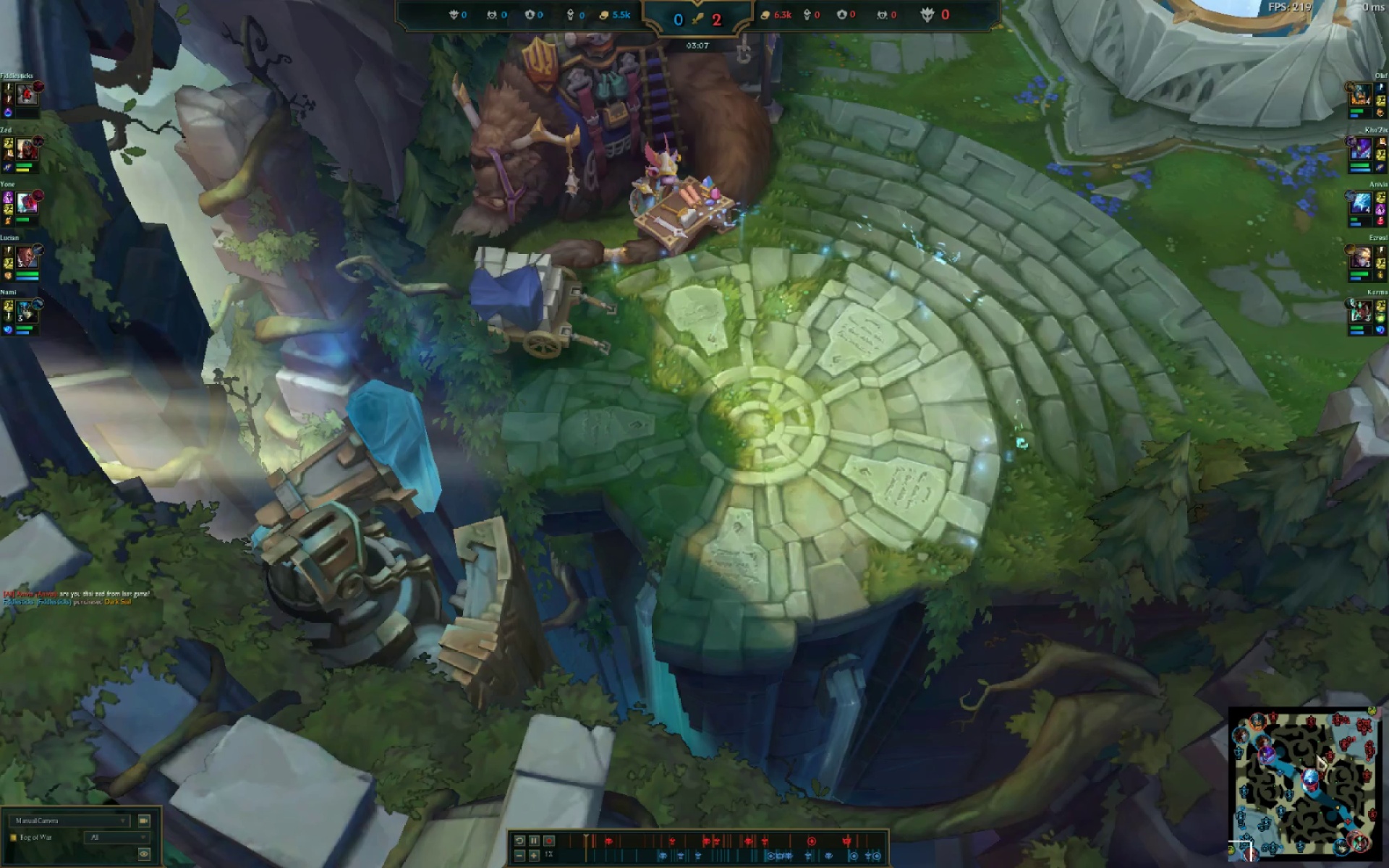 
left_click([1307, 780])
 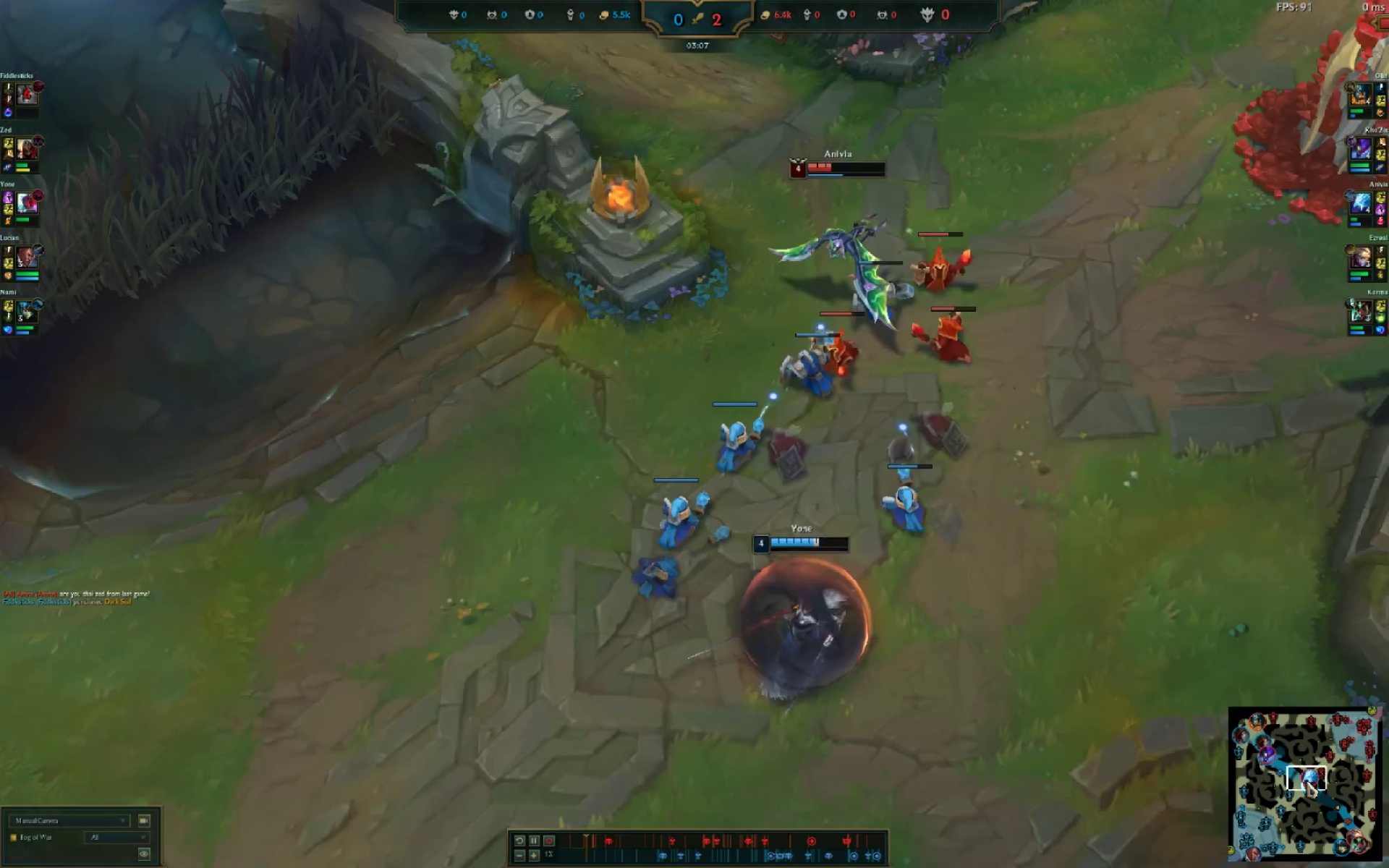 
left_click_drag(start_coordinate=[1307, 780], to_coordinate=[1307, 786])
 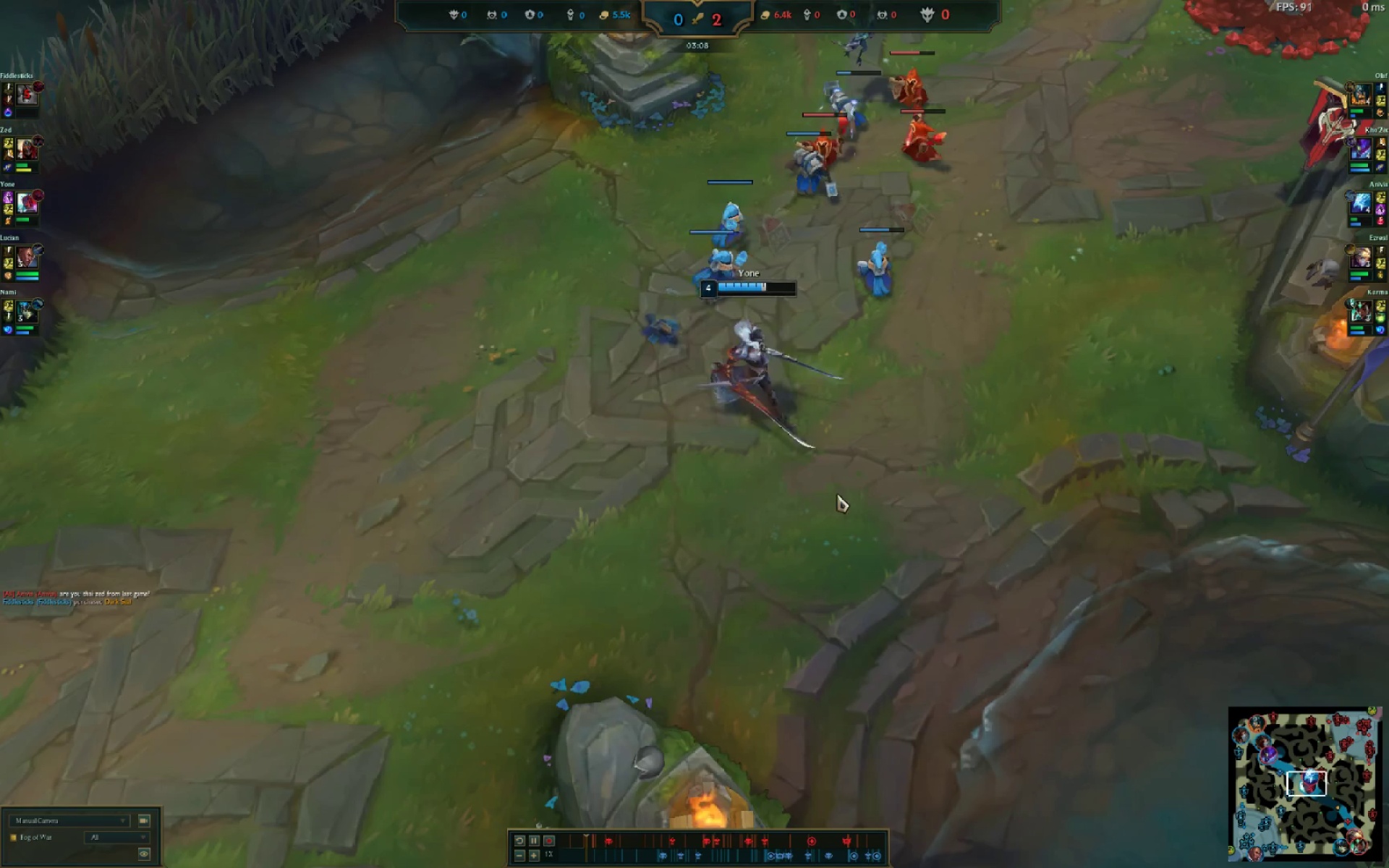 
left_click_drag(start_coordinate=[794, 461], to_coordinate=[795, 431])
 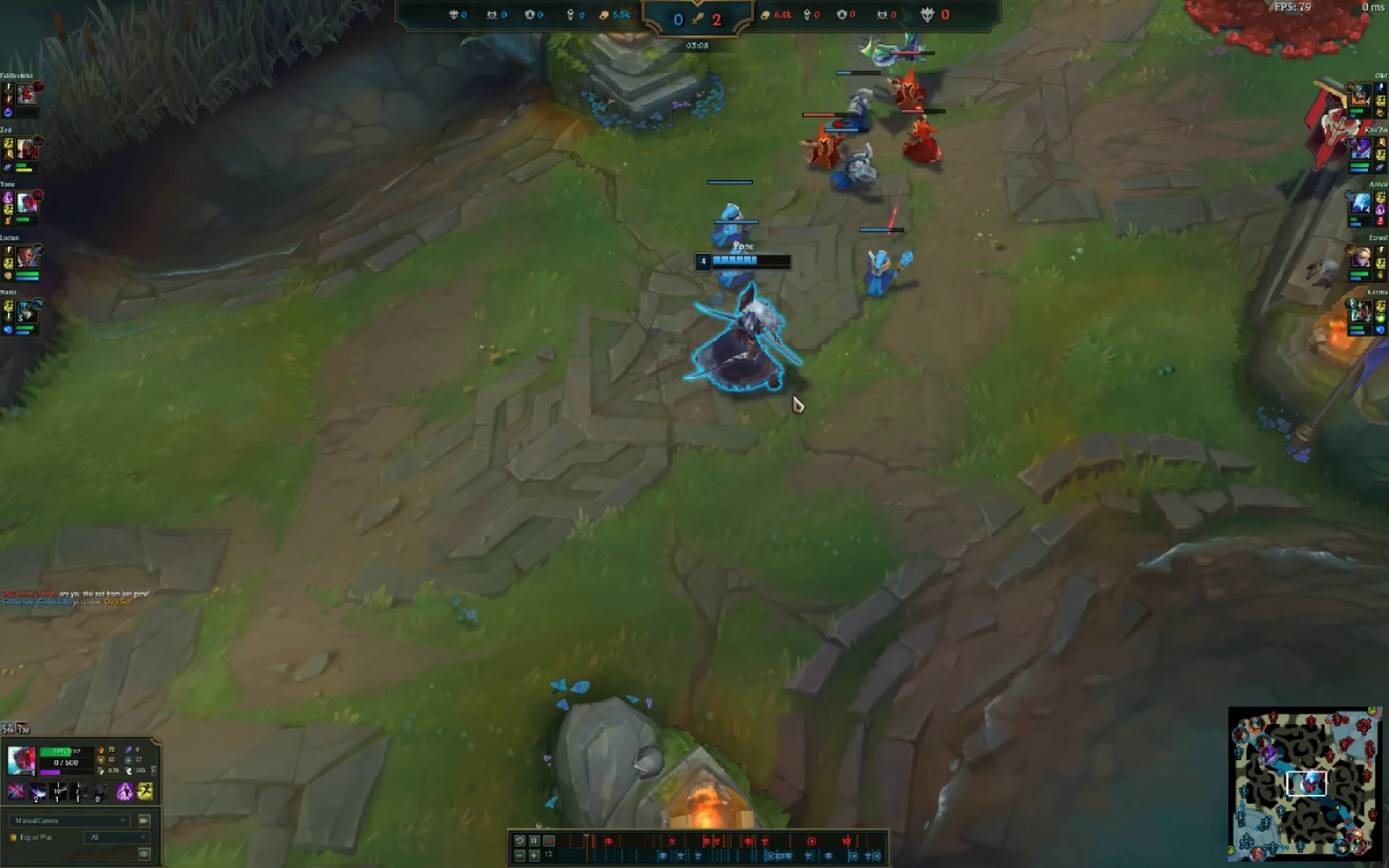 
left_click_drag(start_coordinate=[782, 393], to_coordinate=[769, 387])
 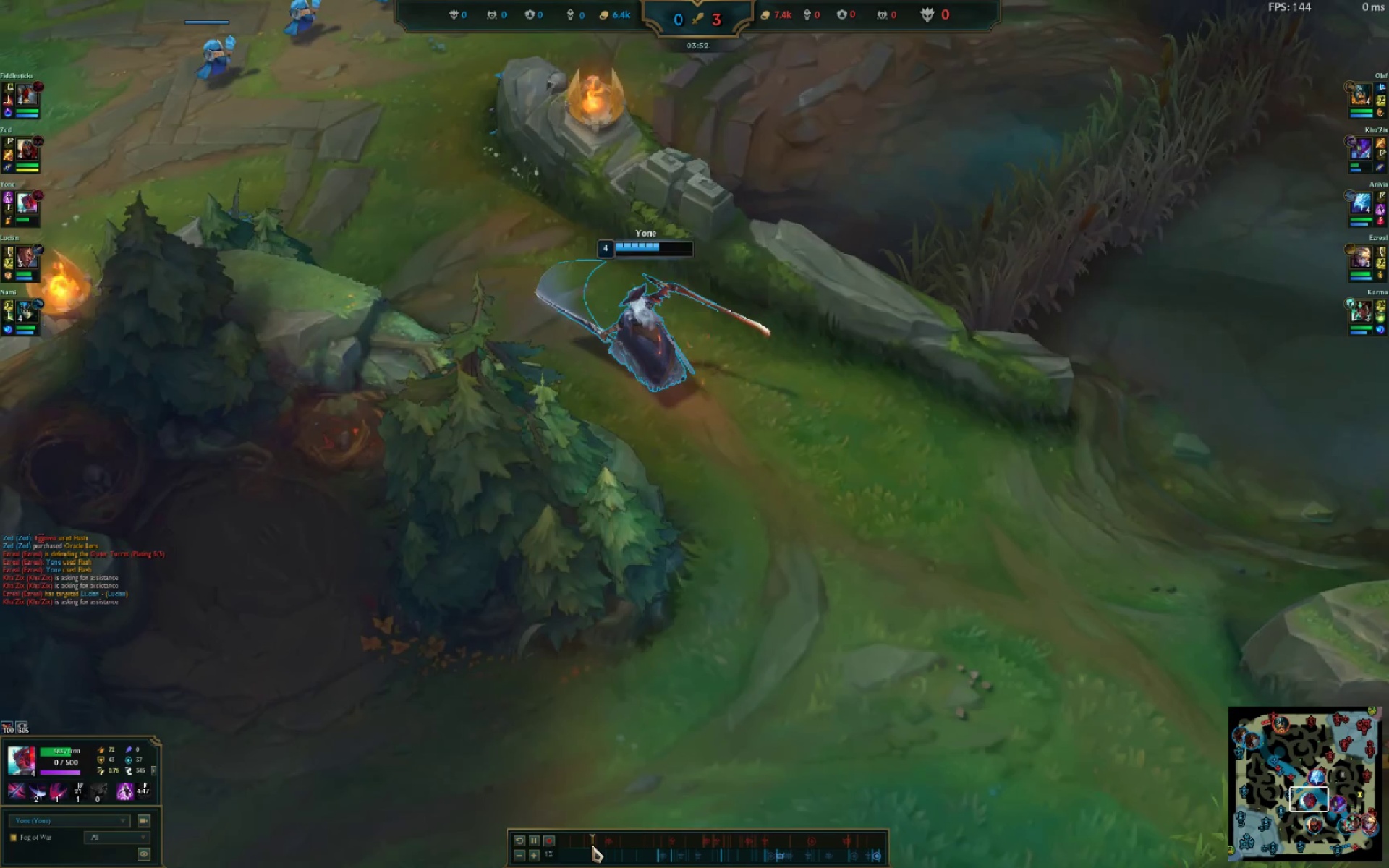 
wait(49.27)
 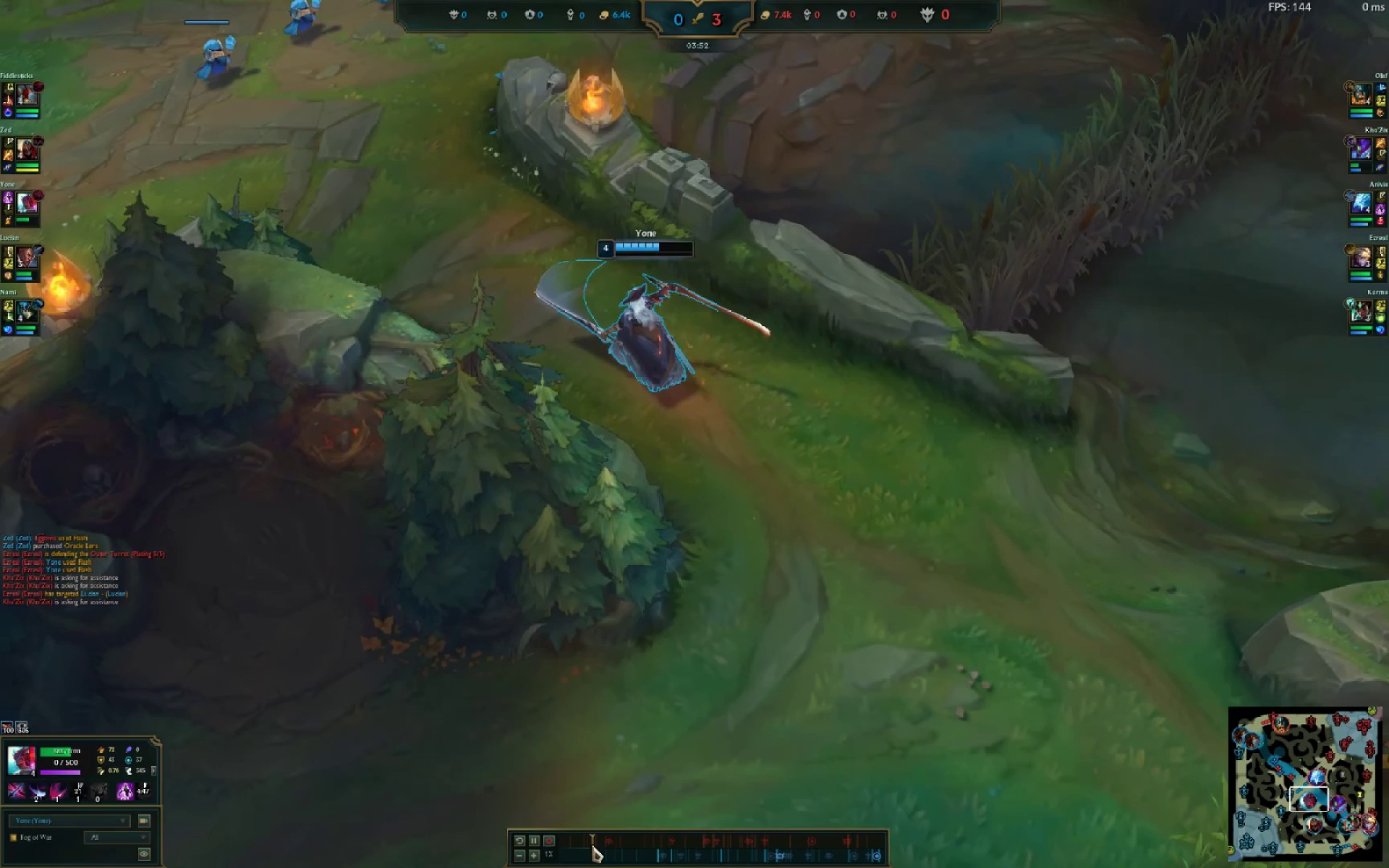 
left_click([574, 851])
 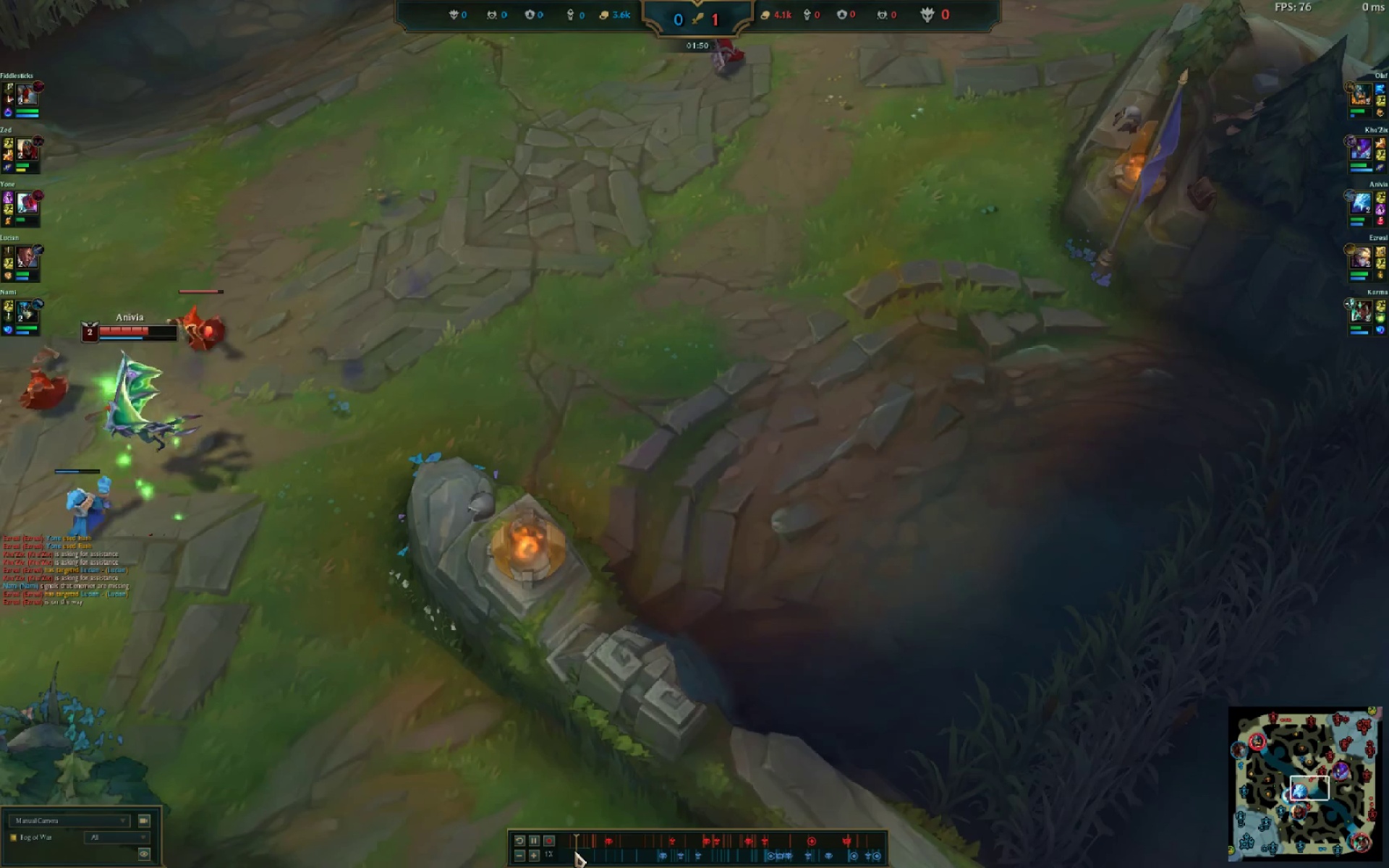 
left_click([567, 849])
 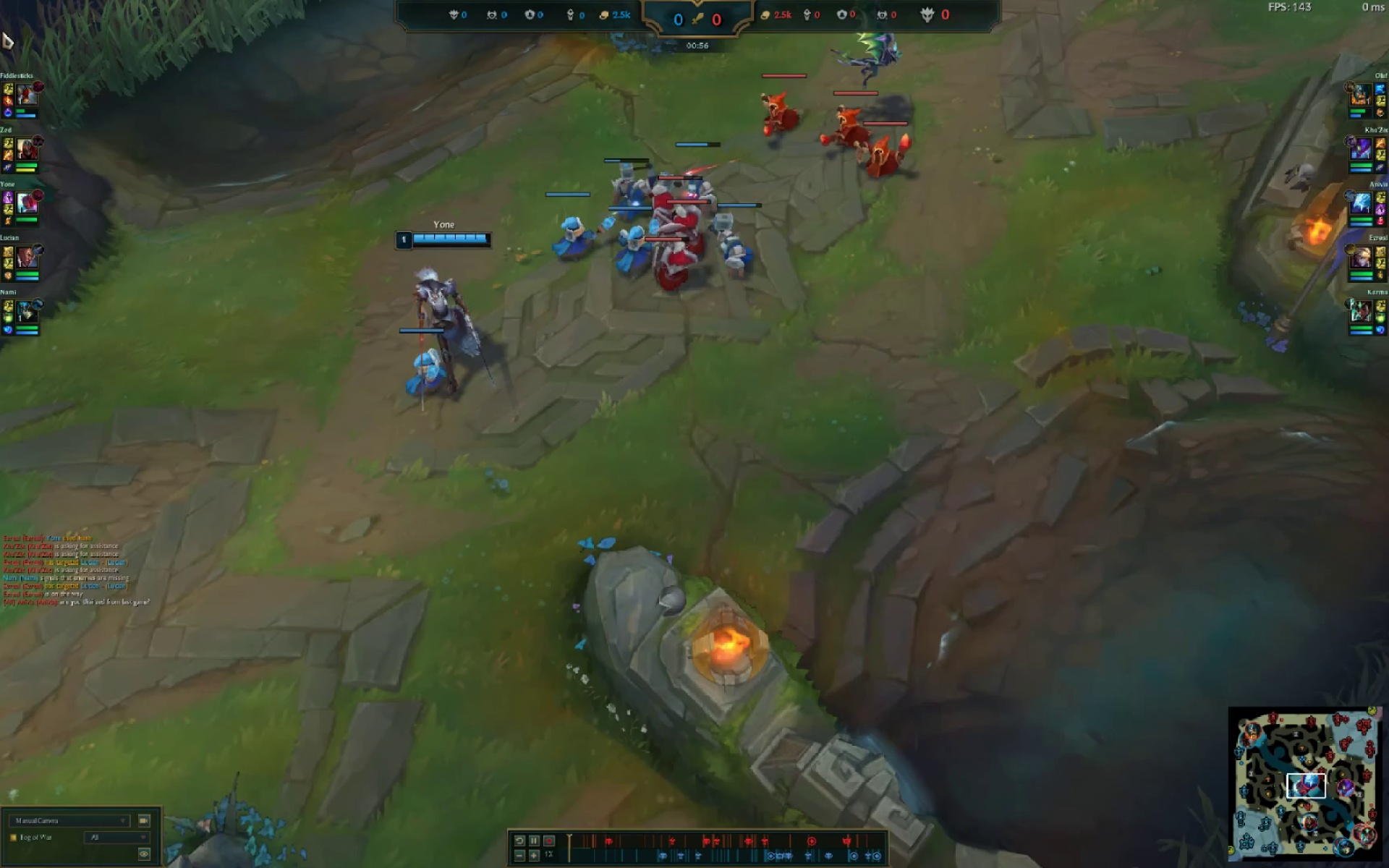 
left_click_drag(start_coordinate=[591, 351], to_coordinate=[591, 339])
 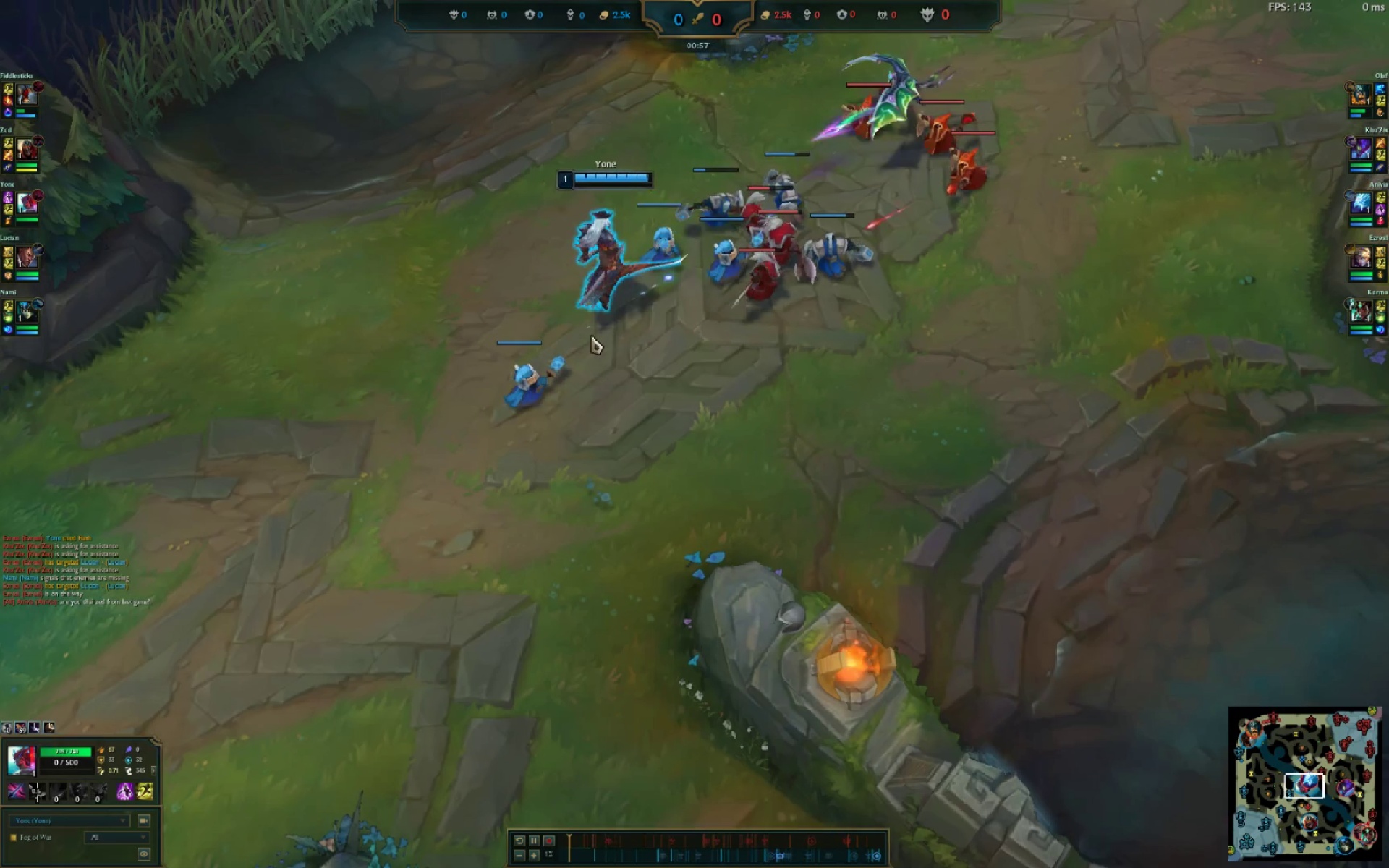 
triple_click([591, 336])
 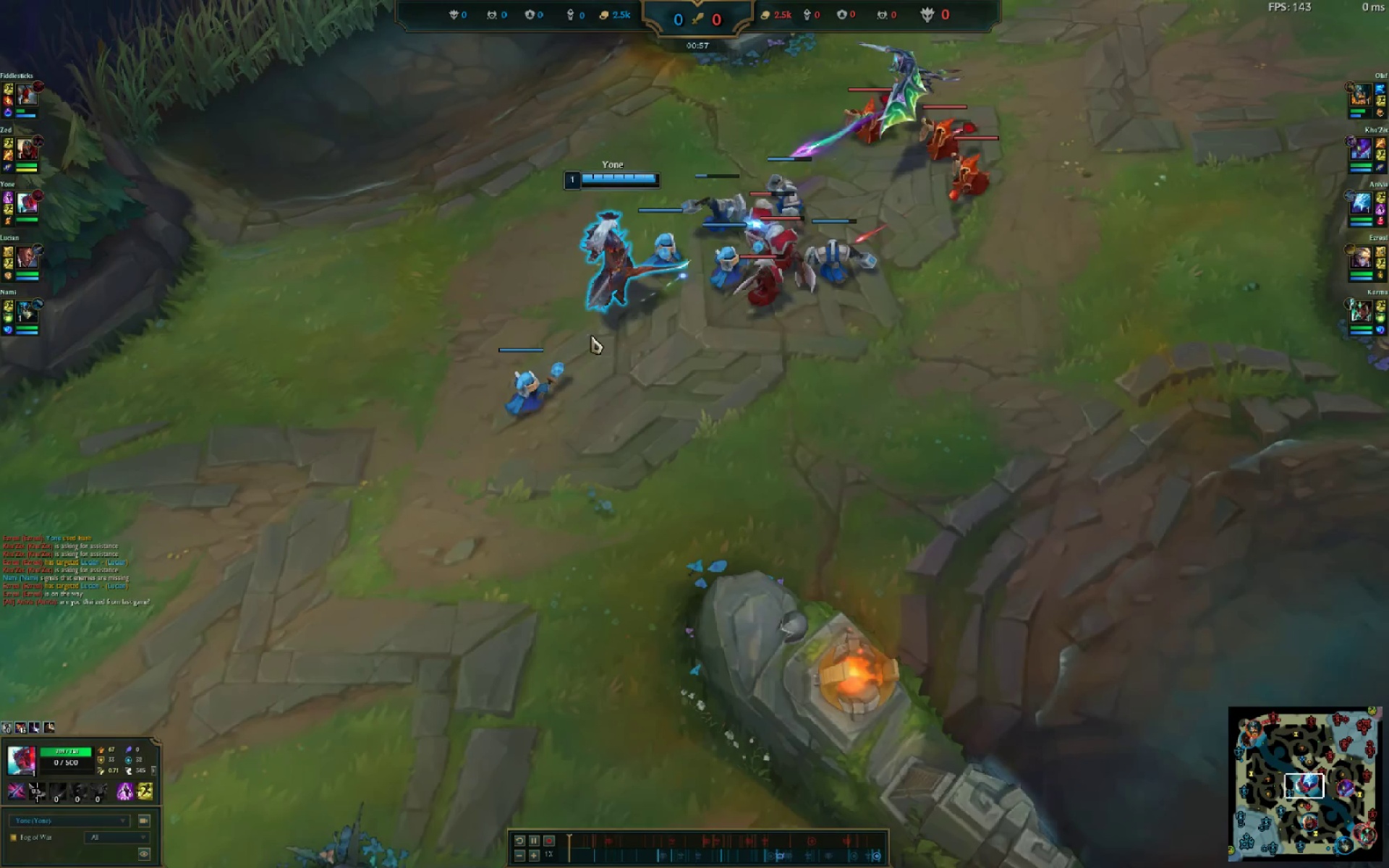 
triple_click([591, 336])
 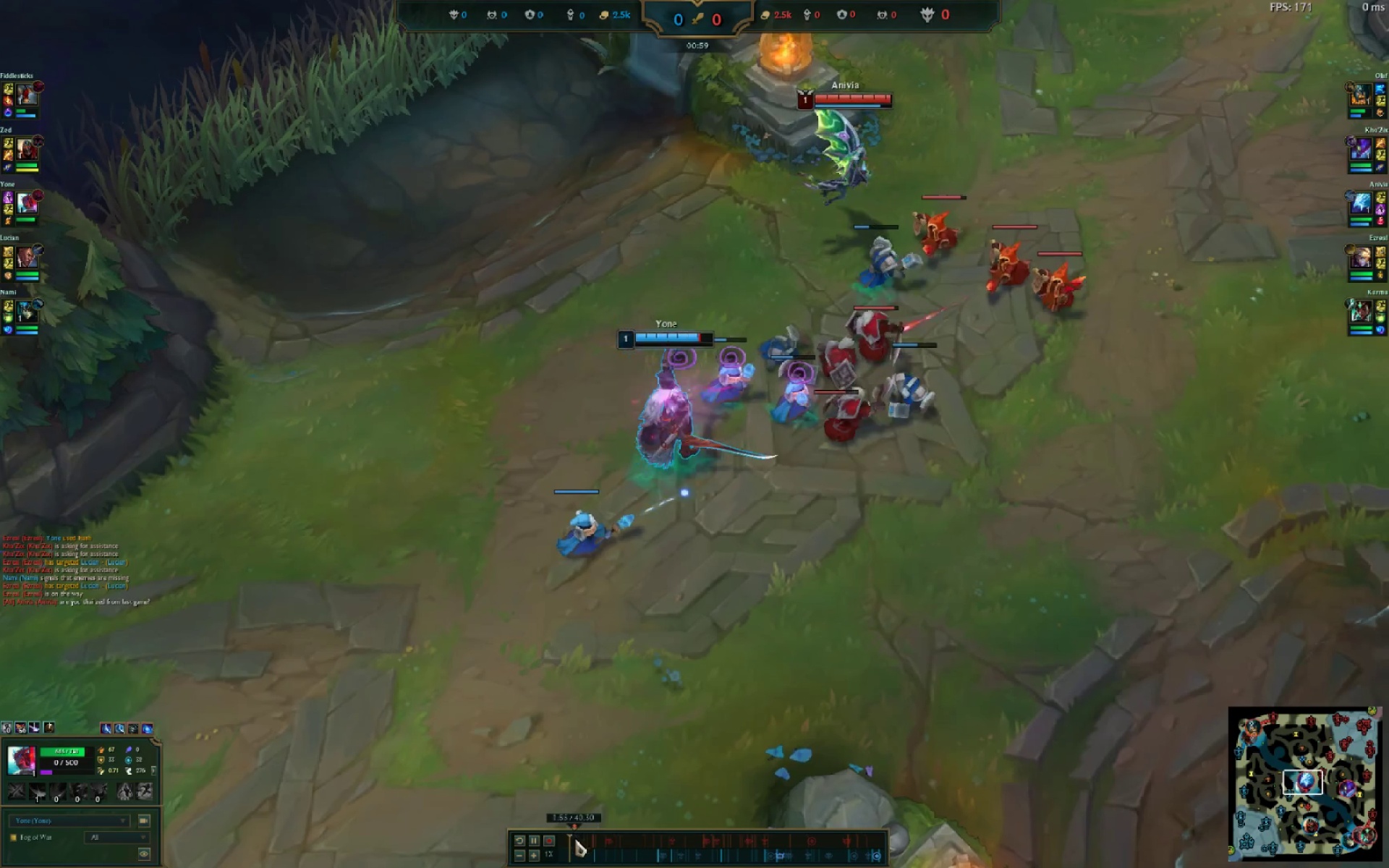 
left_click([567, 846])
 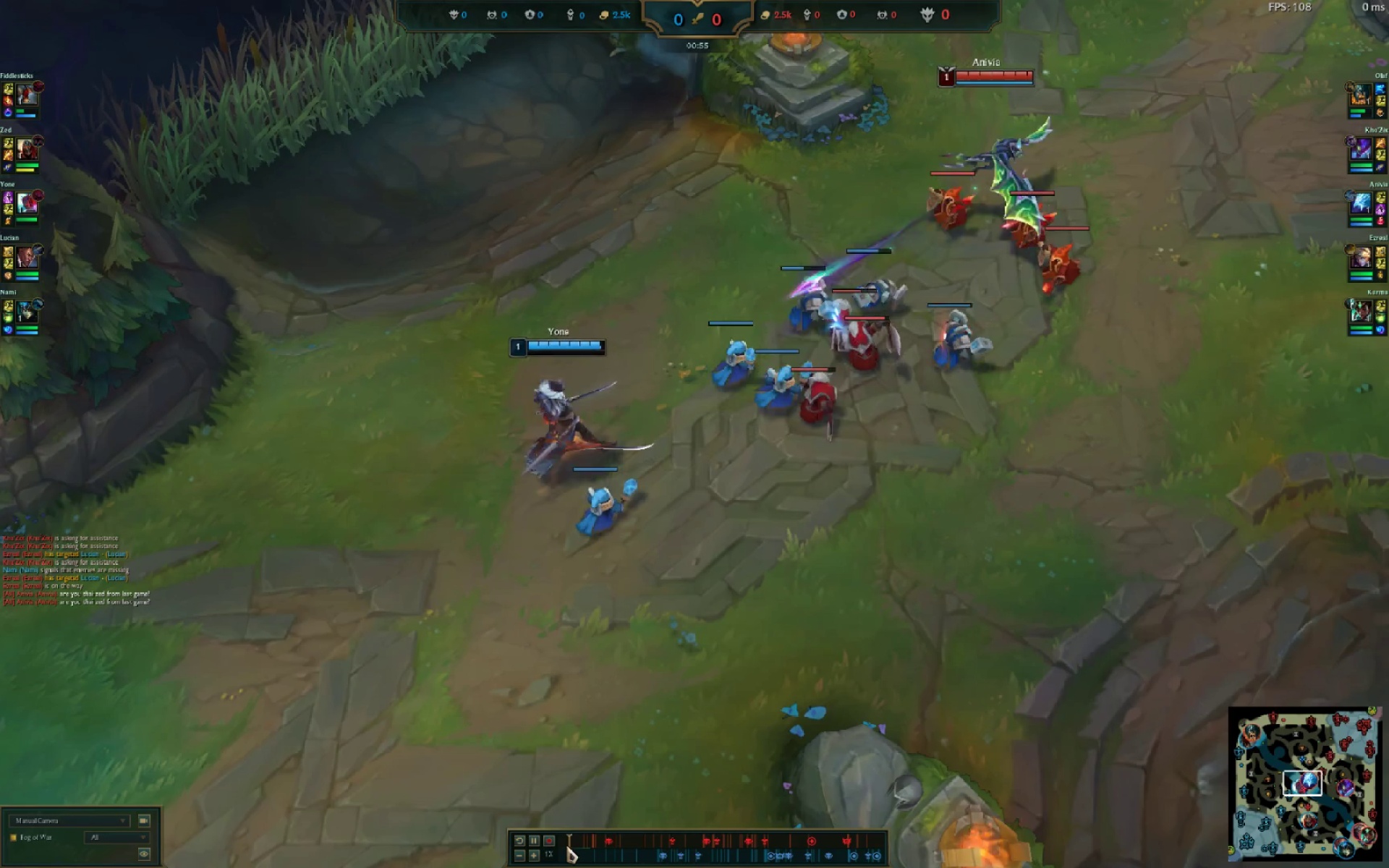 
left_click([566, 846])
 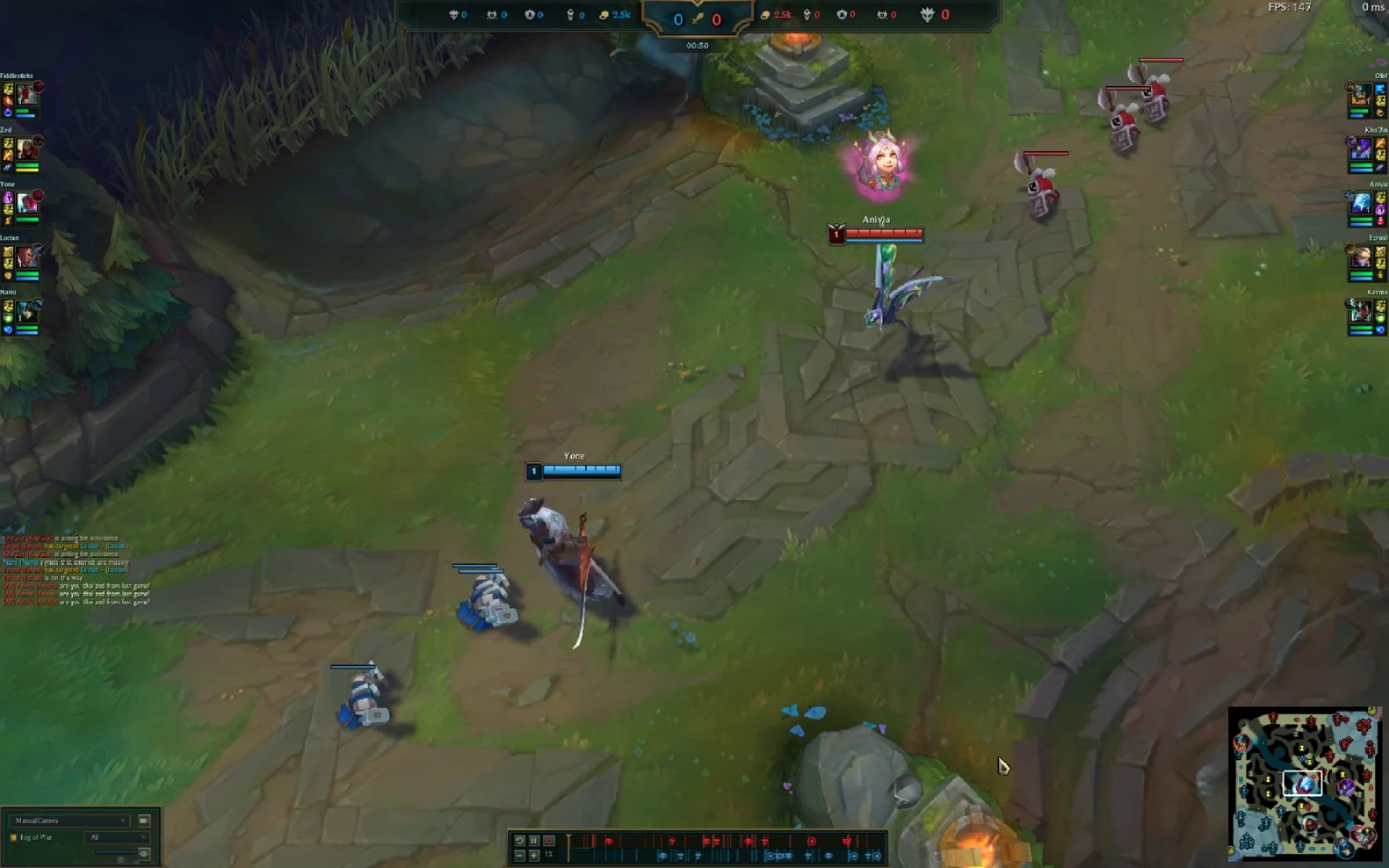 
left_click([547, 535])
 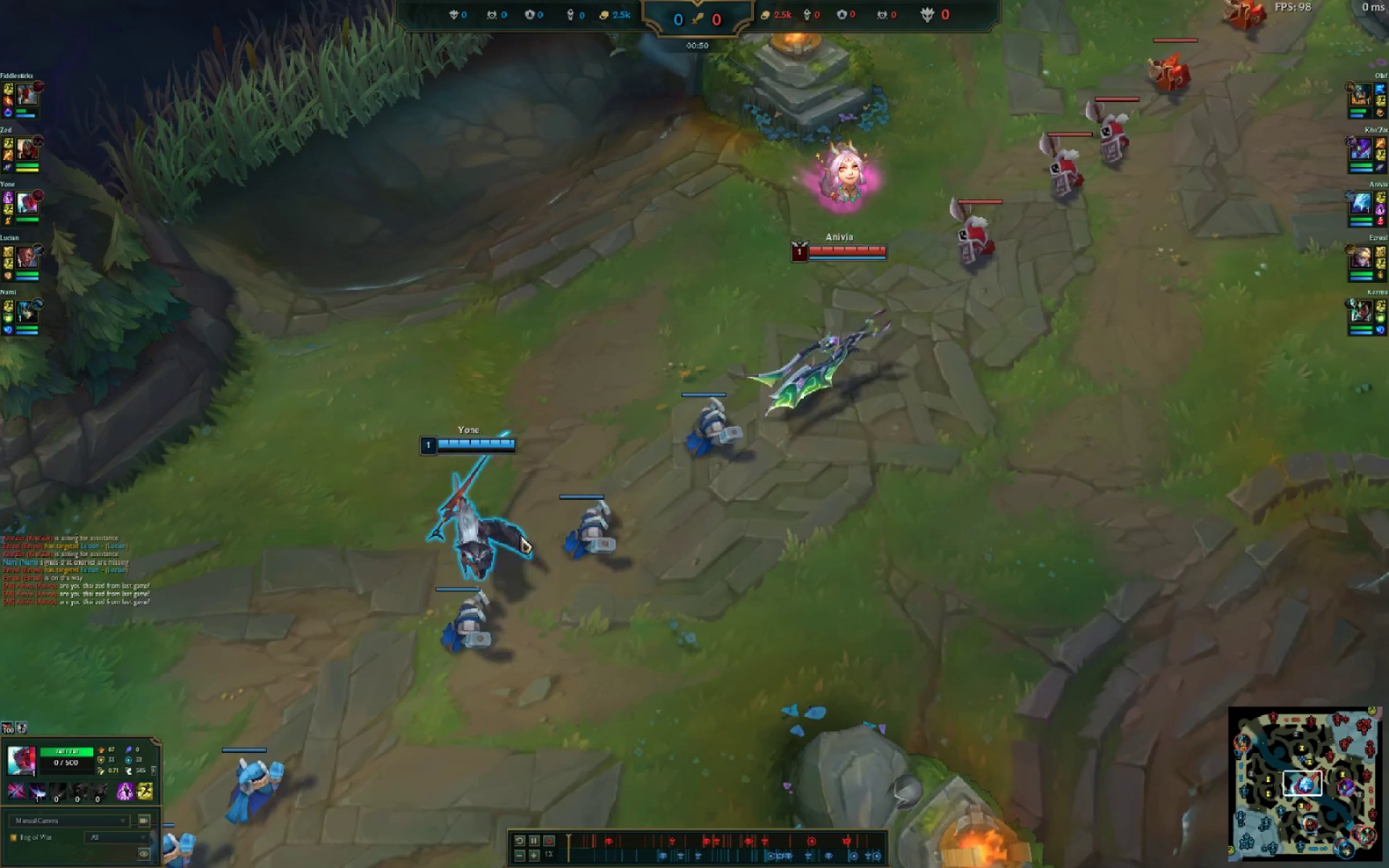 
triple_click([519, 535])
 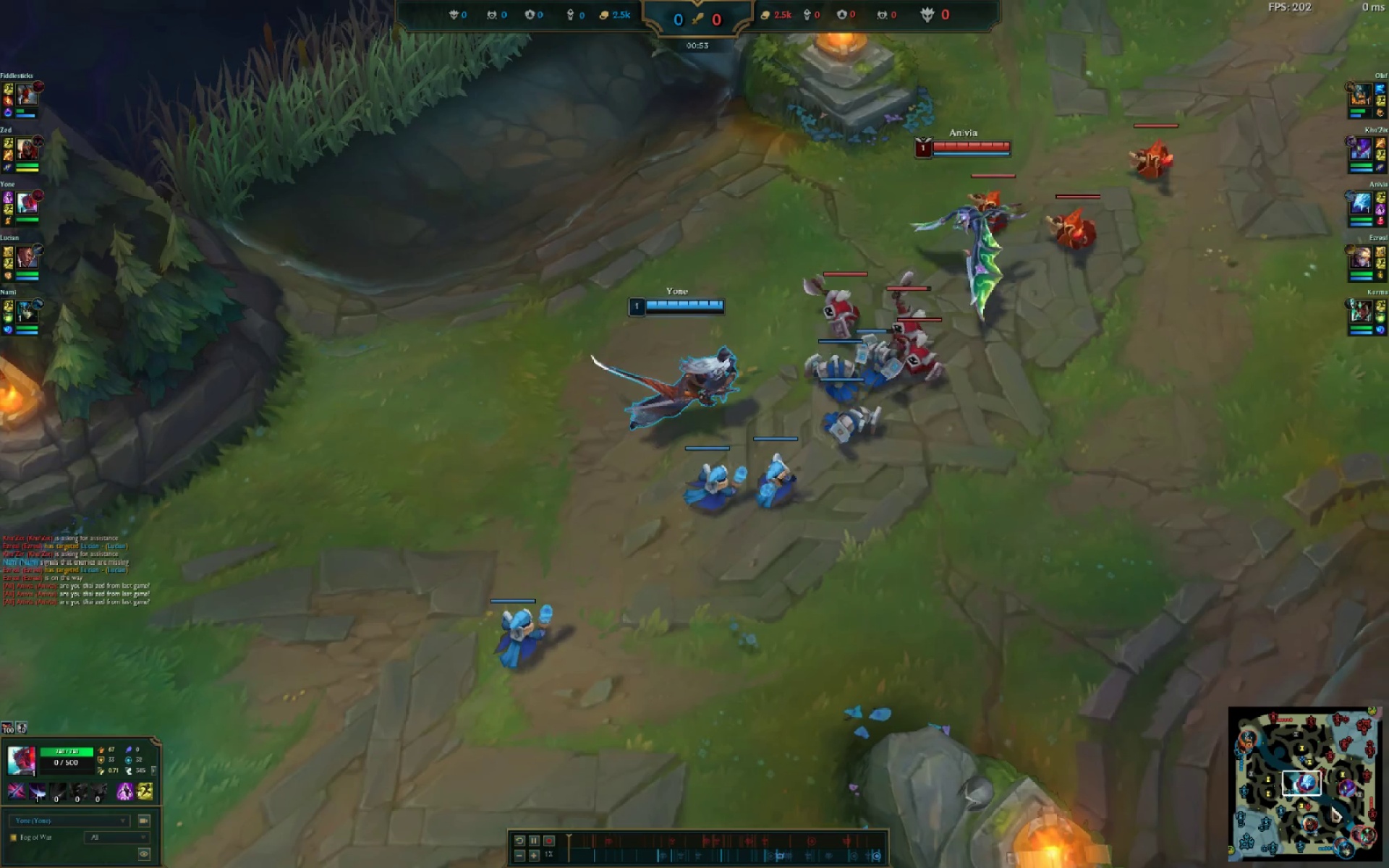 
key(Insert)
 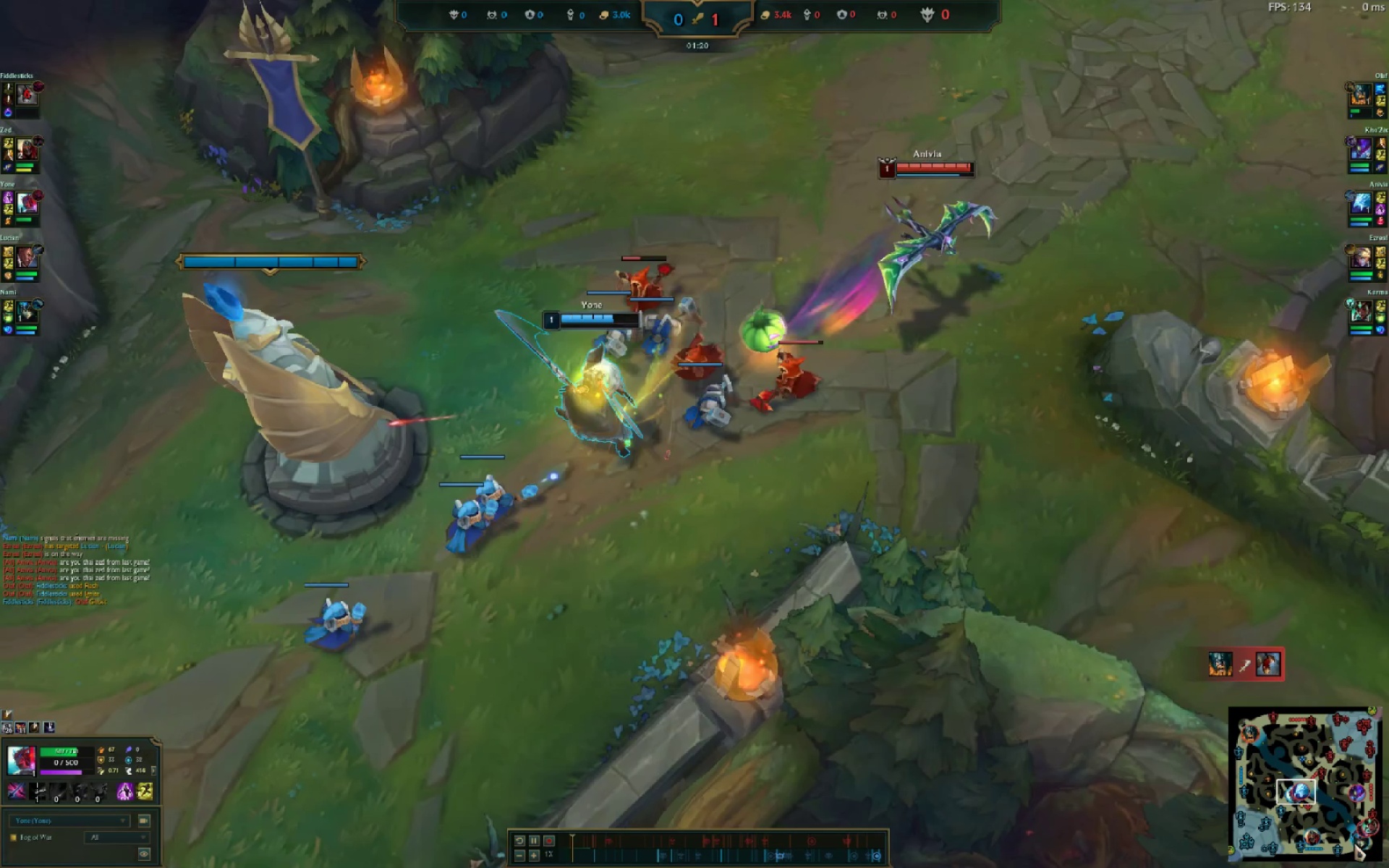 
wait(30.39)
 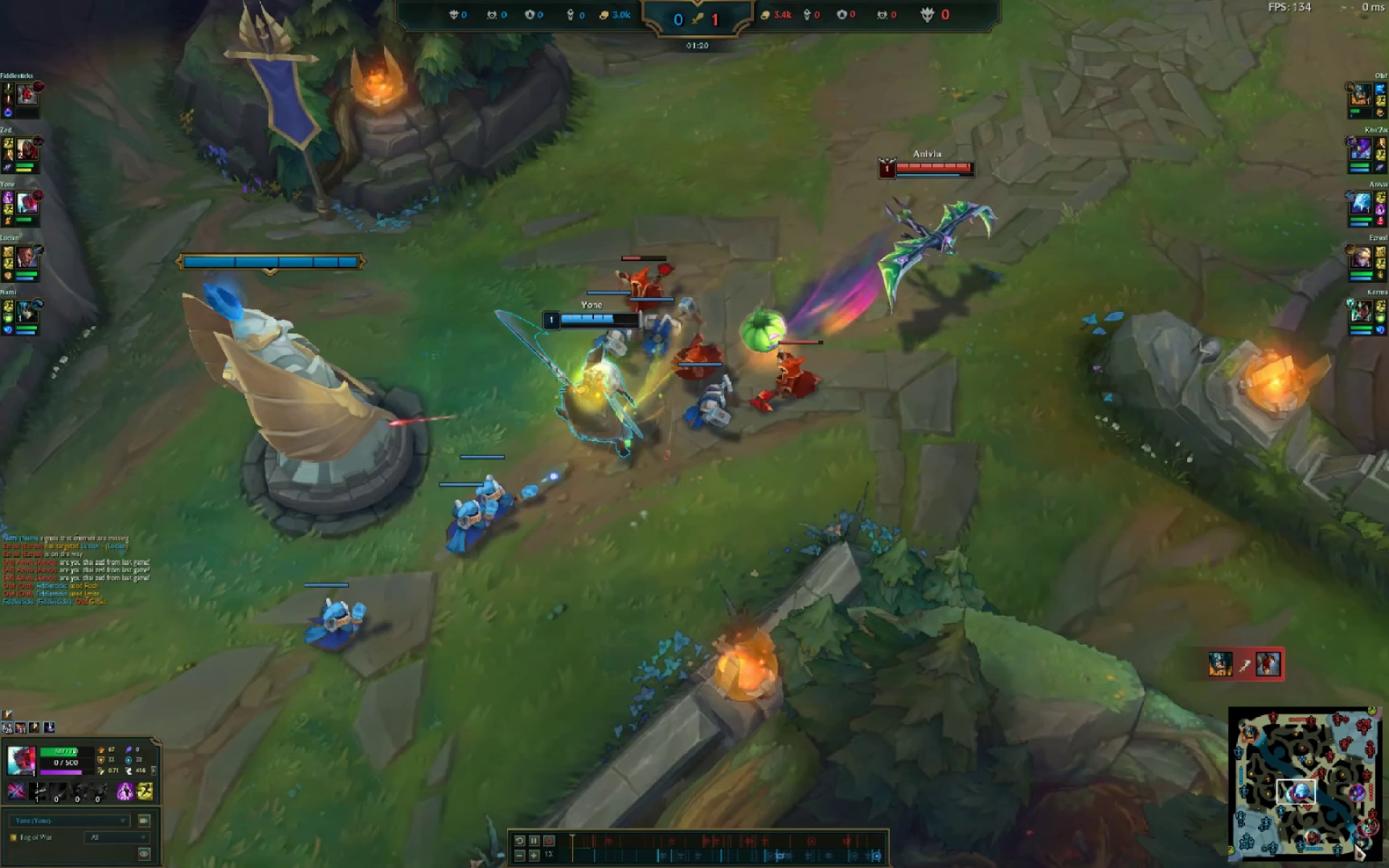 
key(Delete)
 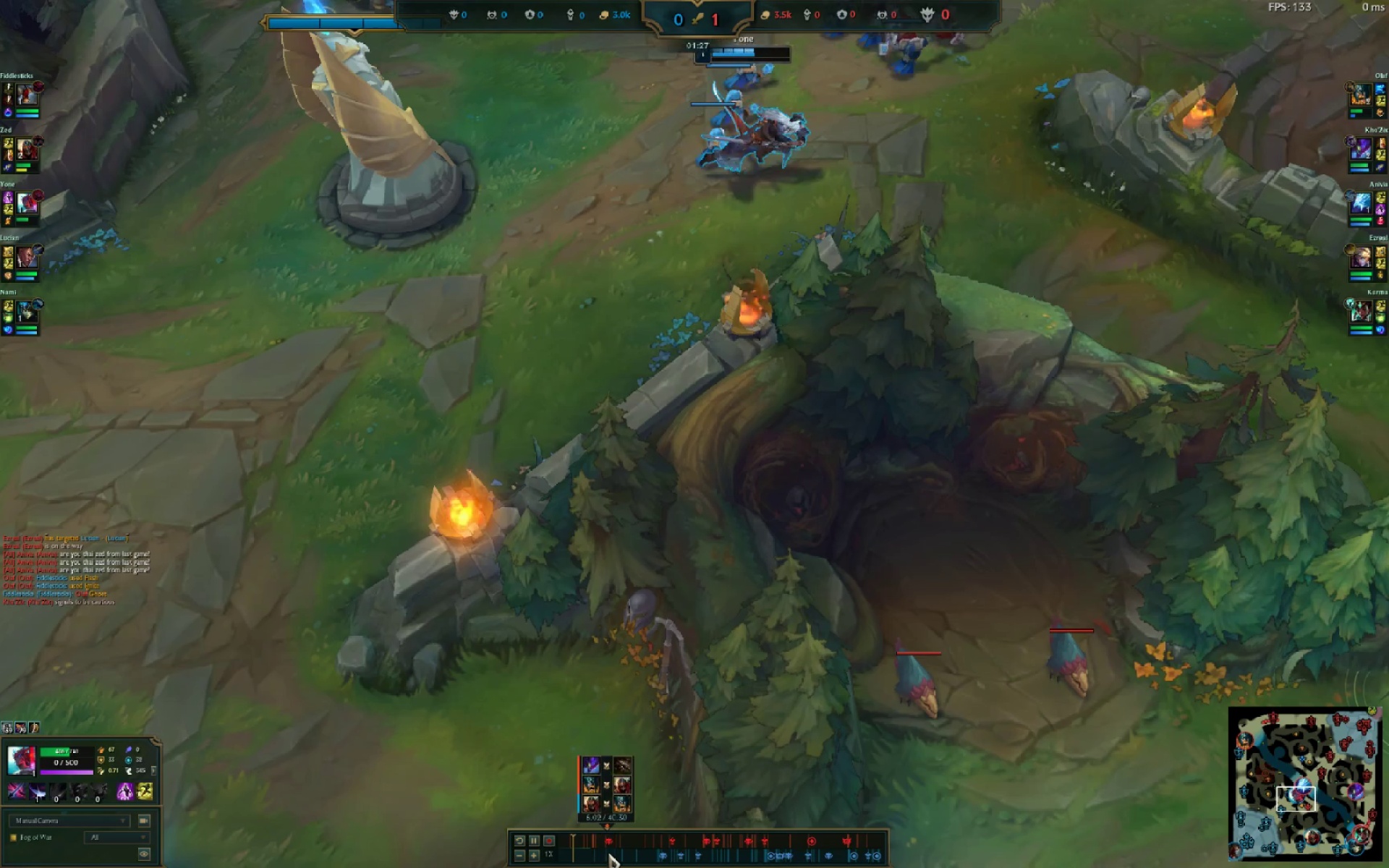 
mouse_move([629, 855])
 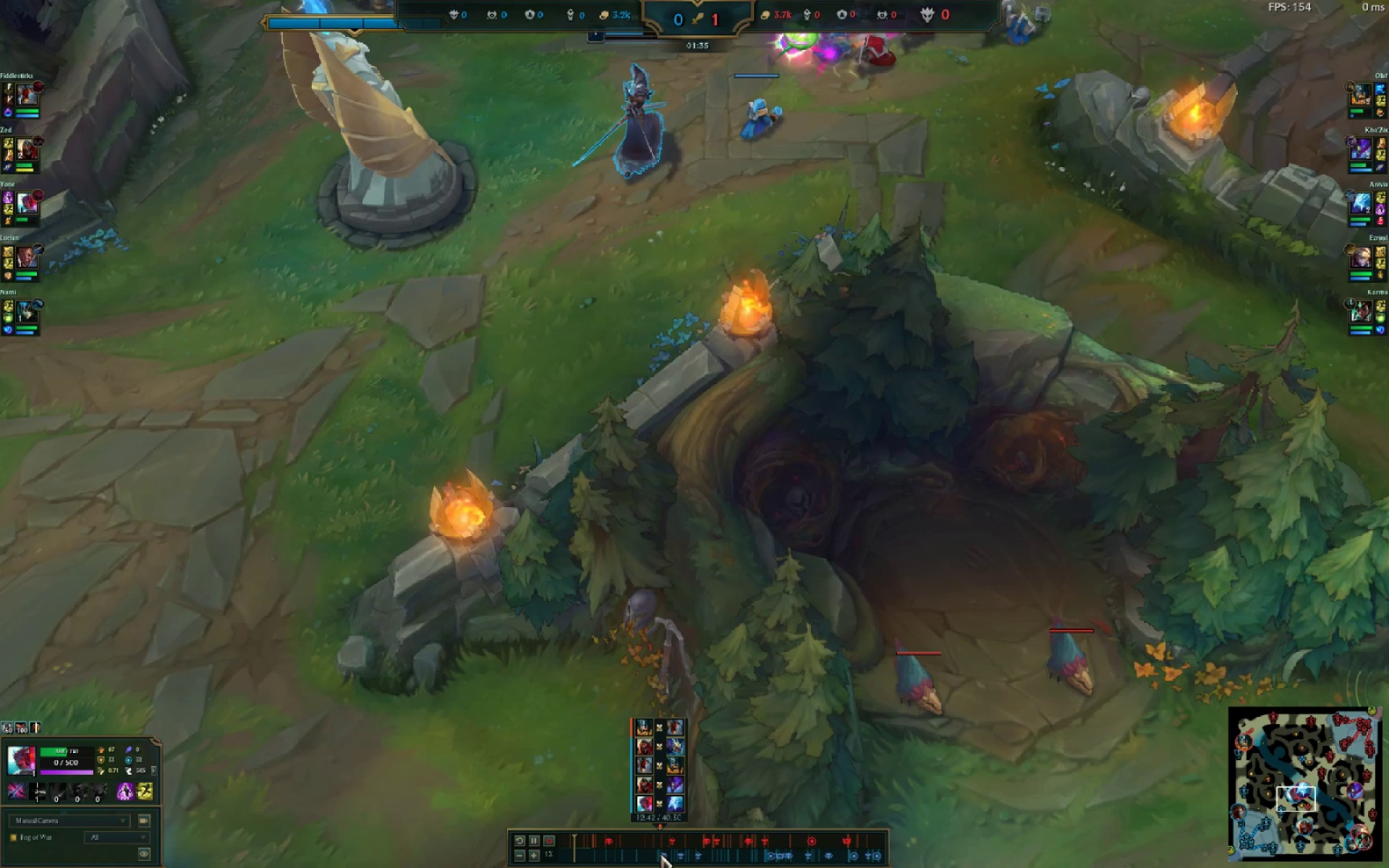 
wait(6.15)
 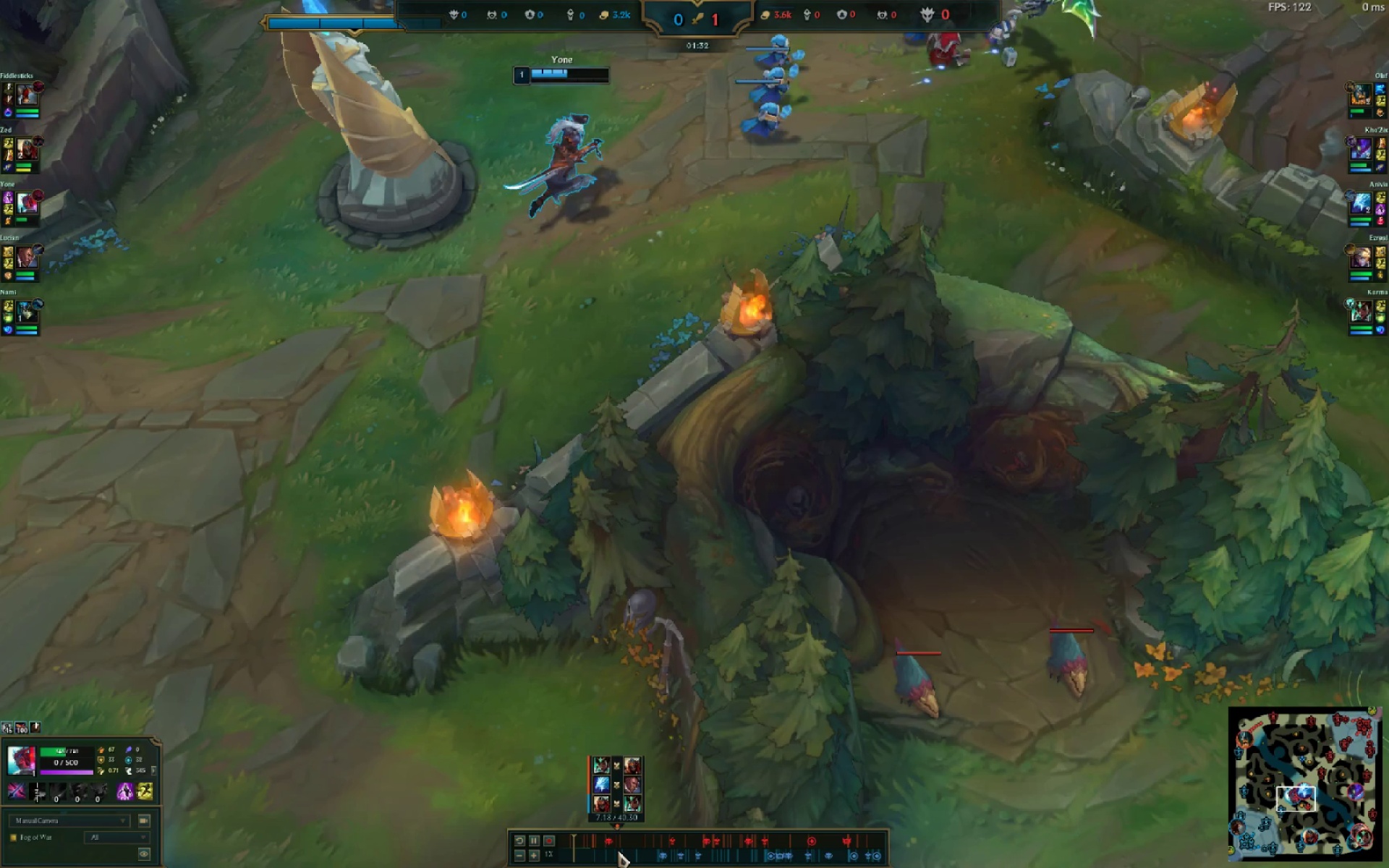 
left_click([660, 854])
 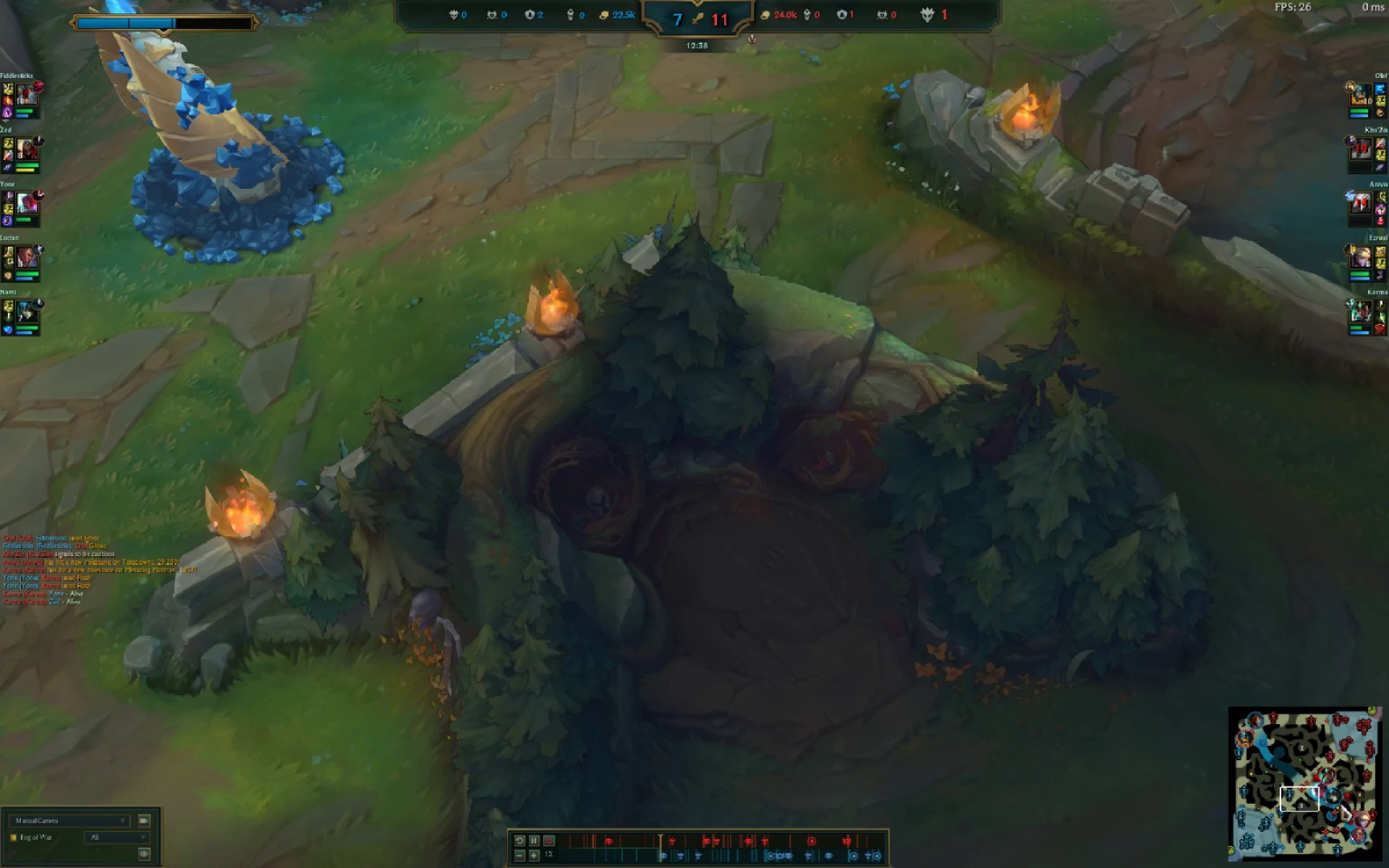 
left_click([1328, 793])
 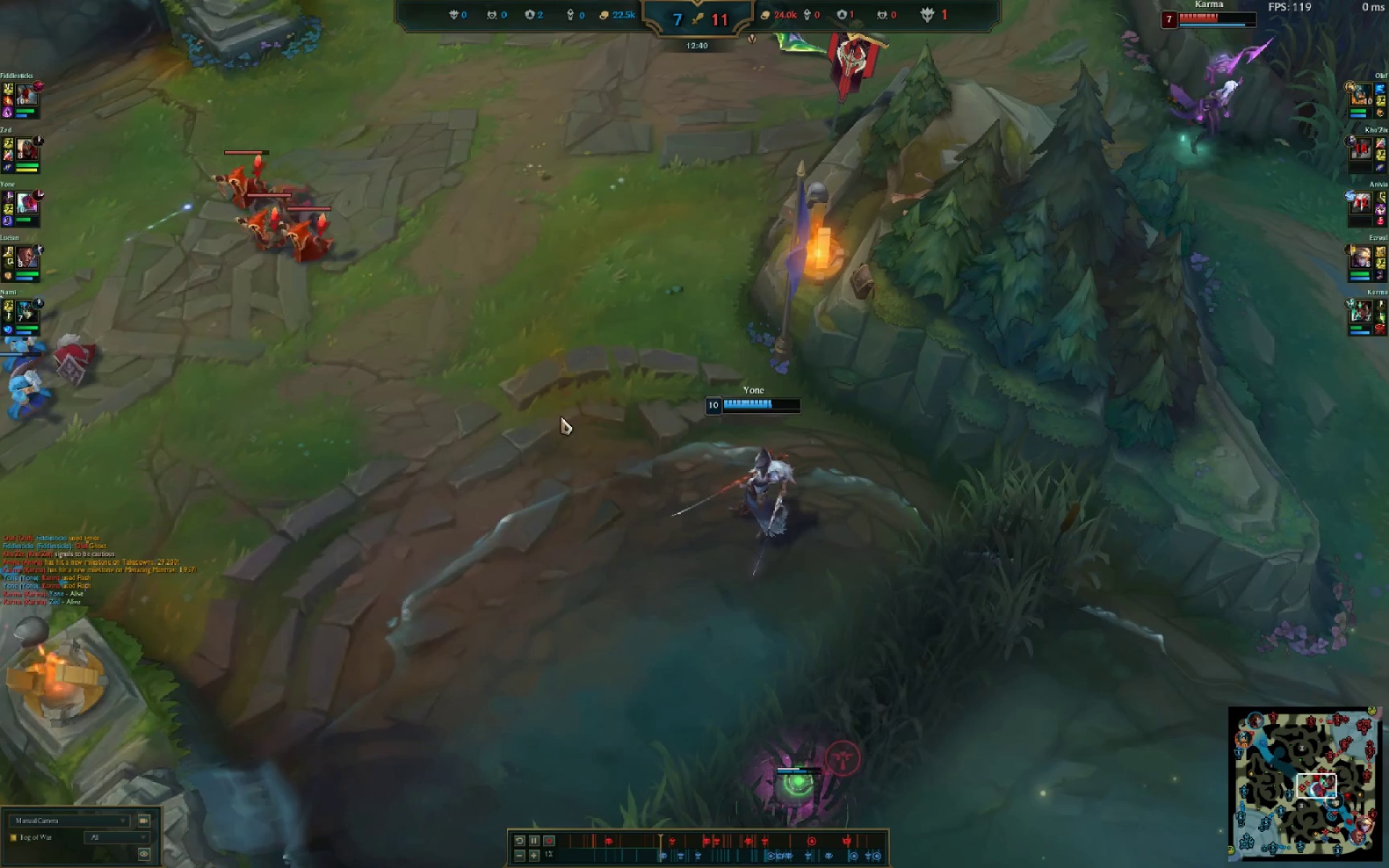 
double_click([679, 454])
 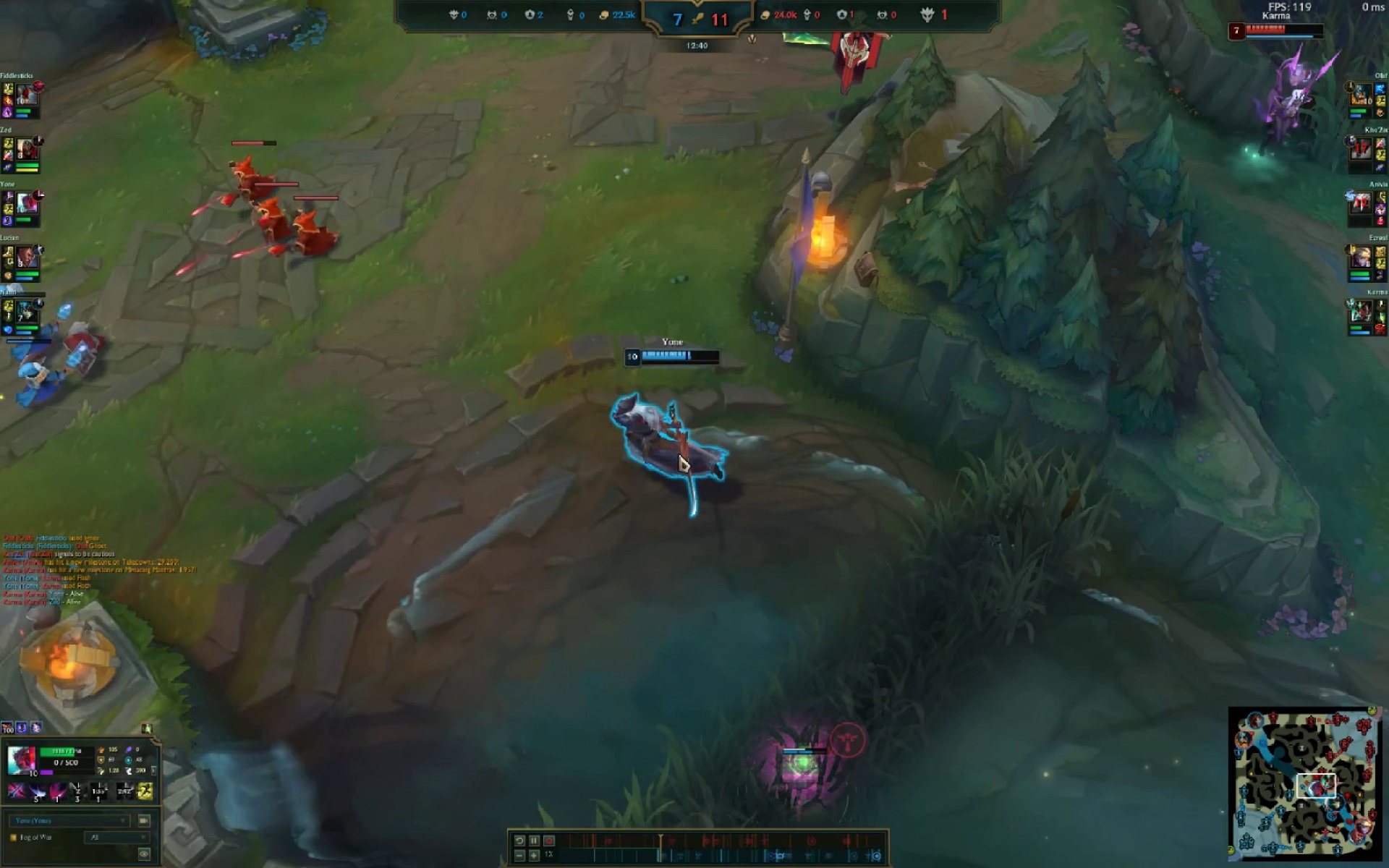 
triple_click([679, 454])
 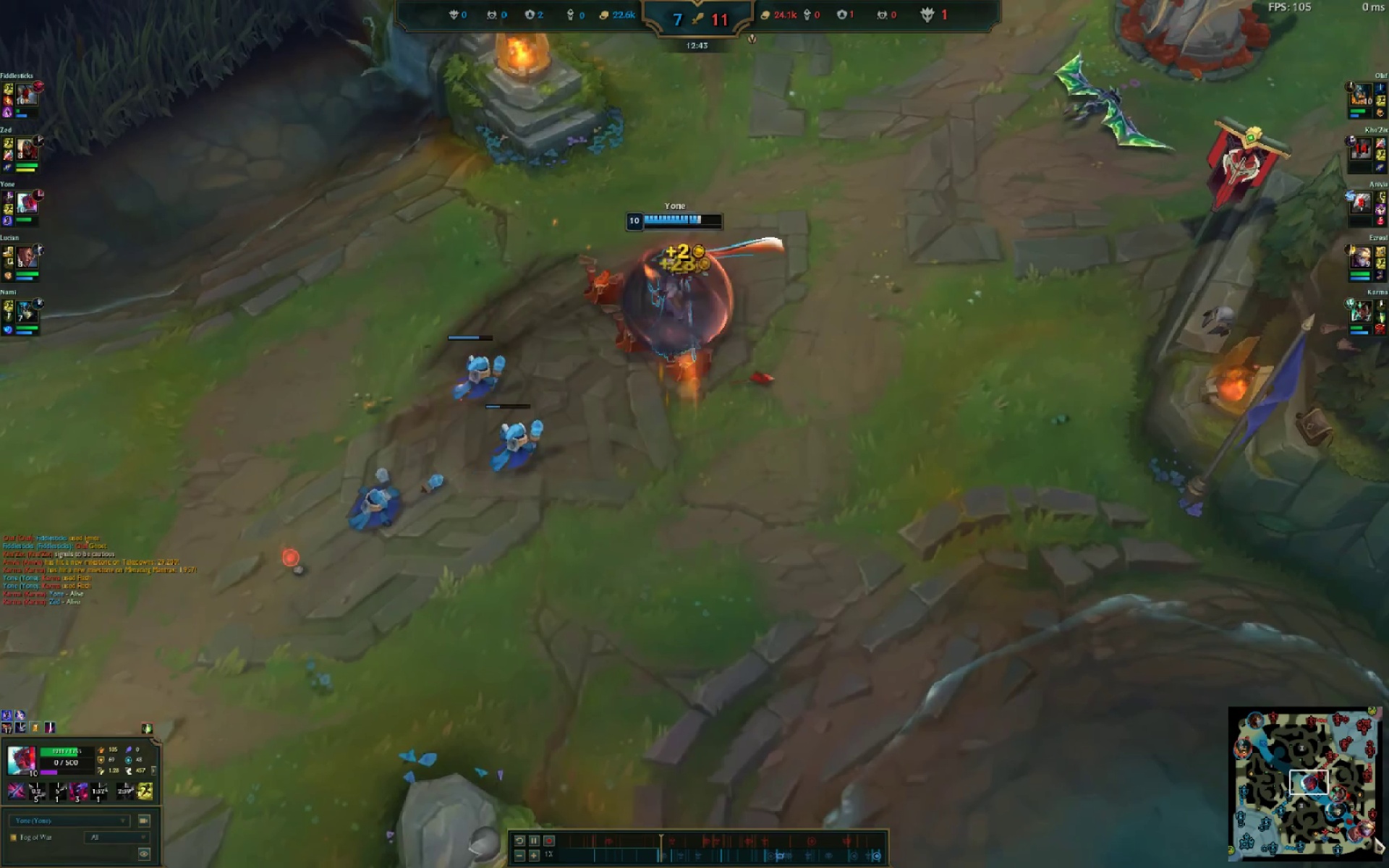 
mouse_move([653, 838])
 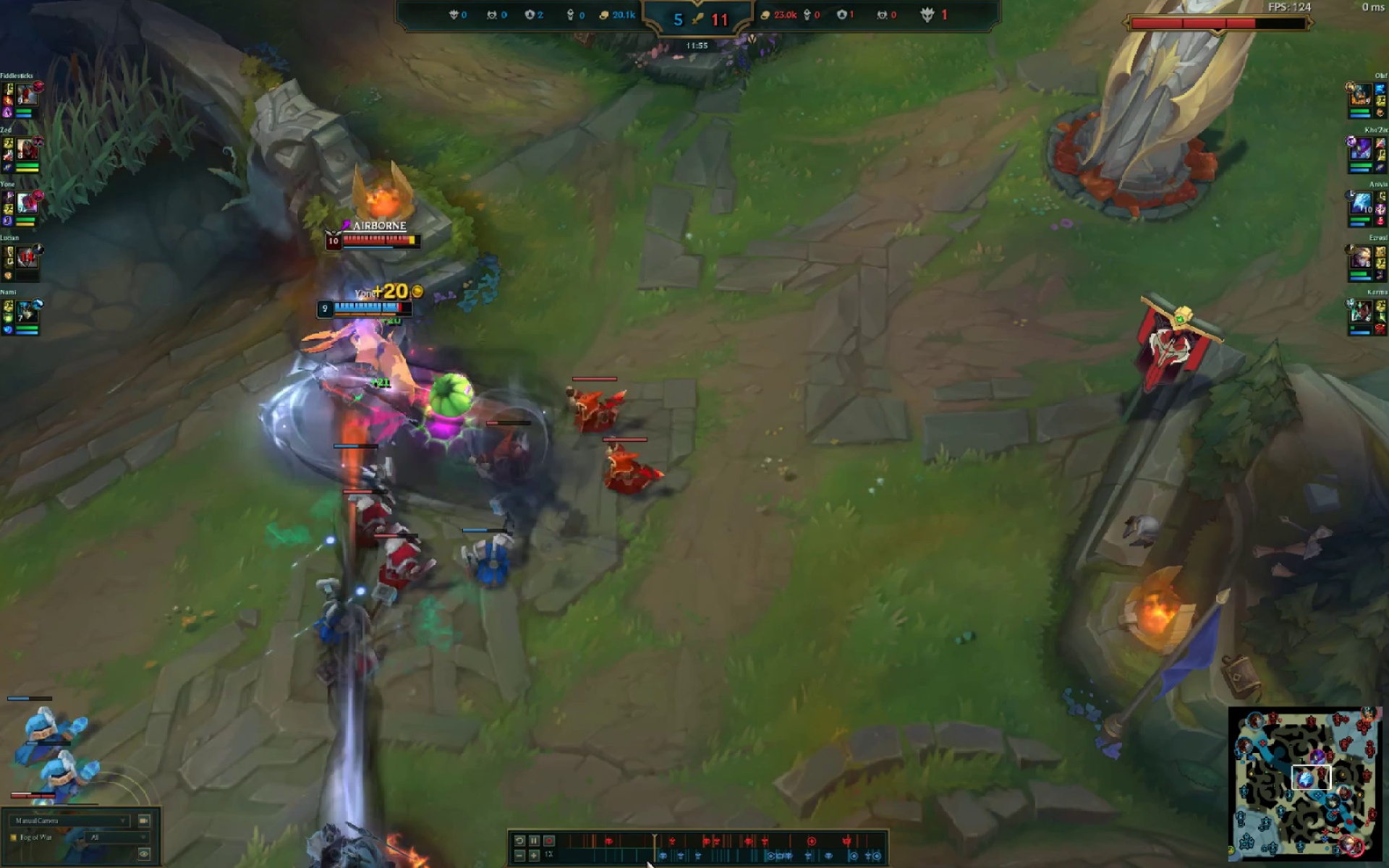 
left_click([652, 854])
 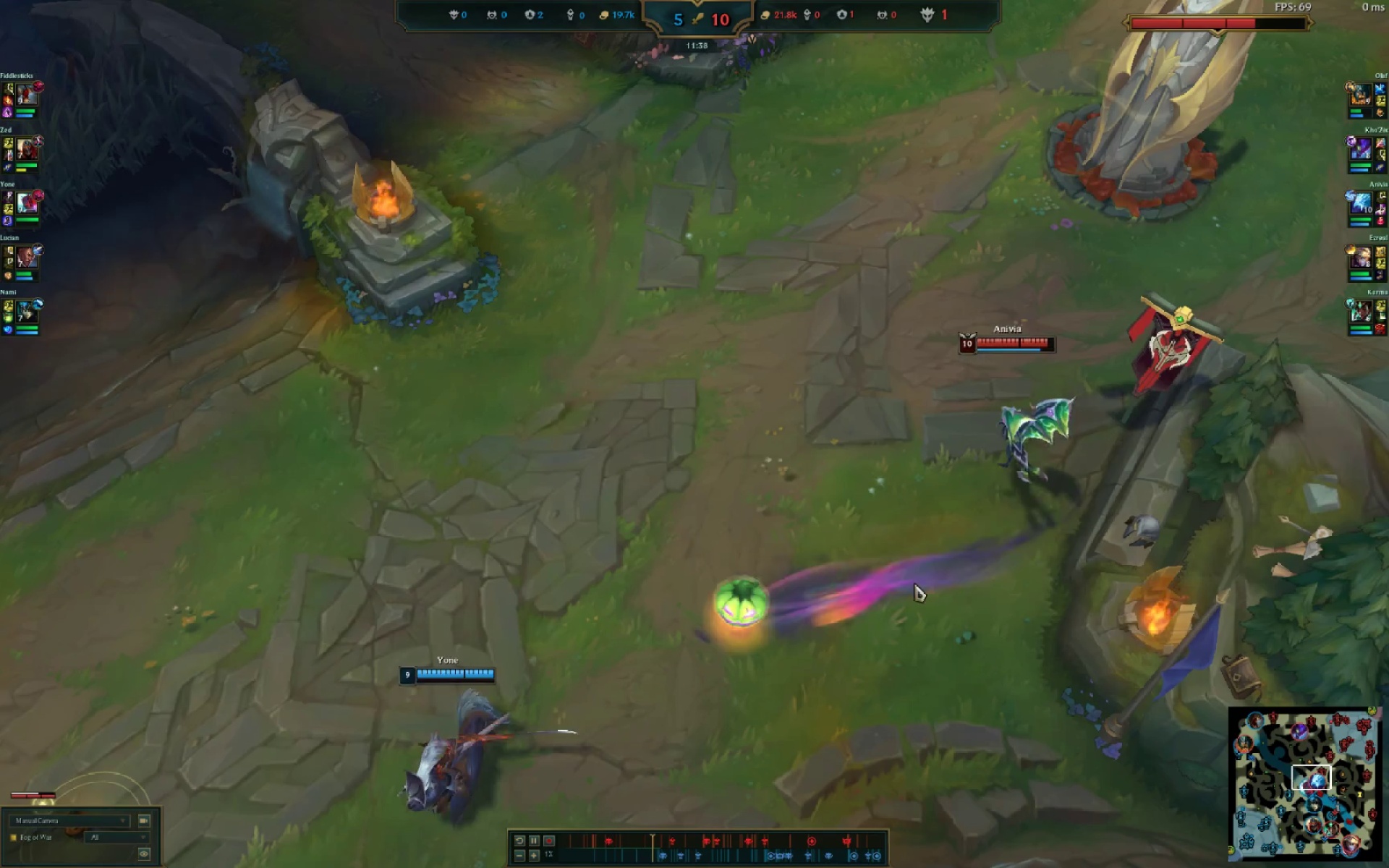 
left_click_drag(start_coordinate=[504, 770], to_coordinate=[493, 779])
 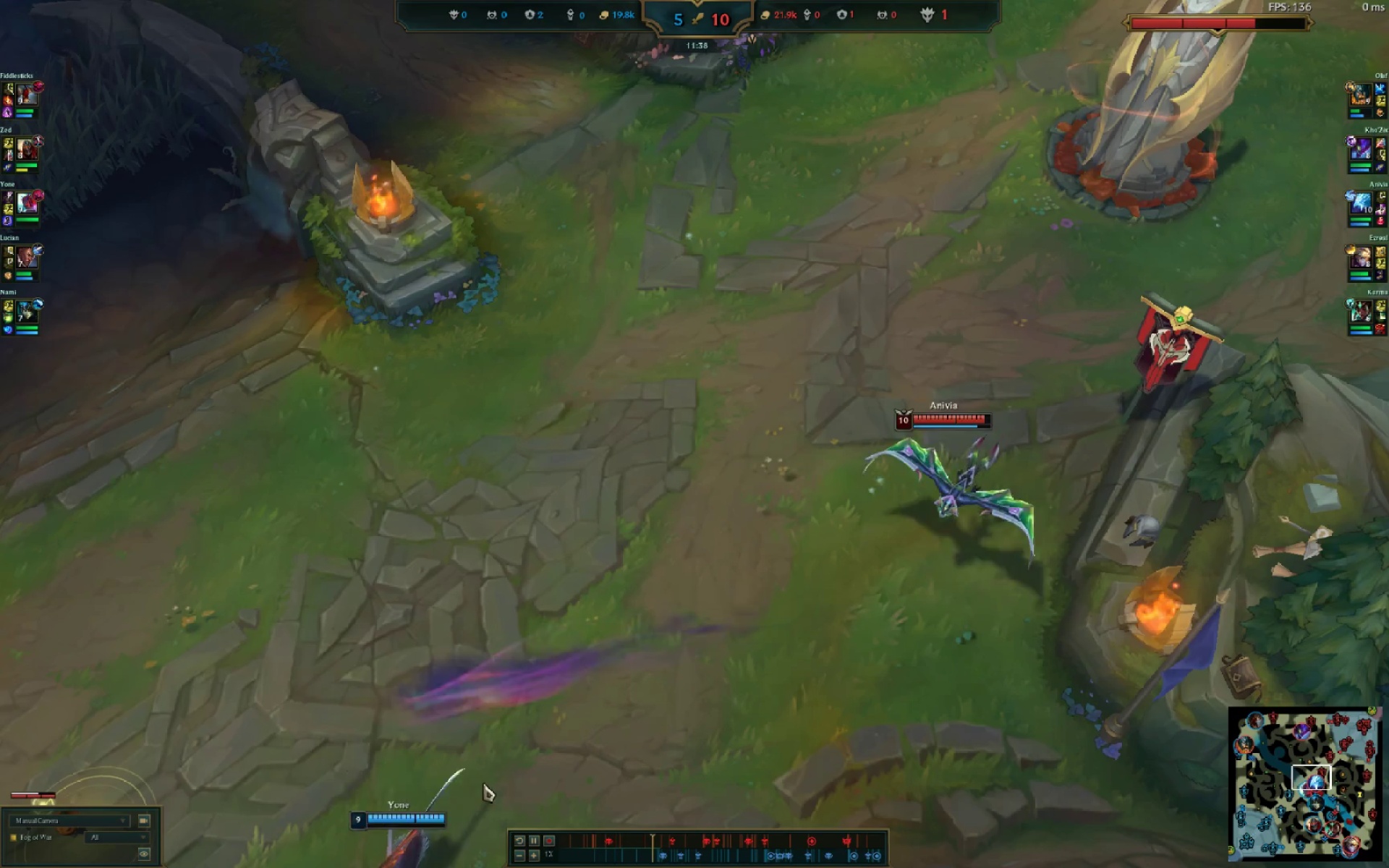 
left_click_drag(start_coordinate=[464, 794], to_coordinate=[438, 810])
 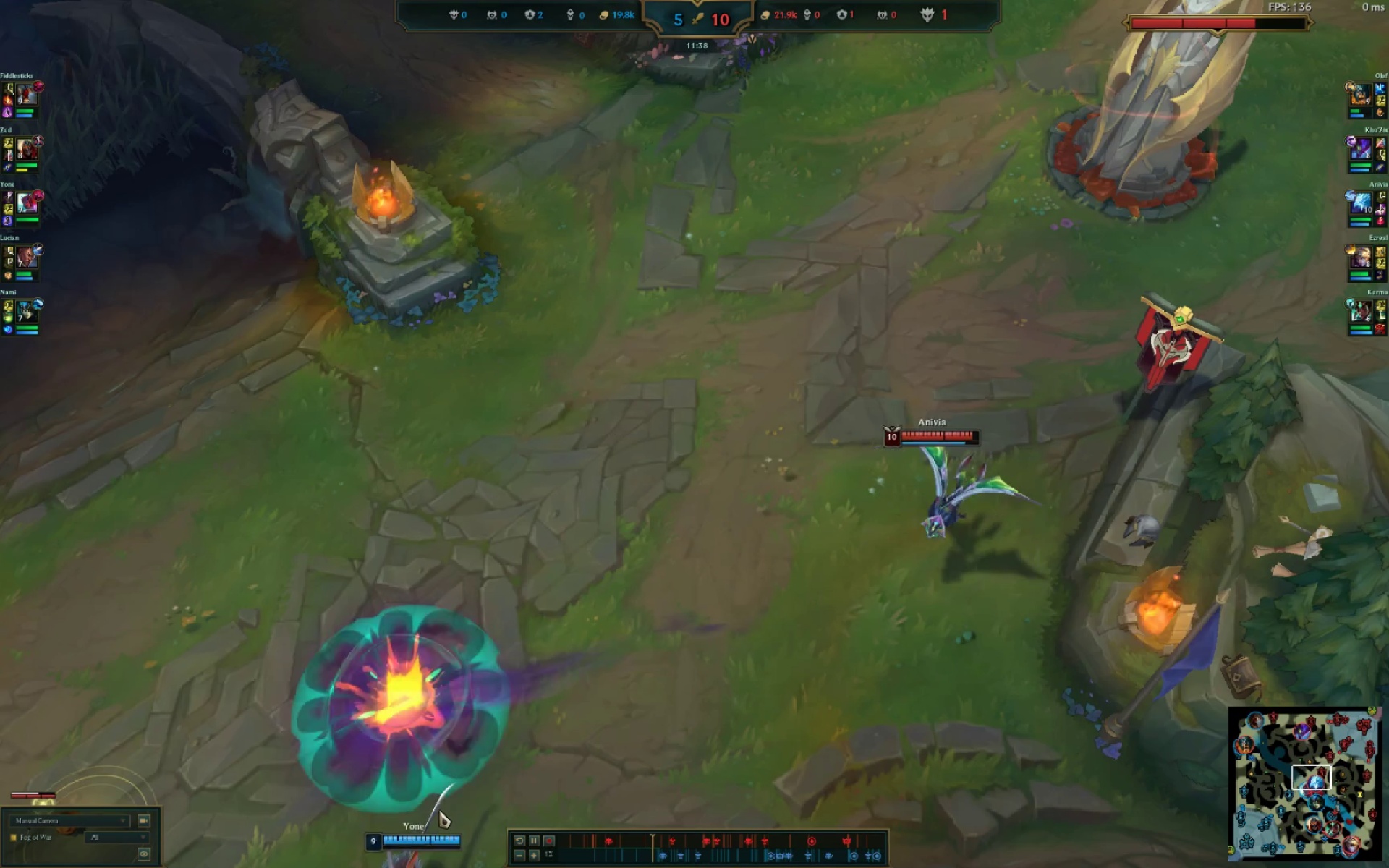 
triple_click([438, 810])
 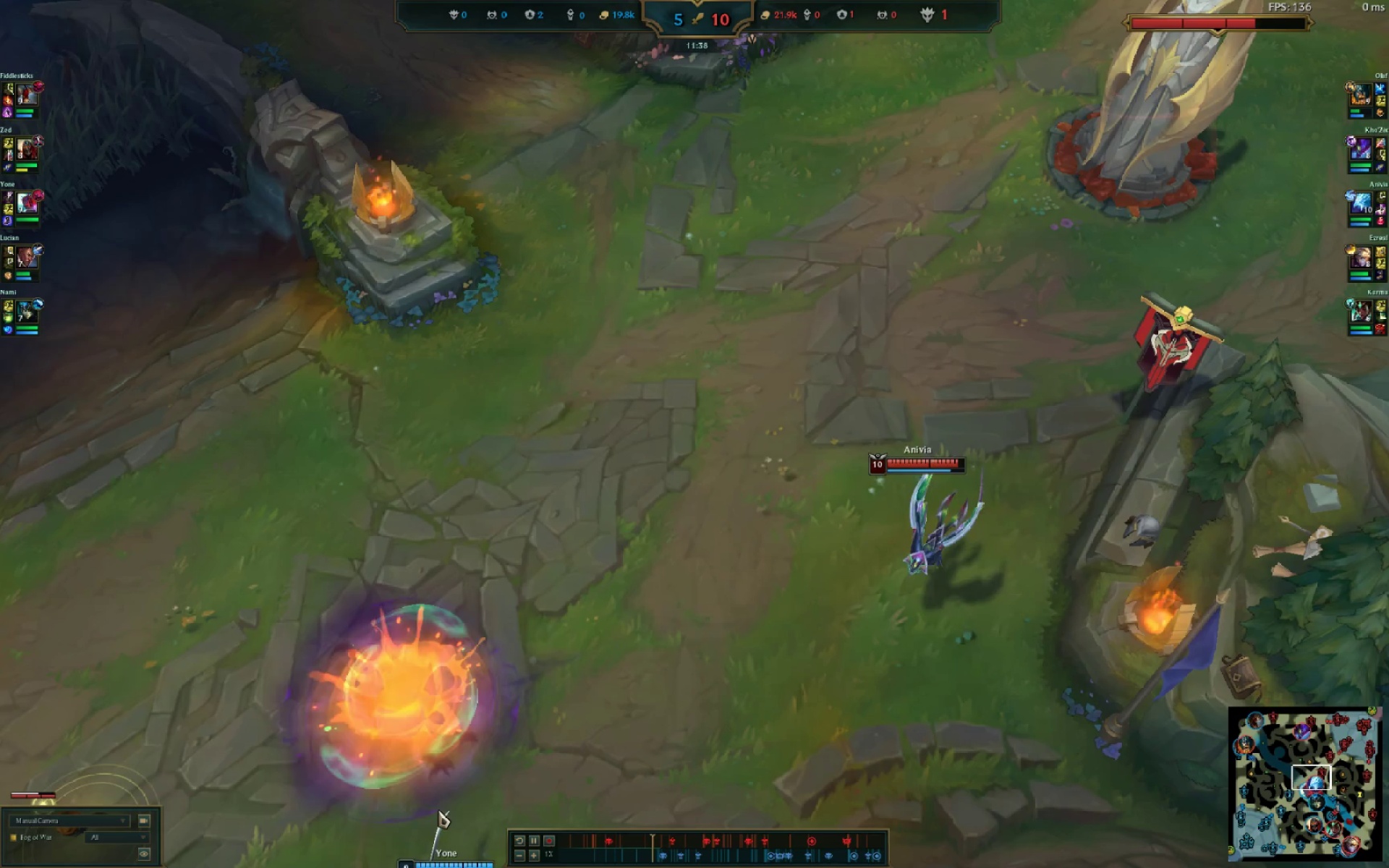 
left_click_drag(start_coordinate=[441, 809], to_coordinate=[450, 809])
 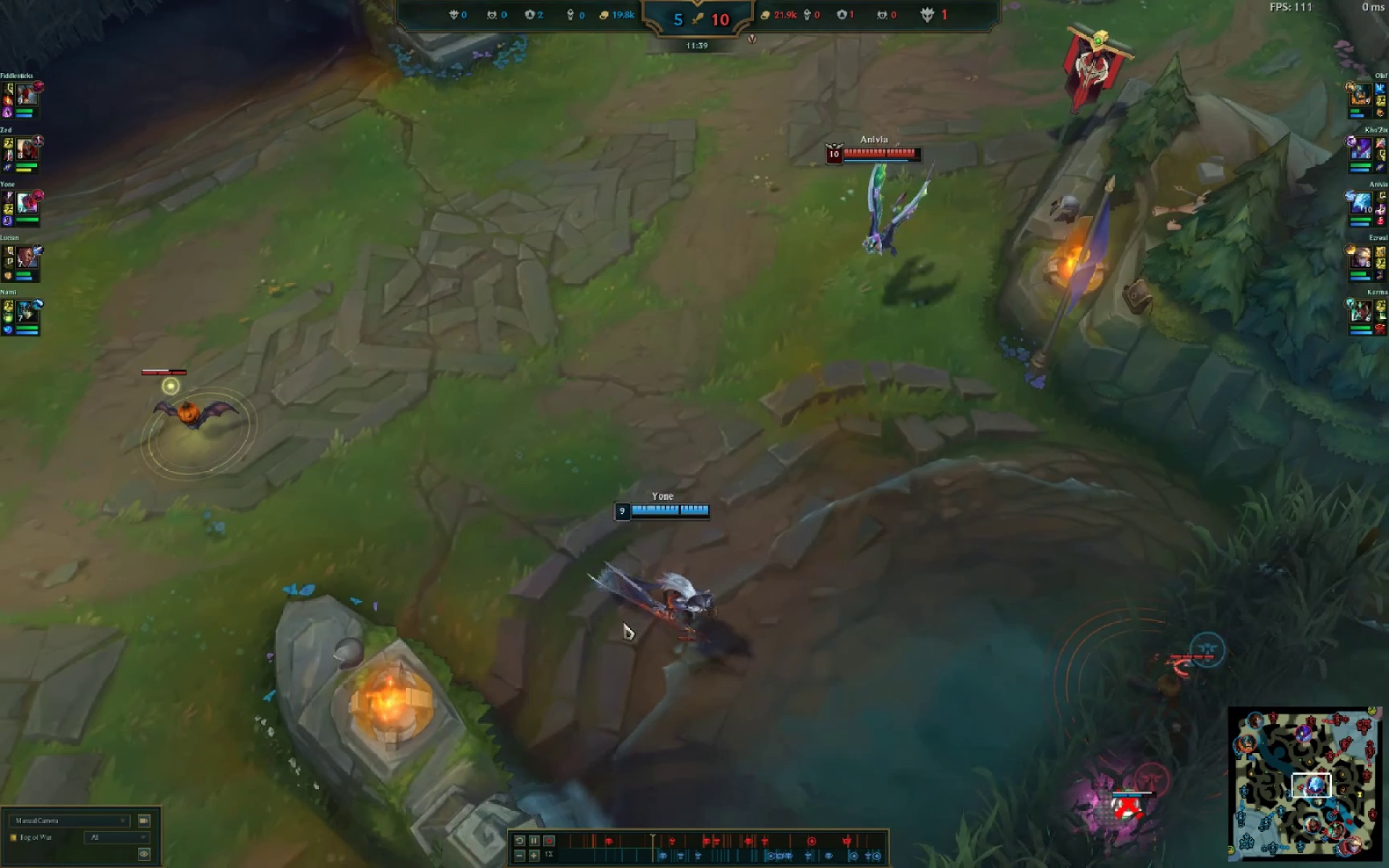 
left_click_drag(start_coordinate=[719, 608], to_coordinate=[751, 616])
 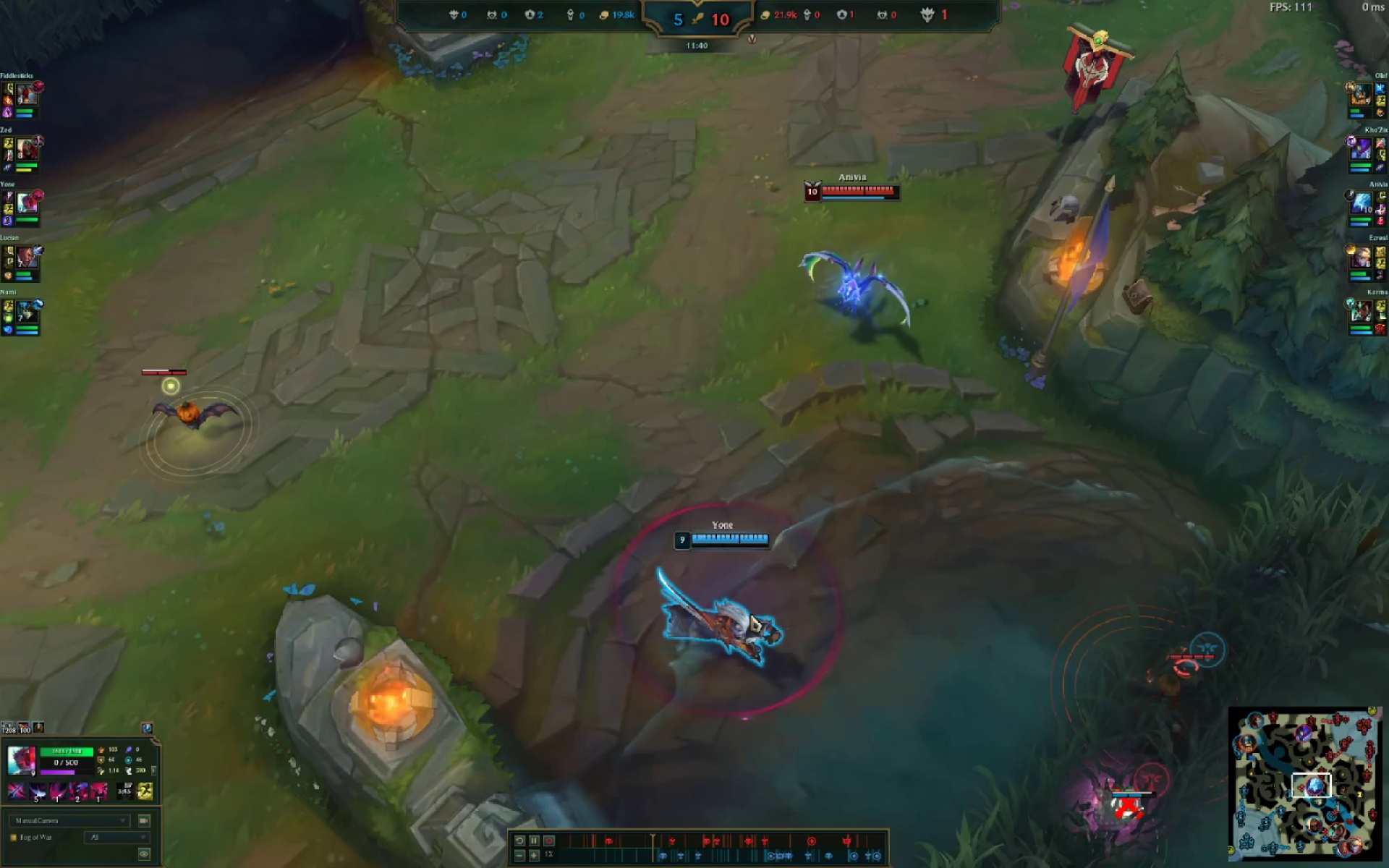 
left_click_drag(start_coordinate=[752, 616], to_coordinate=[756, 626])
 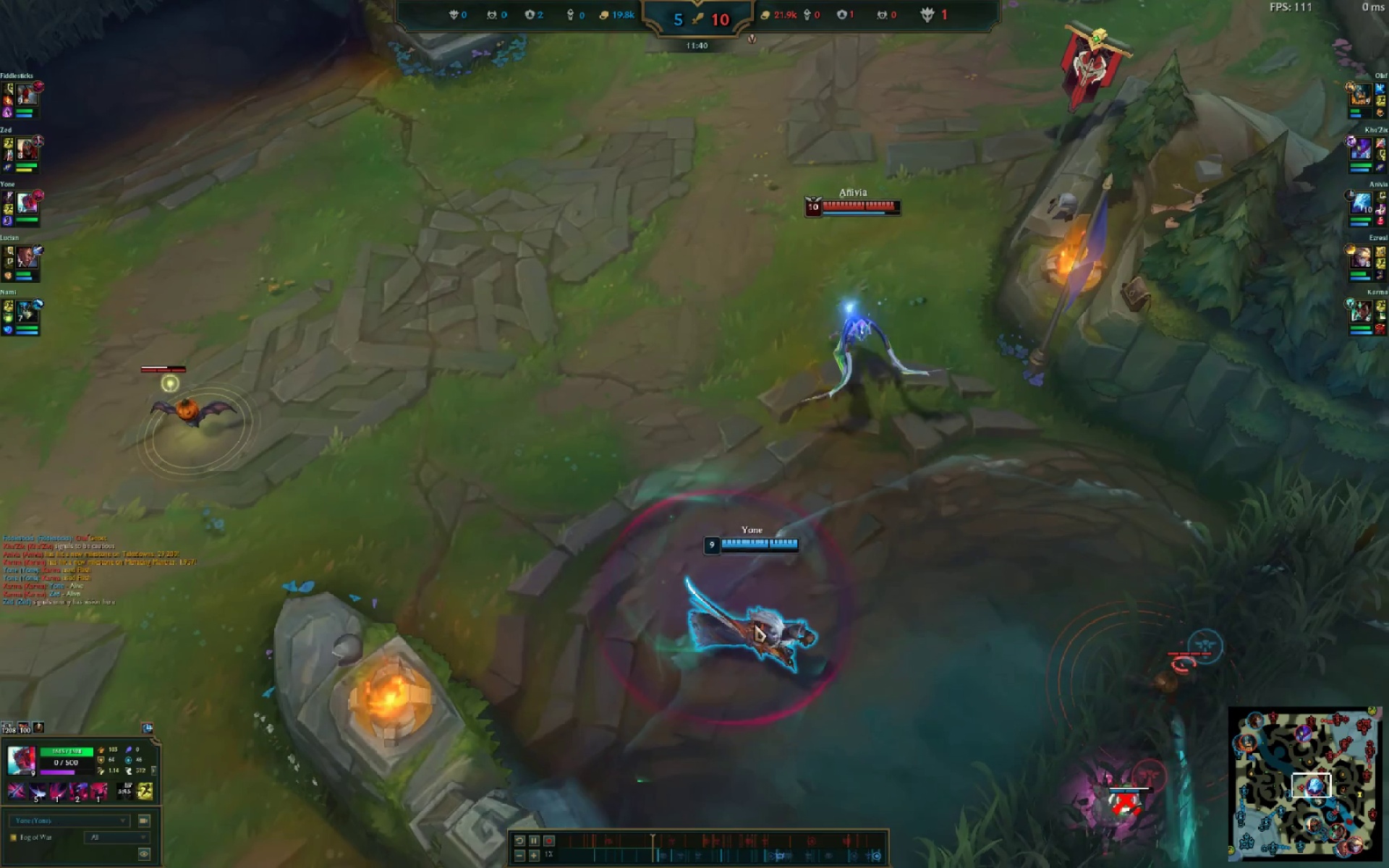 
triple_click([757, 626])
 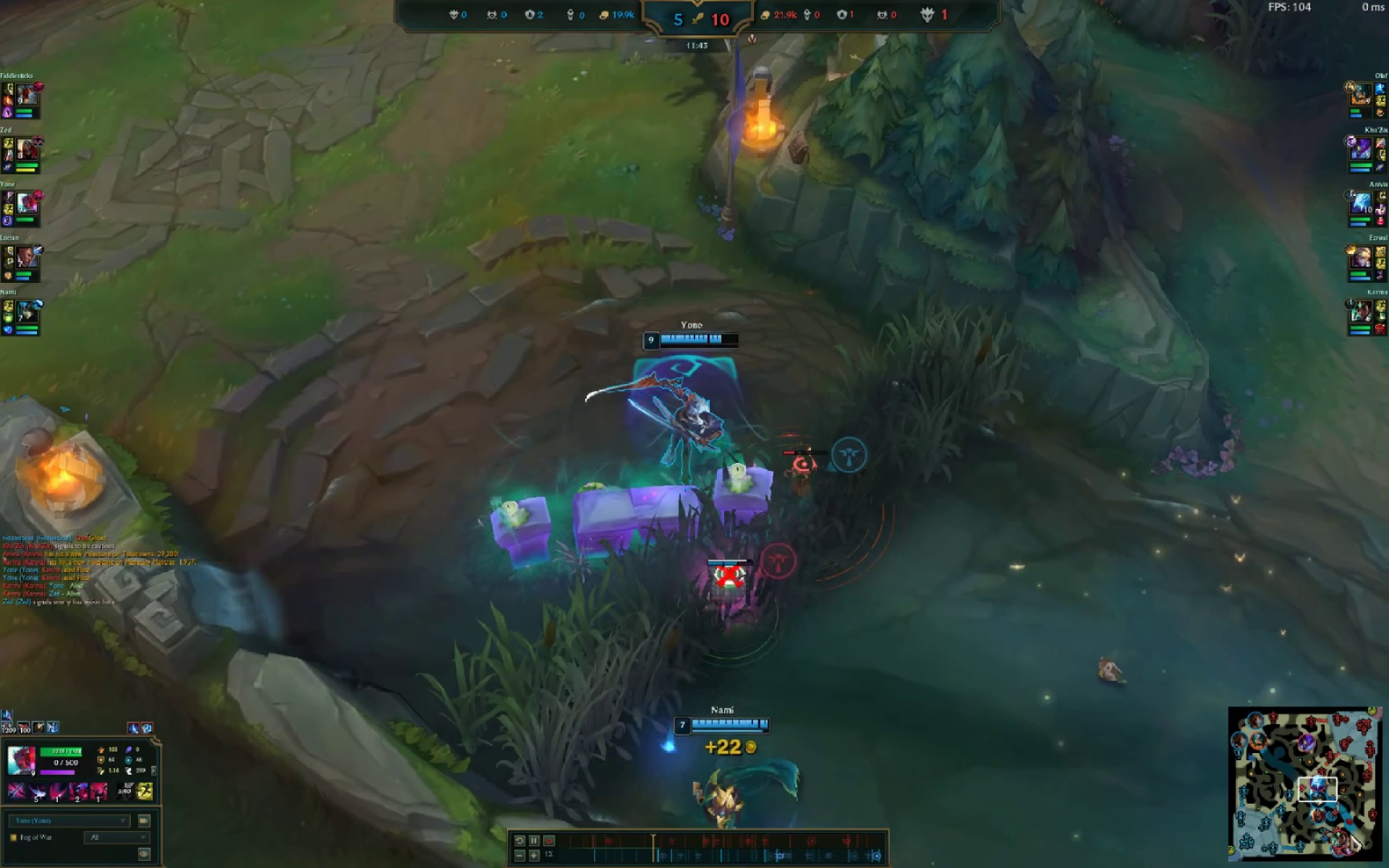 
key(Insert)
 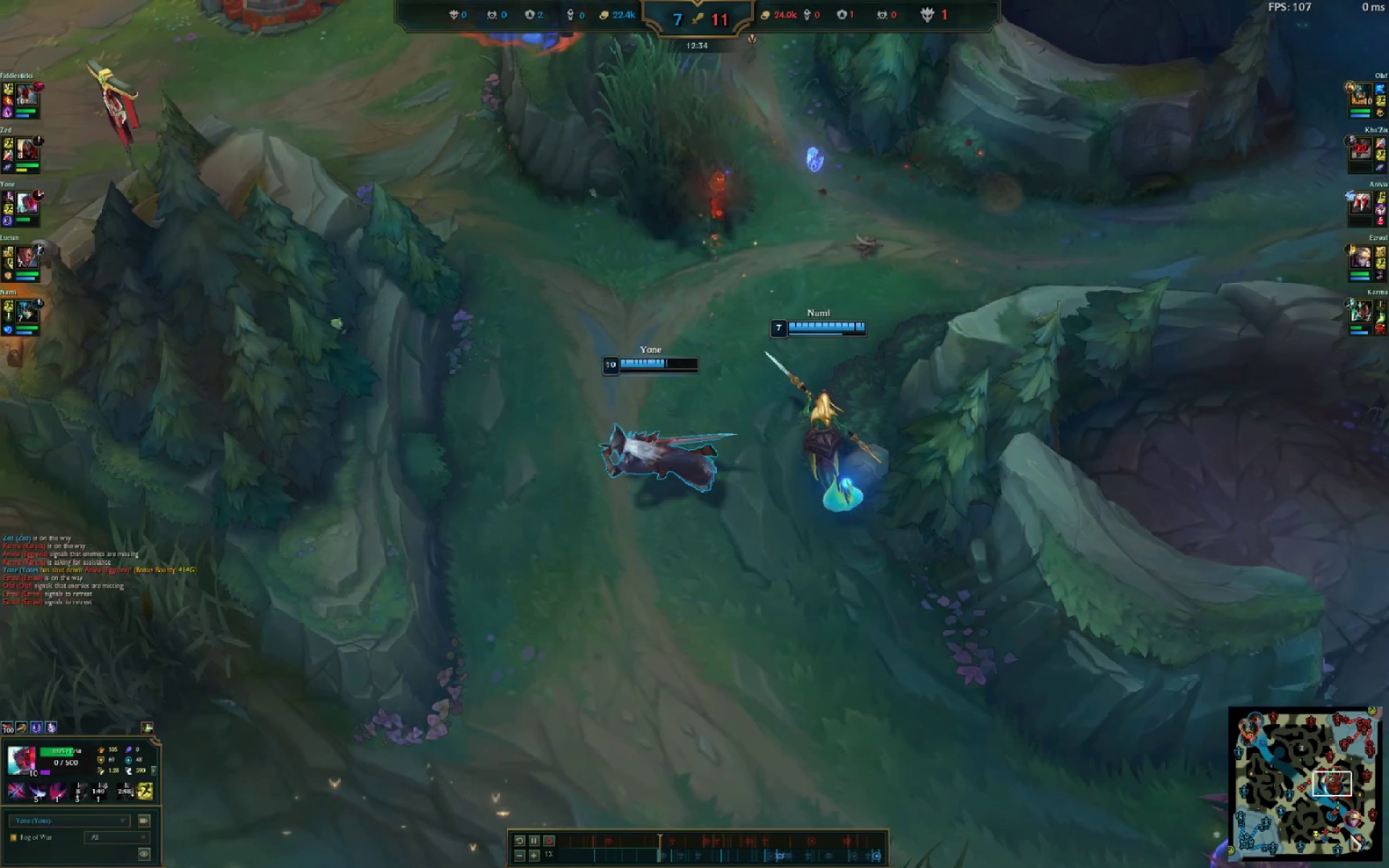 
wait(55.78)
 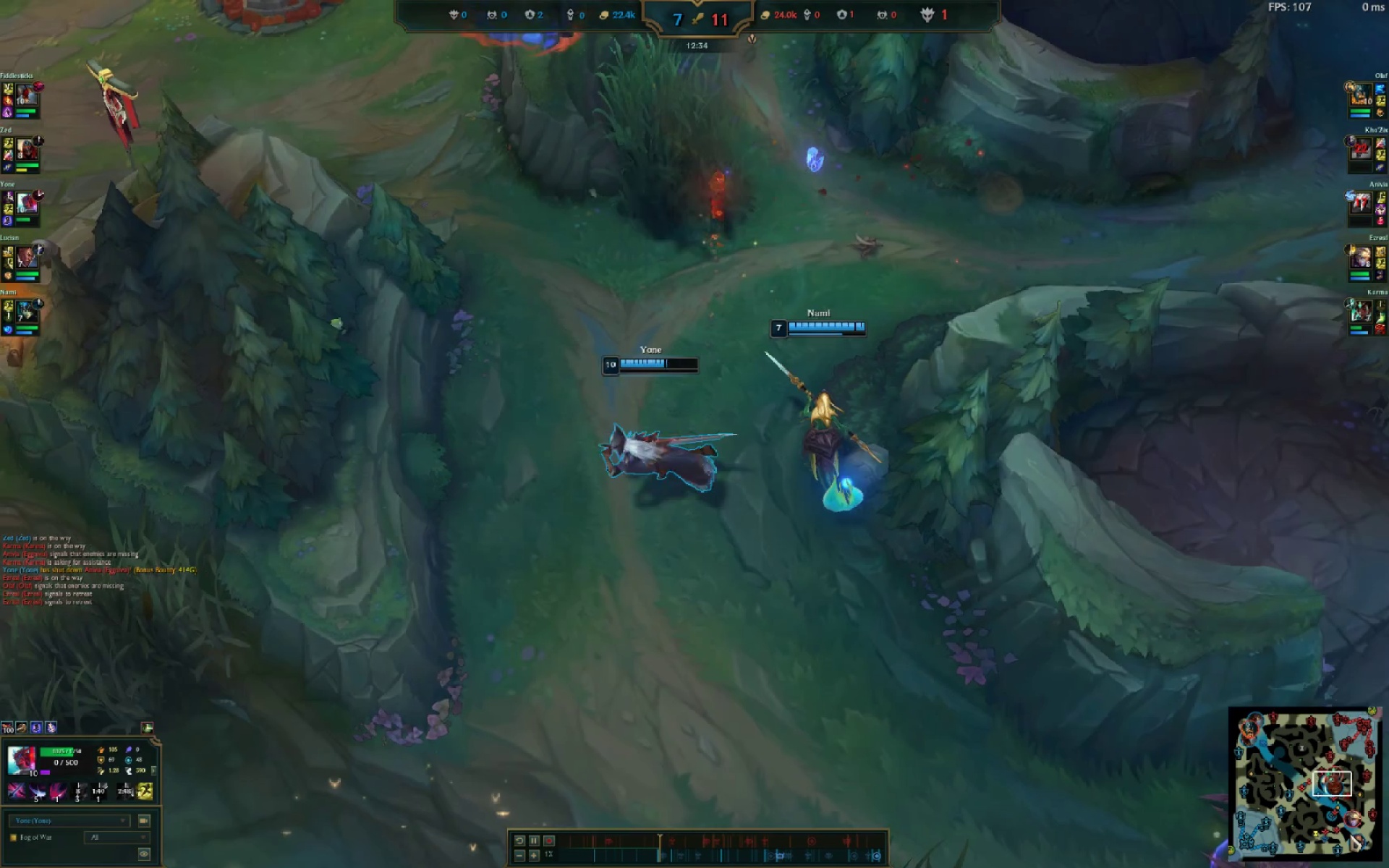 
key(Delete)
 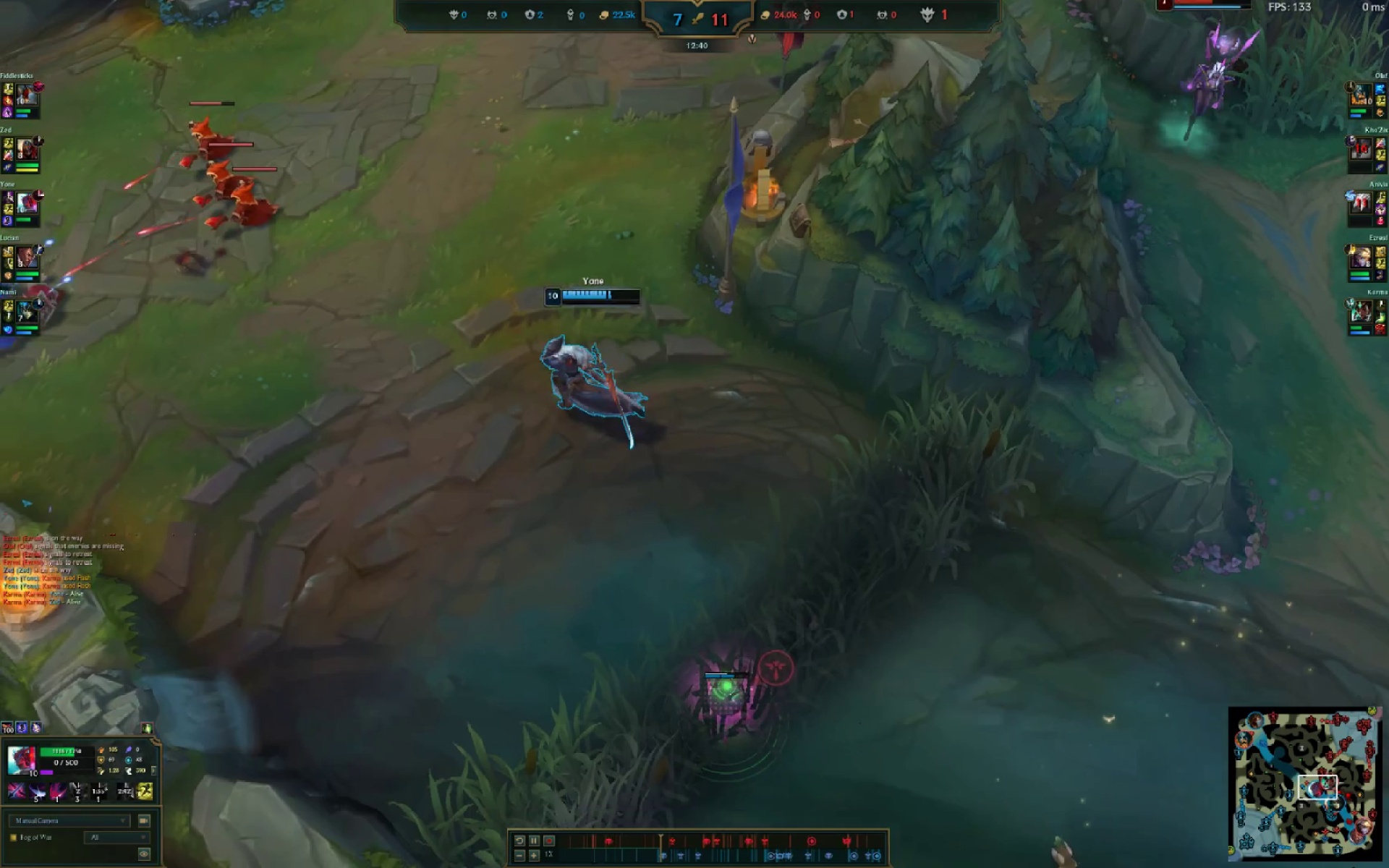 
key(Alt+AltLeft)
 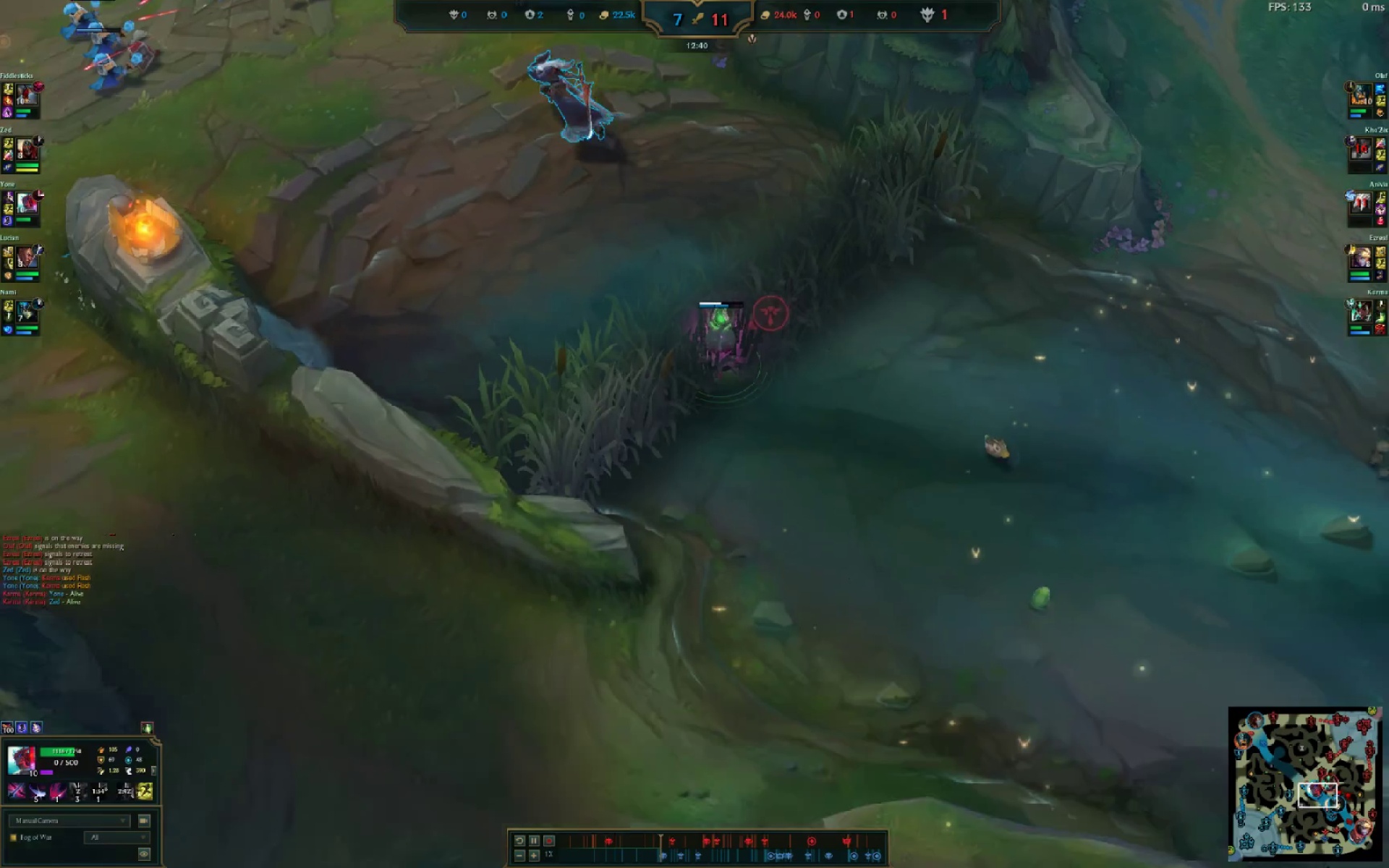 
key(Alt+Tab)
 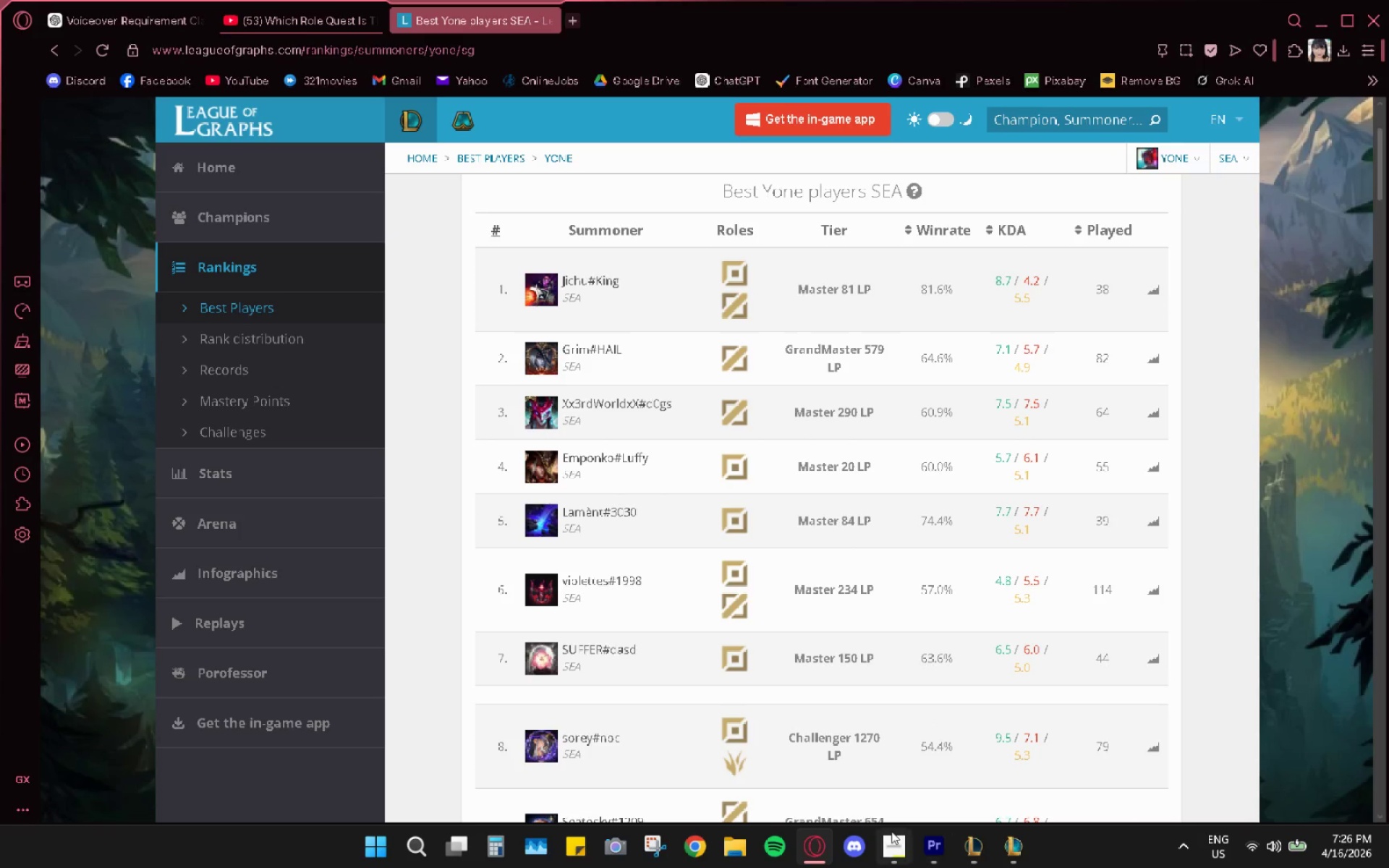 
left_click([728, 847])
 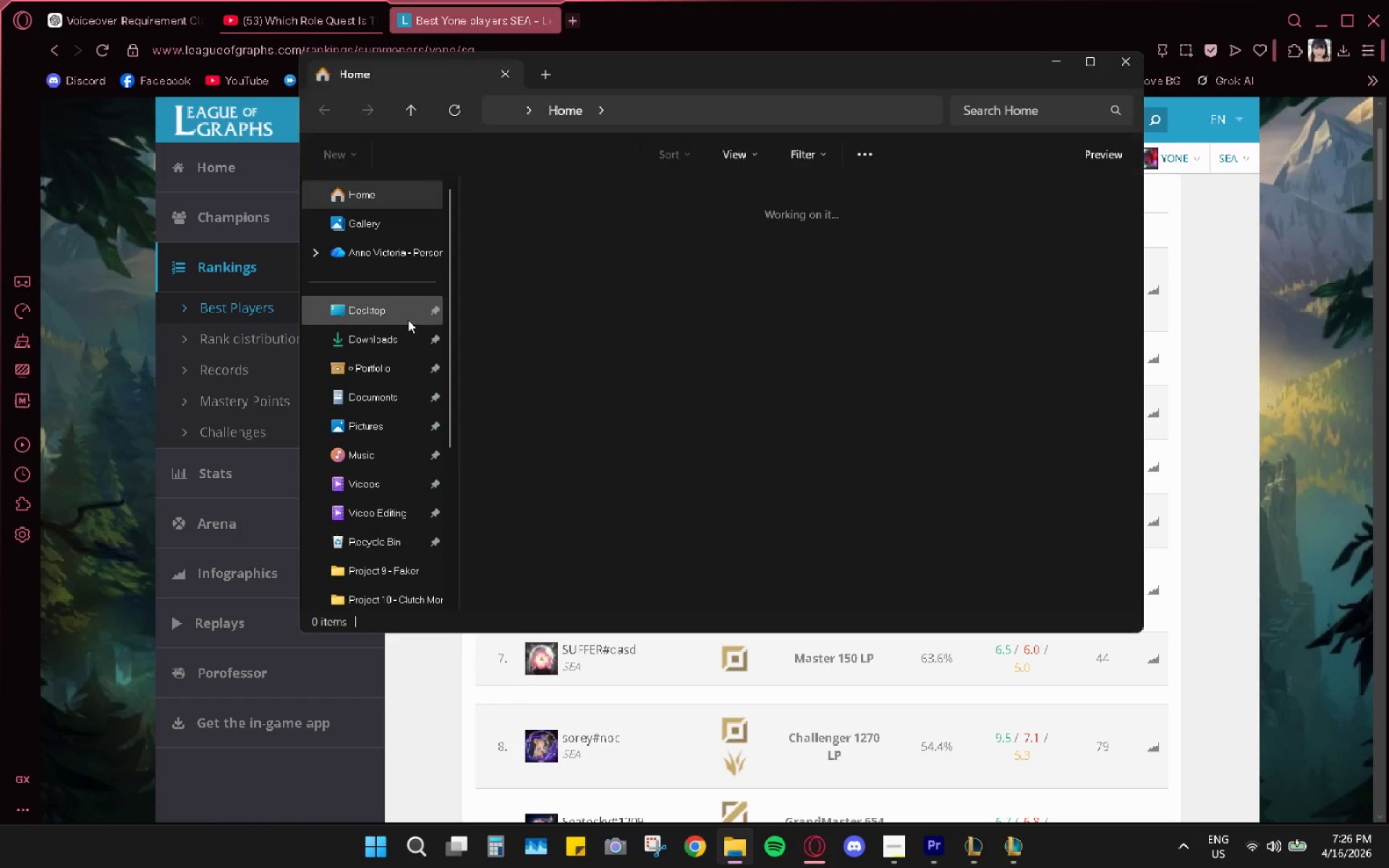 
left_click([391, 334])
 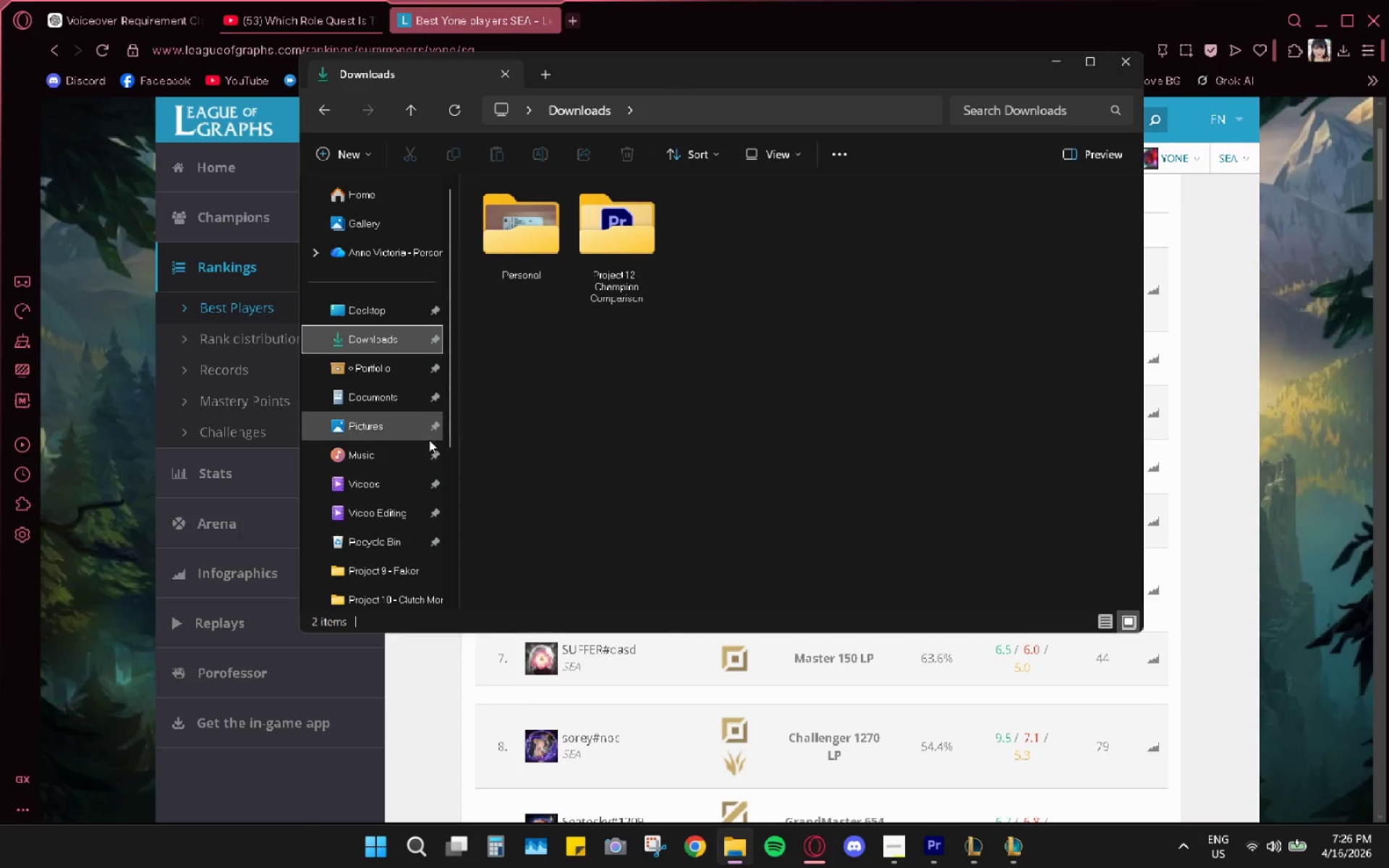 
left_click([379, 482])
 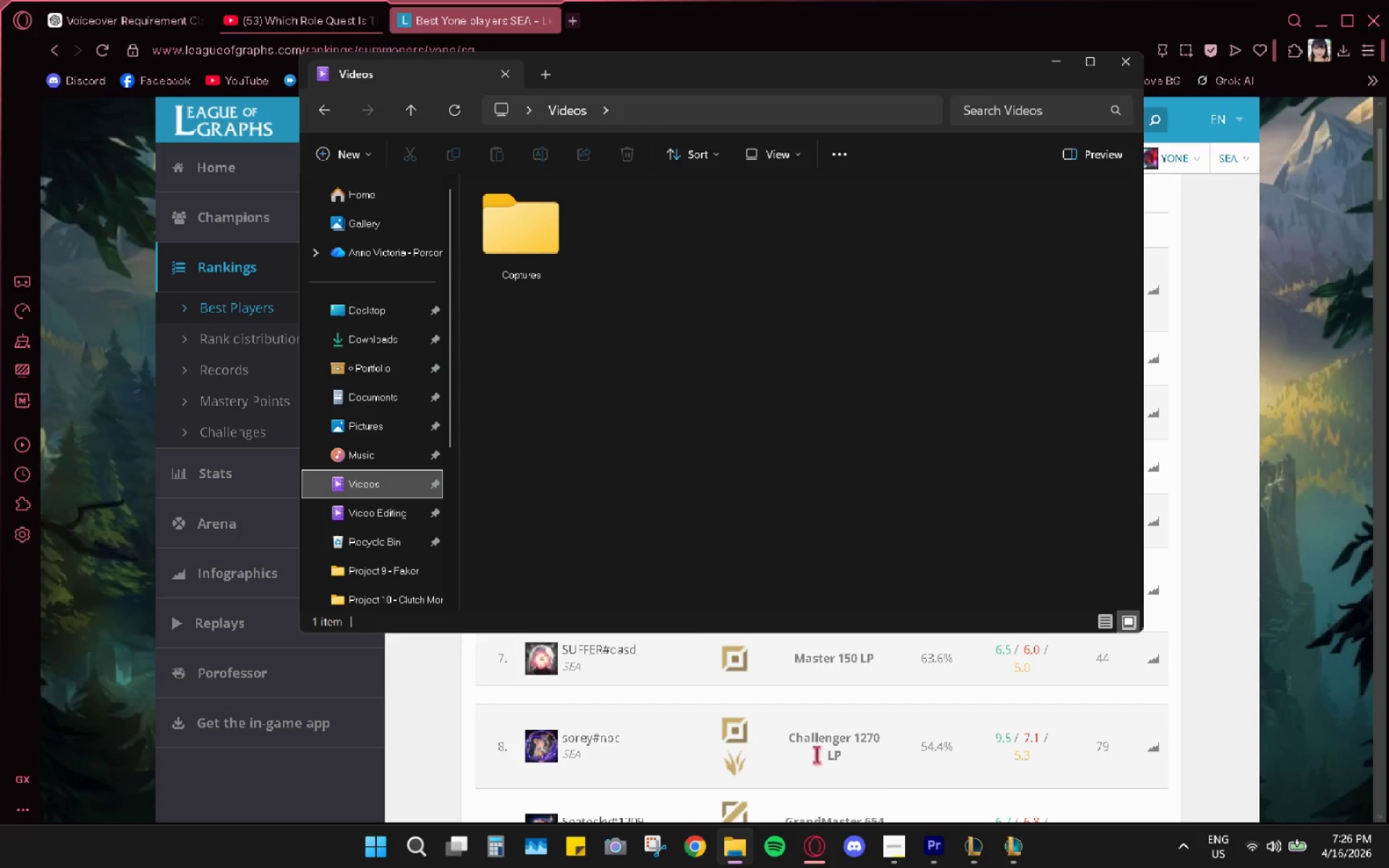 
left_click([1024, 853])
 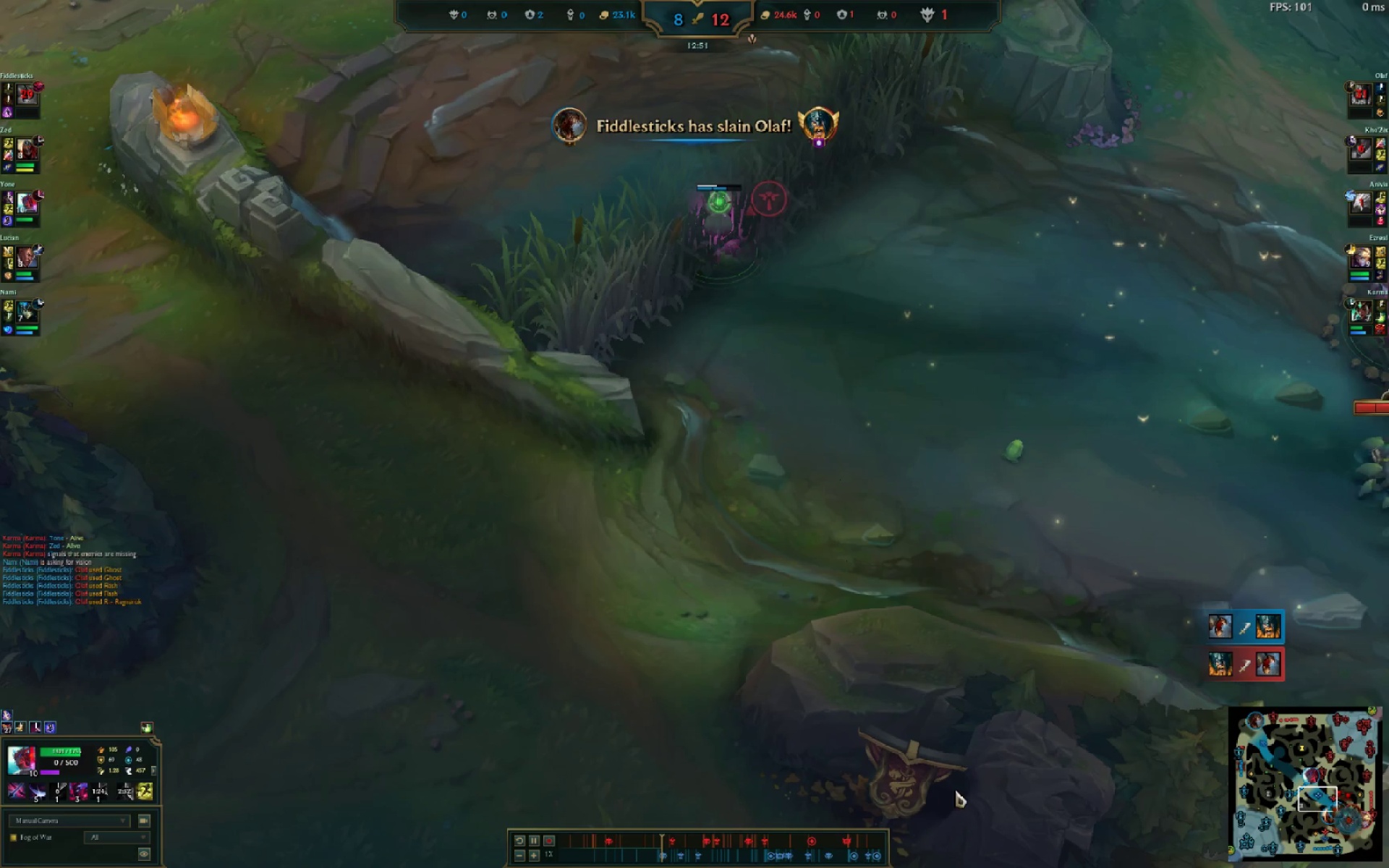 
key(Tab)
 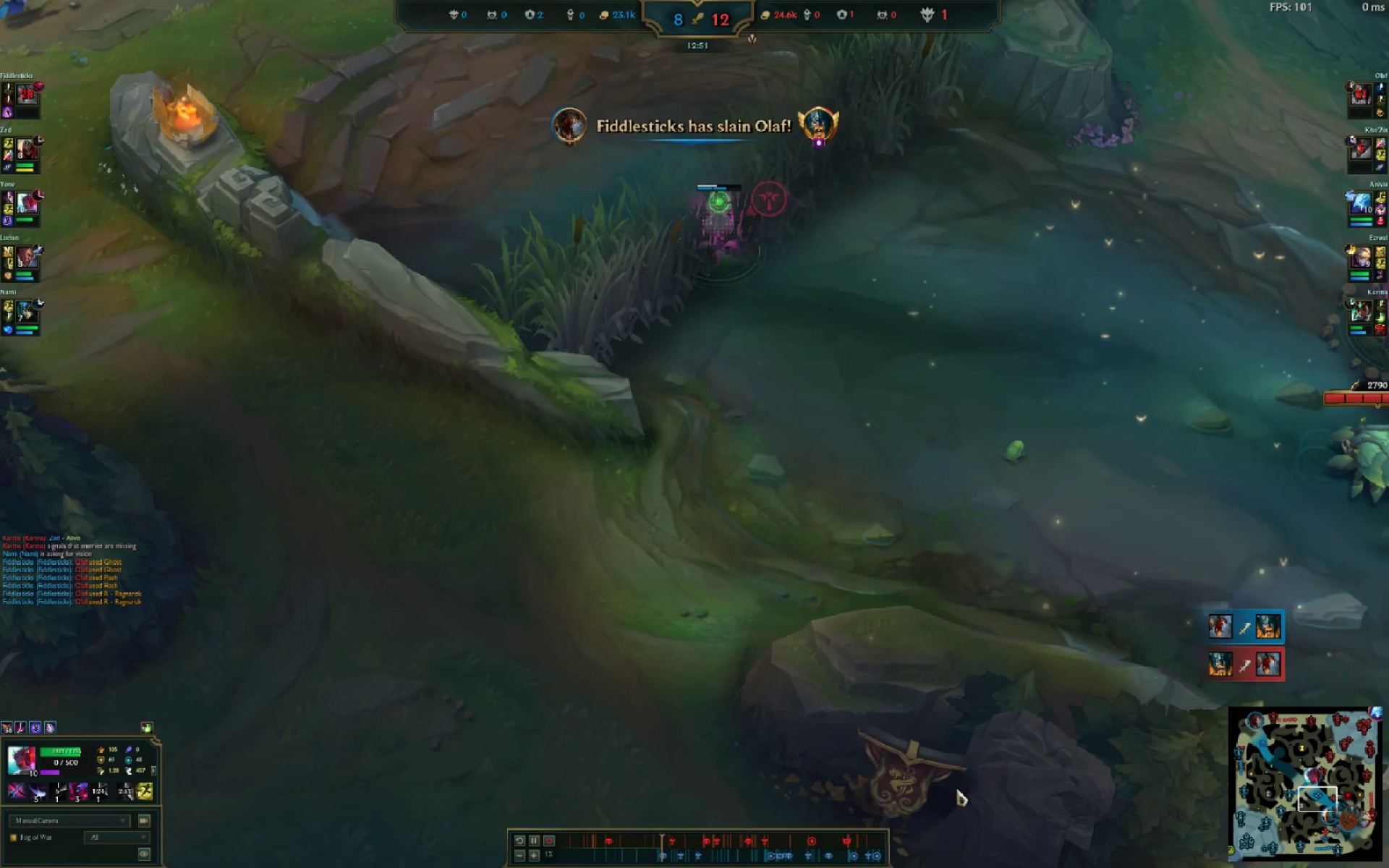 
key(Alt+AltLeft)
 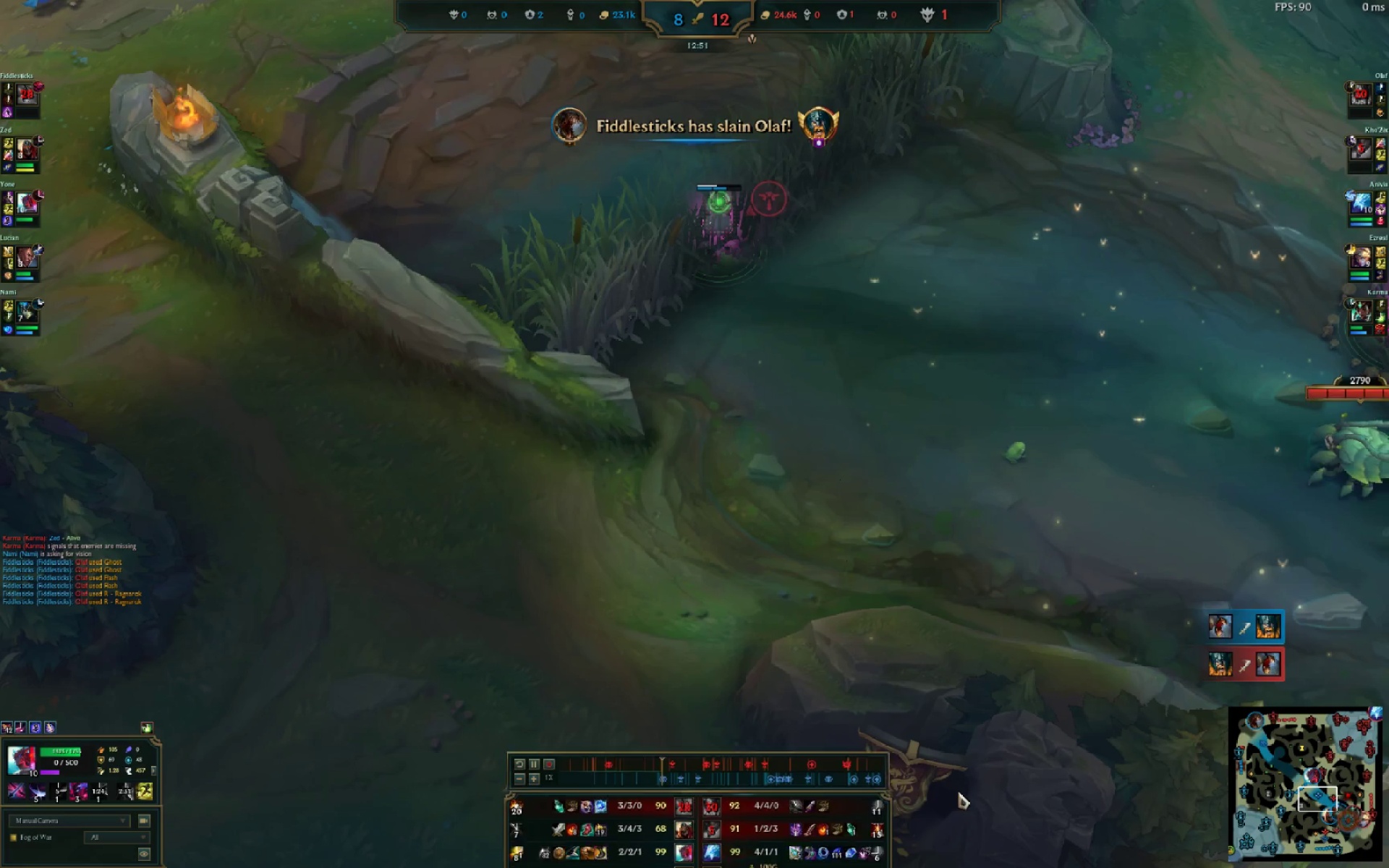 
key(Alt+AltLeft)
 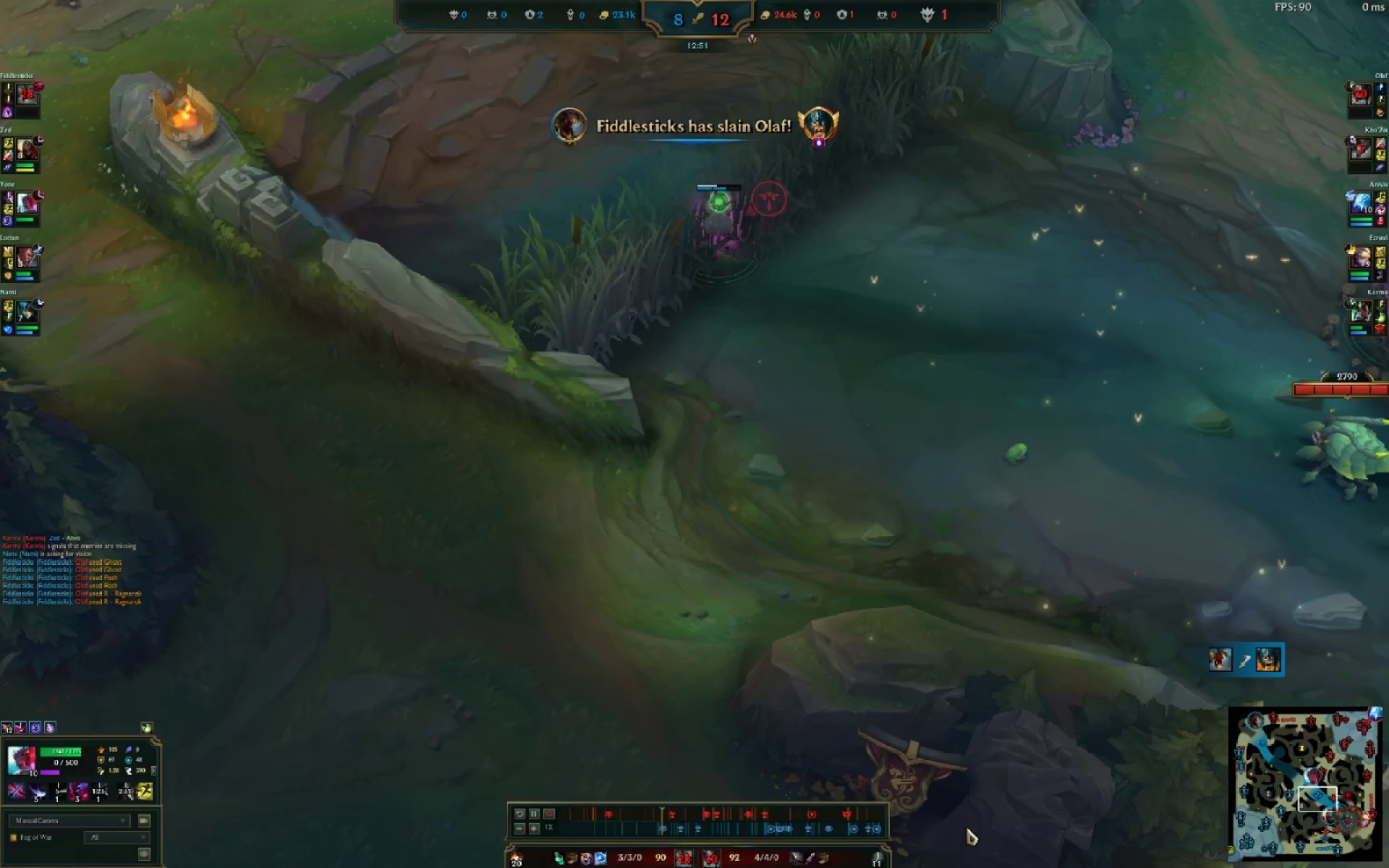 
key(Alt+Tab)
 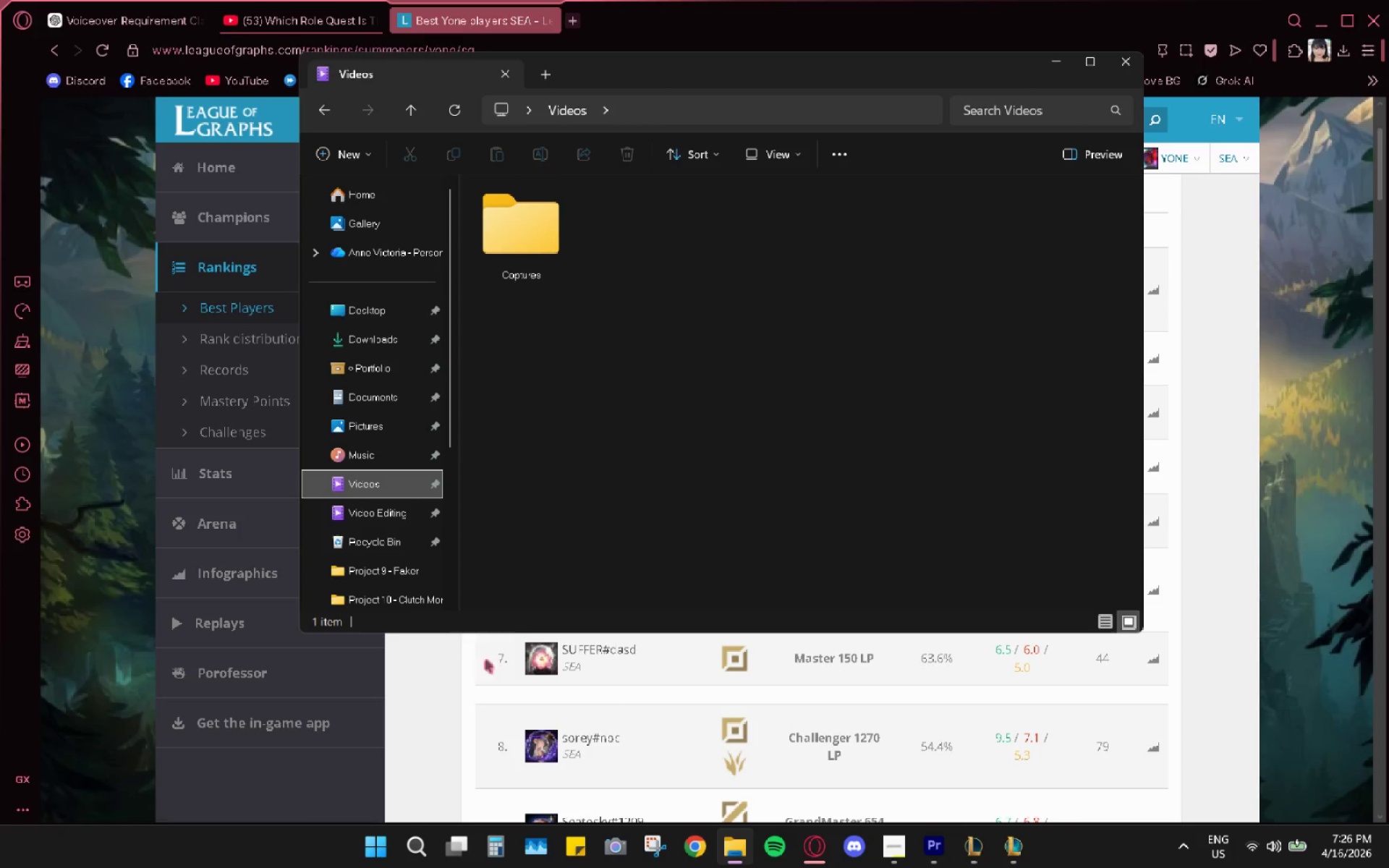 
left_click([428, 846])
 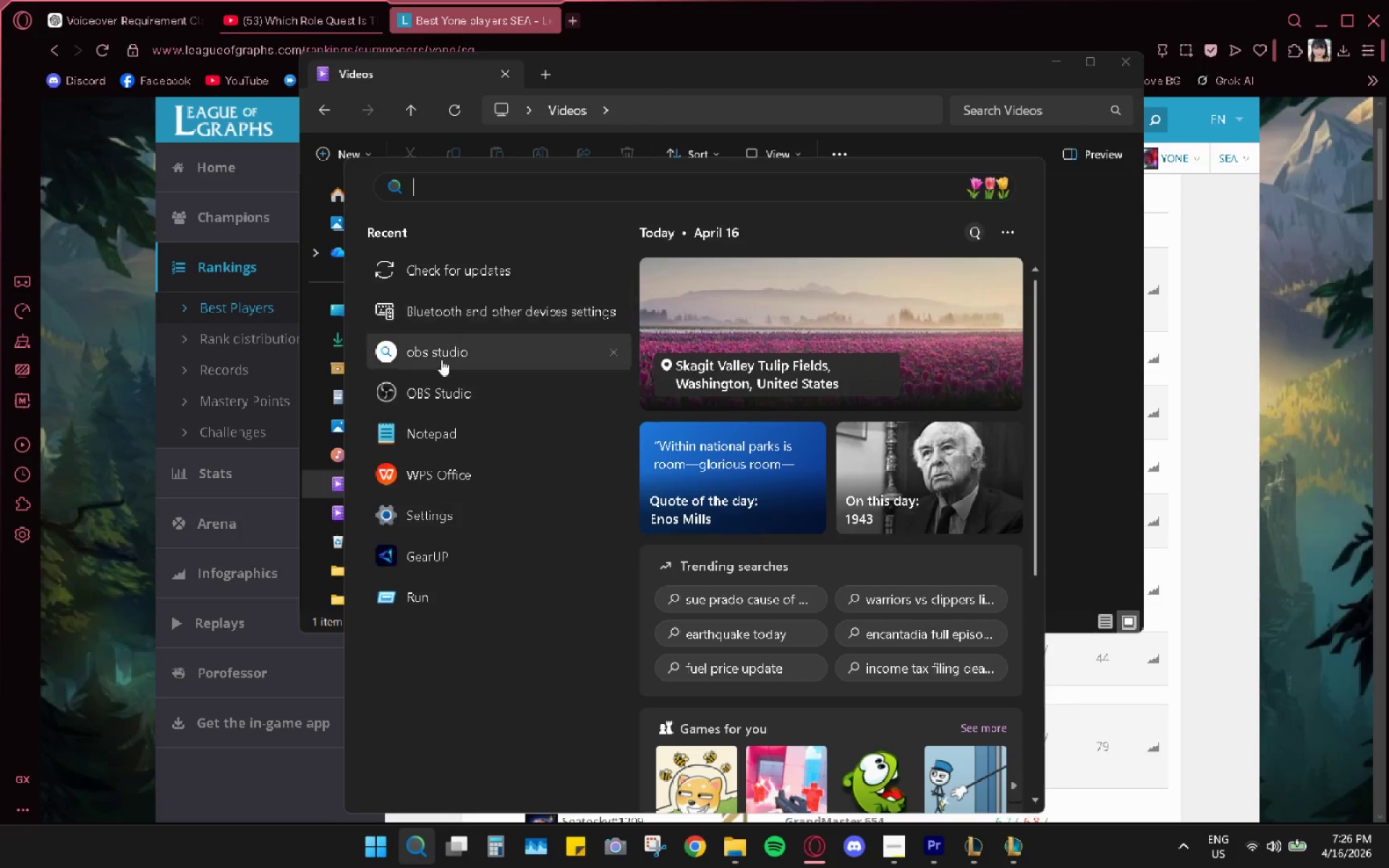 
double_click([436, 399])
 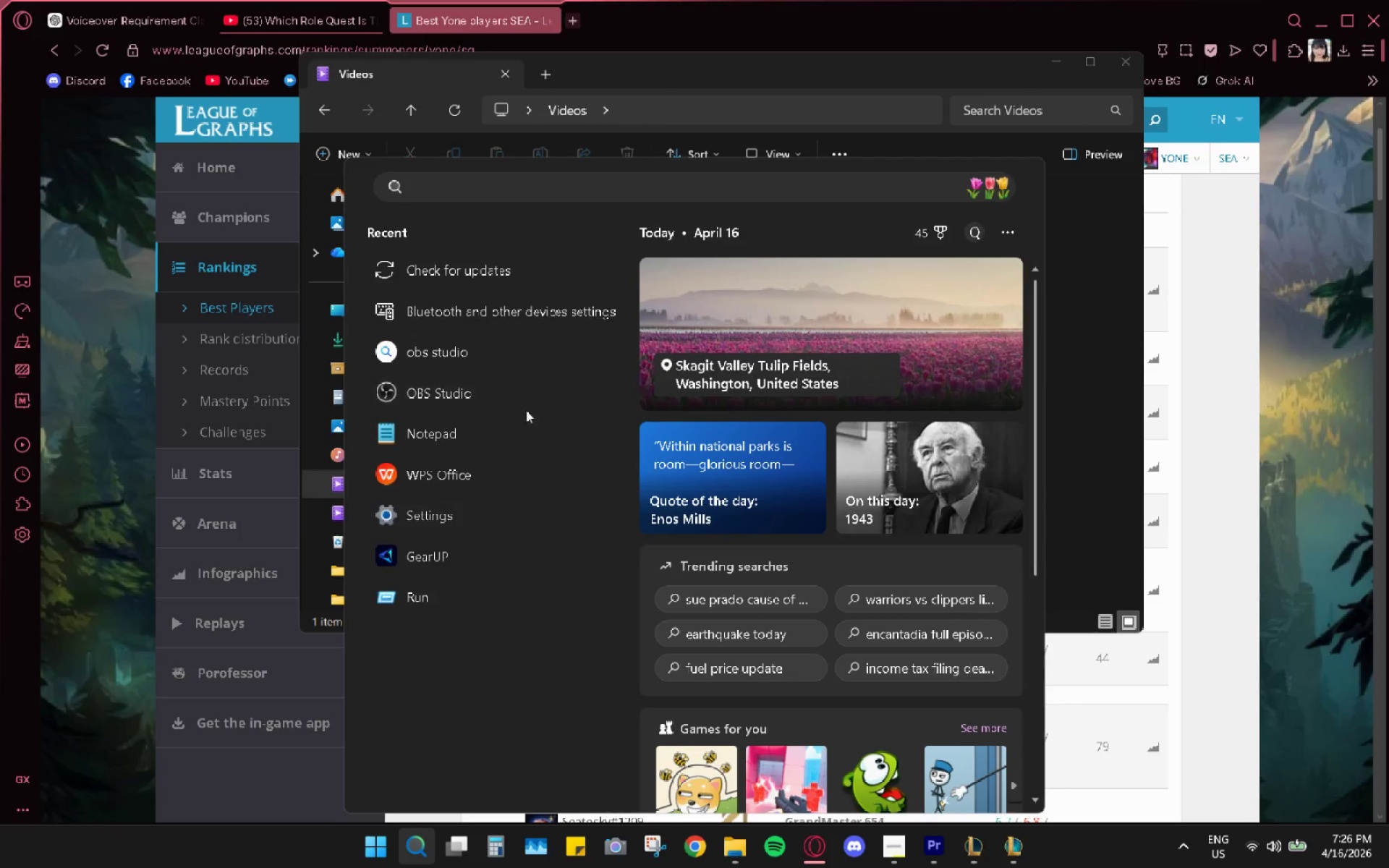 
left_click([506, 394])
 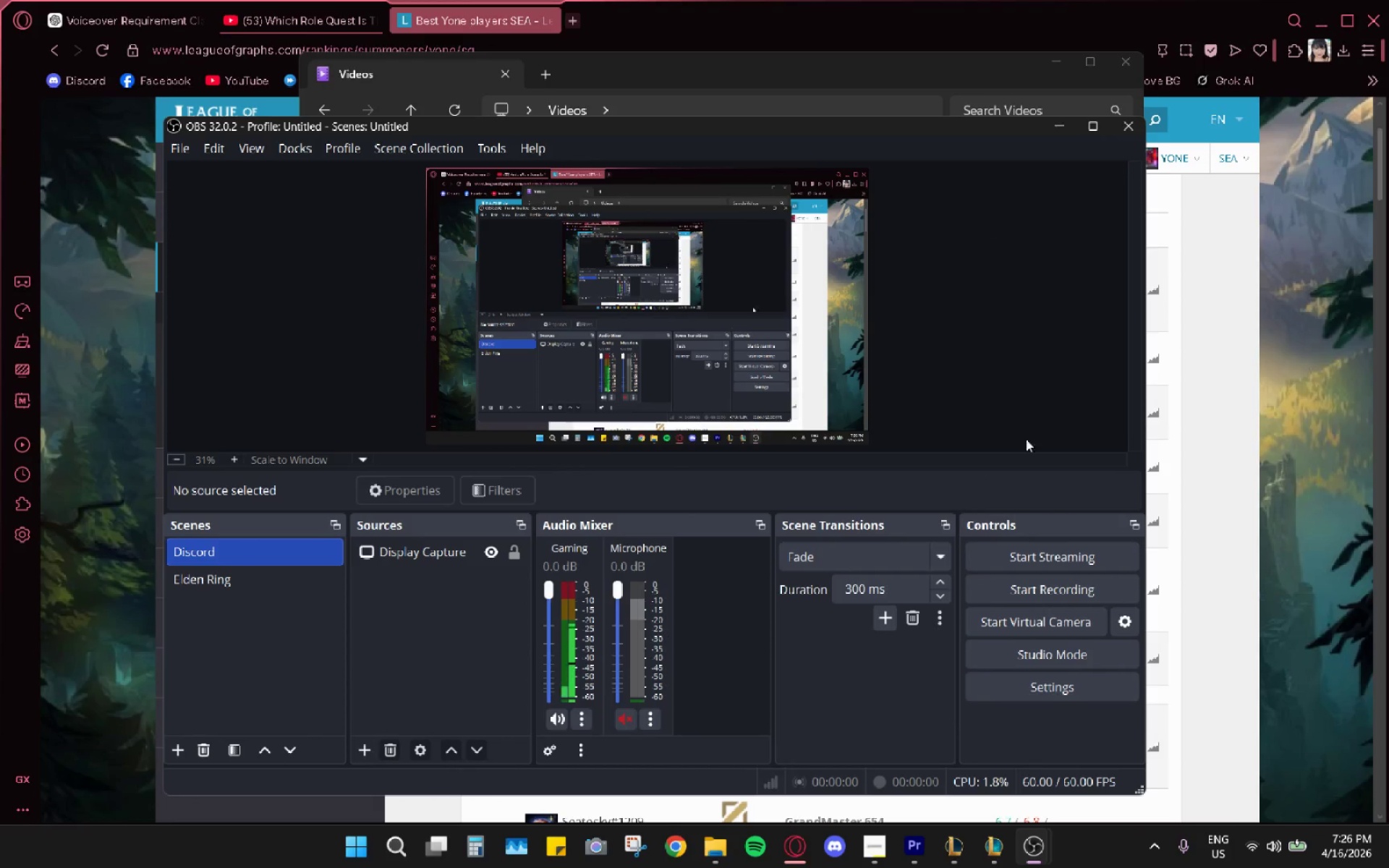 
left_click([1113, 61])
 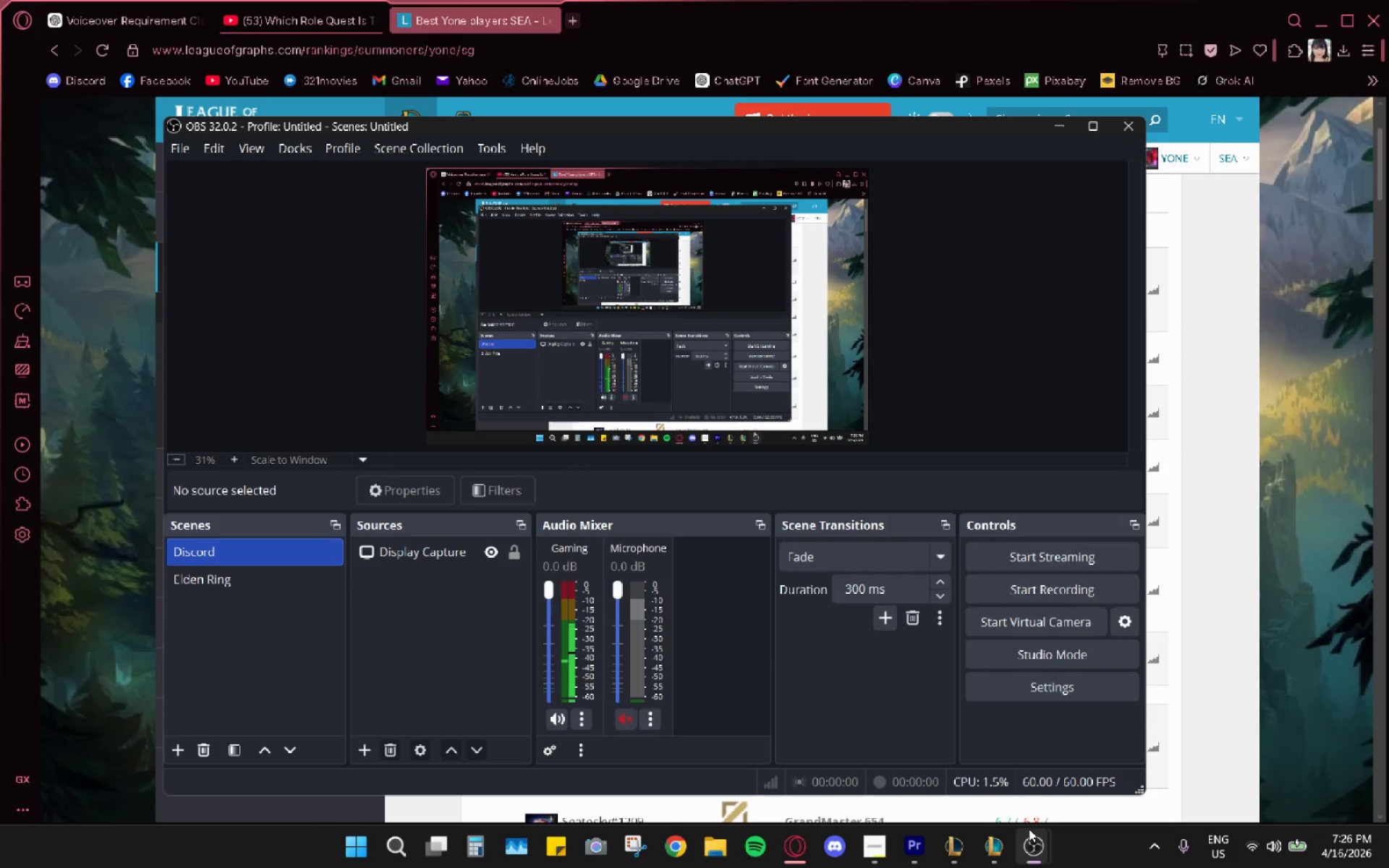 
left_click([1030, 840])
 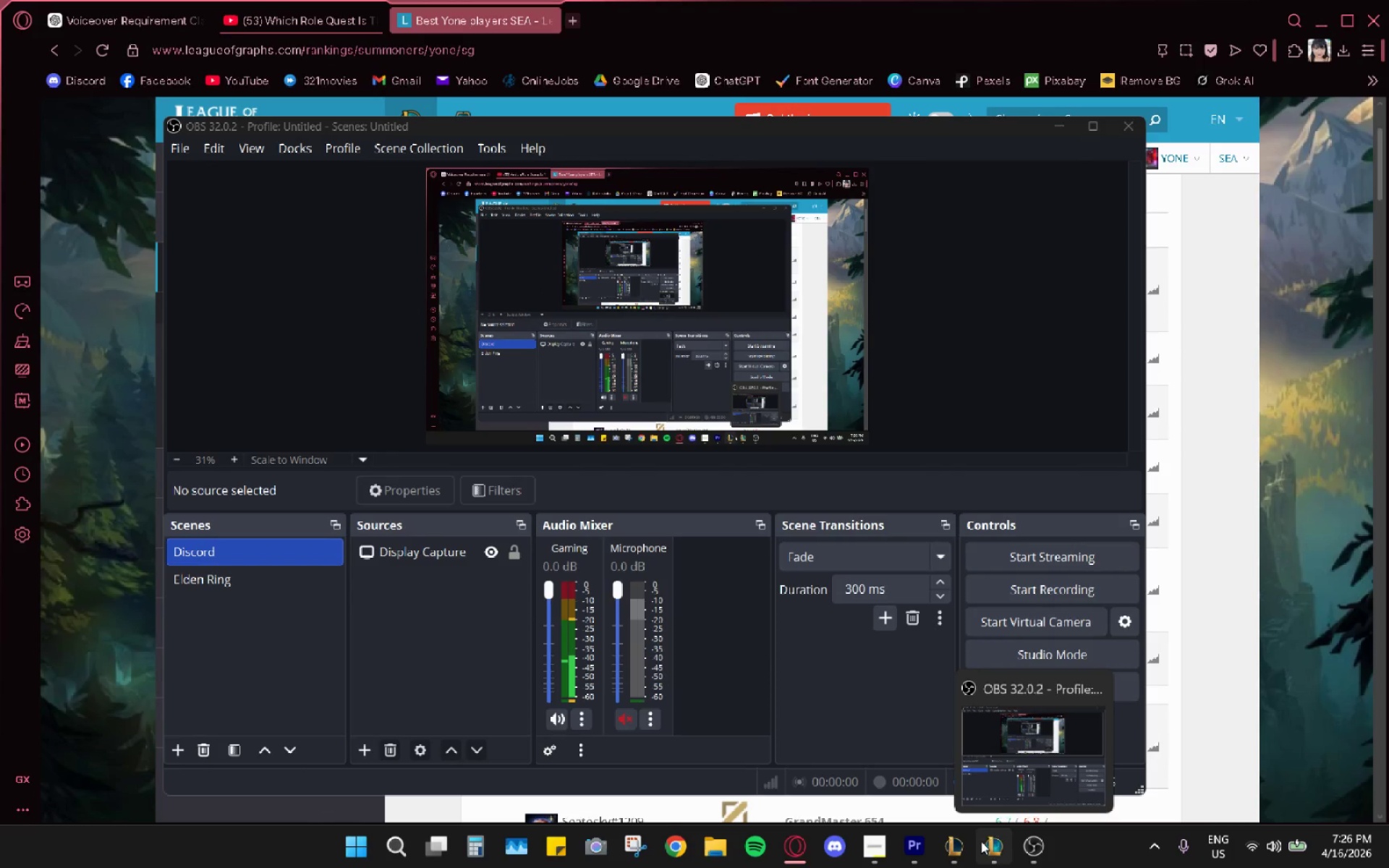 
left_click([1003, 846])
 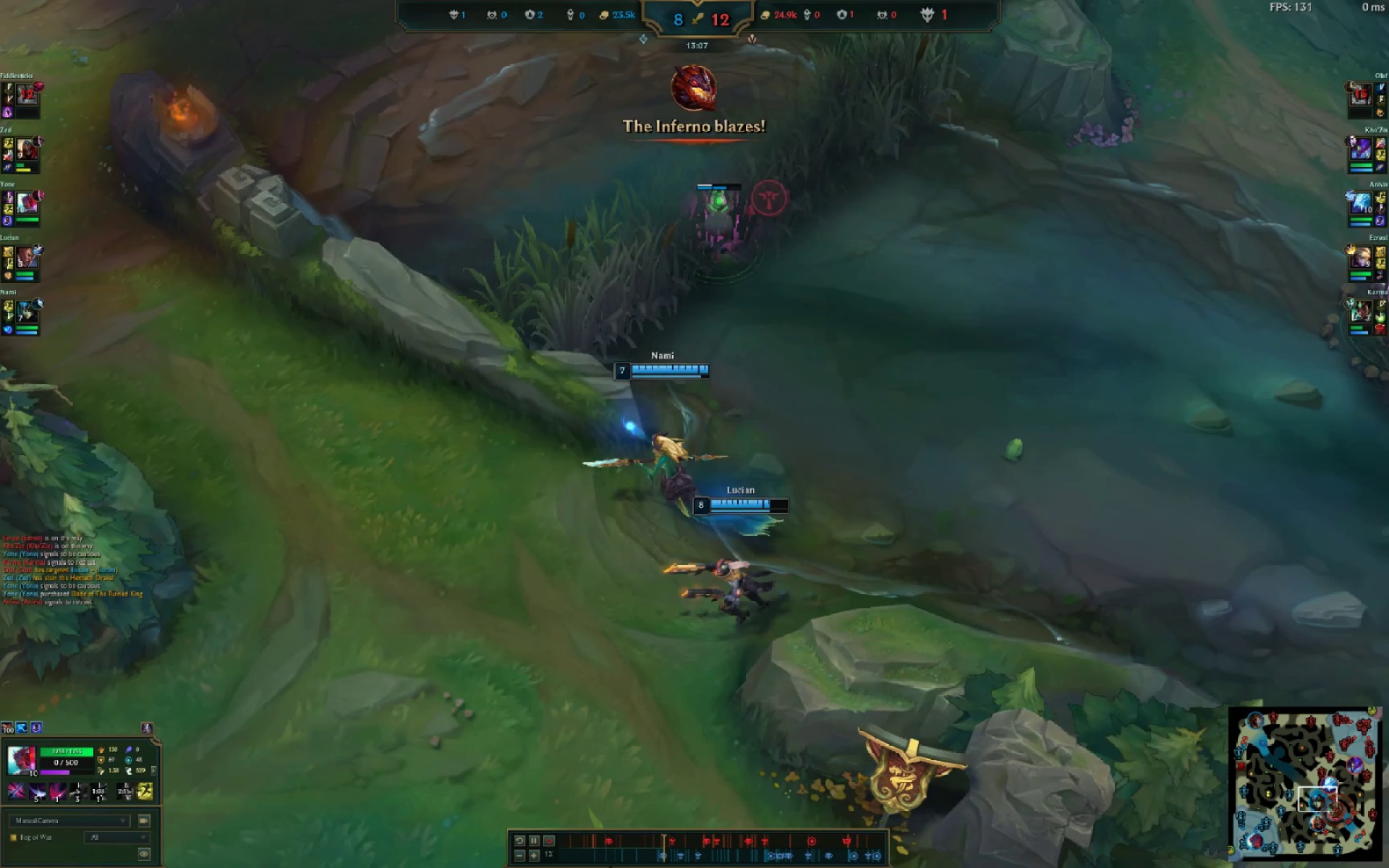 
mouse_move([656, 843])
 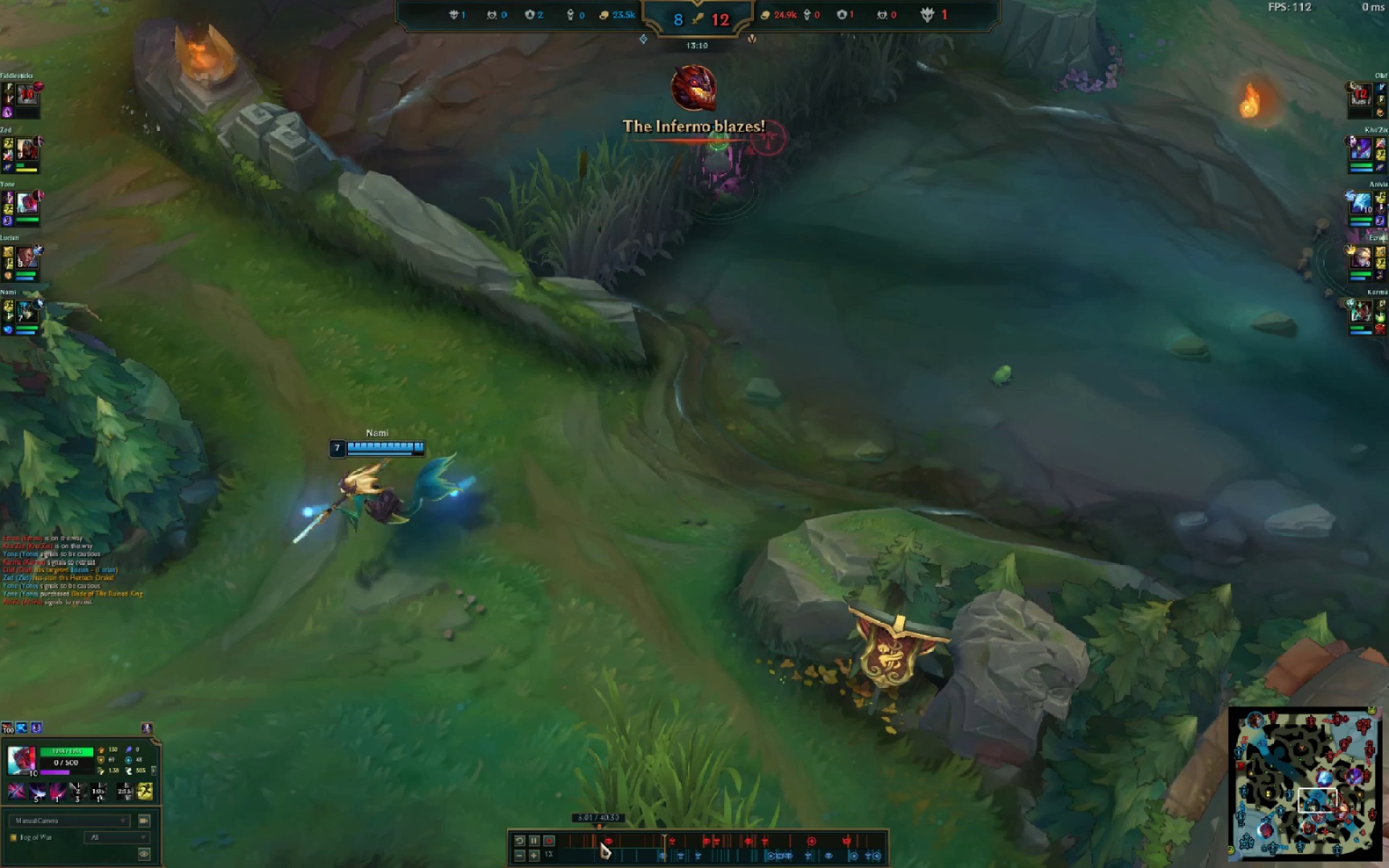 
key(Escape)
 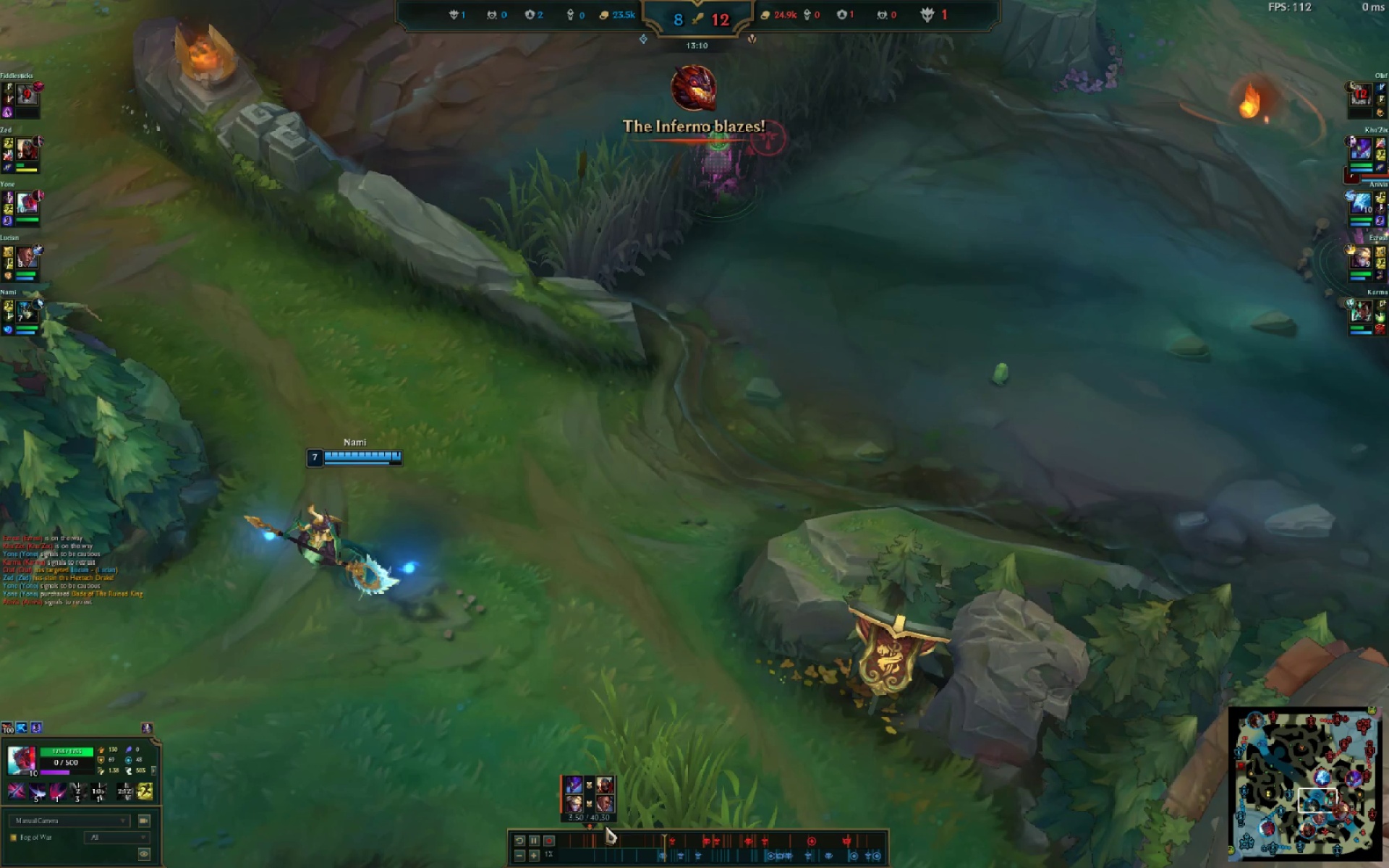 
key(Escape)
 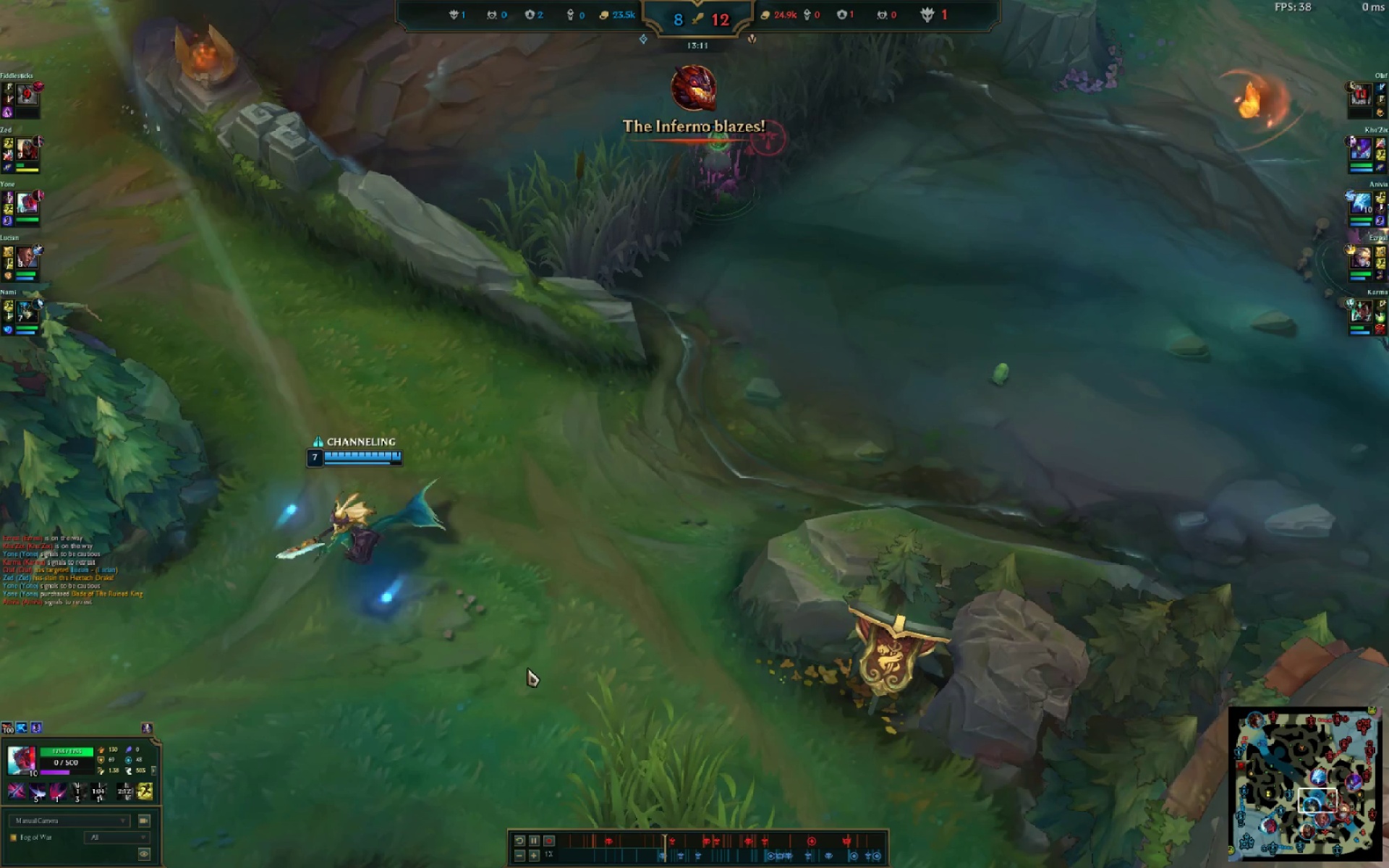 
key(Escape)
 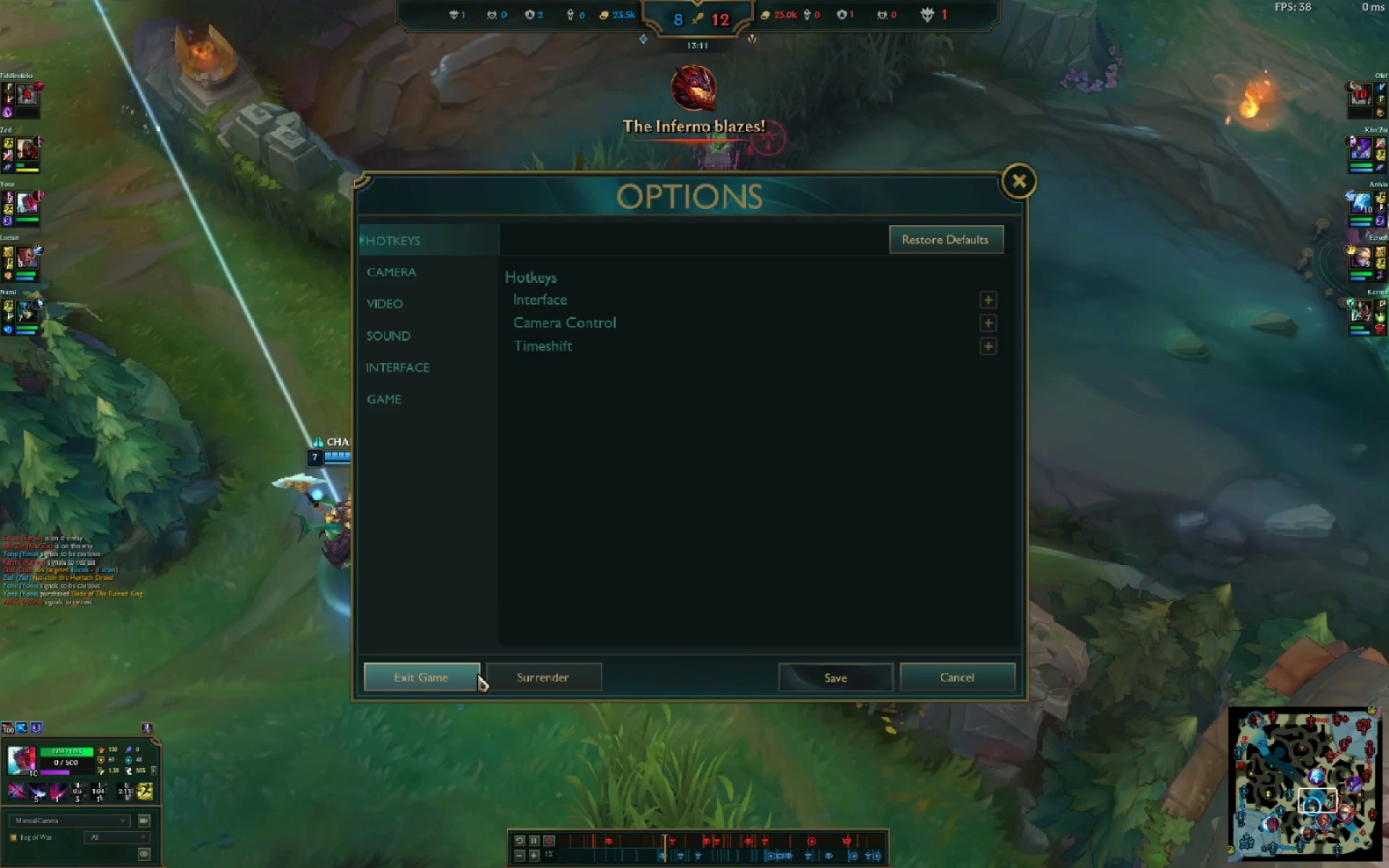 
left_click([466, 678])
 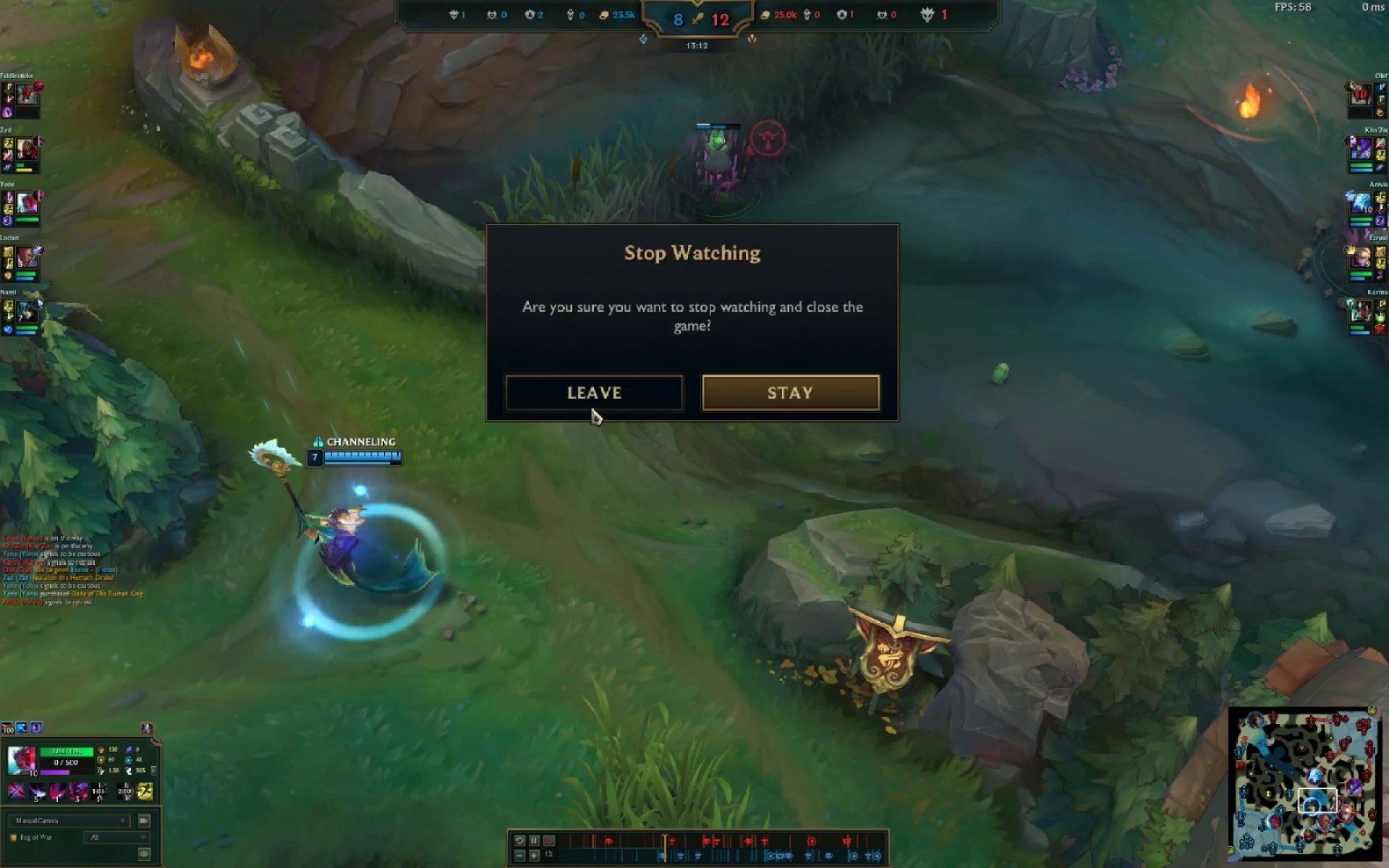 
key(Alt+AltLeft)
 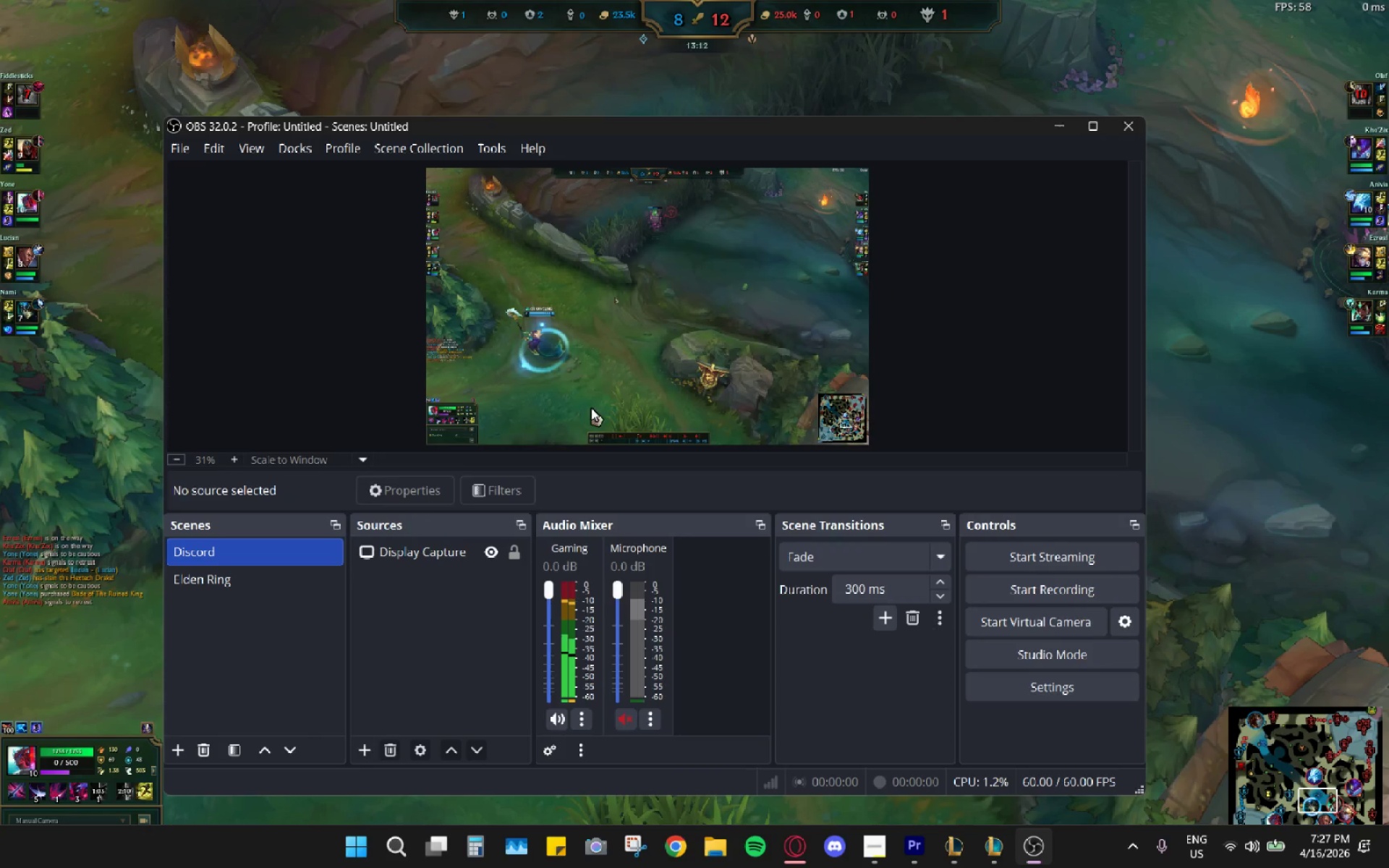 
key(Alt+Tab)
 